 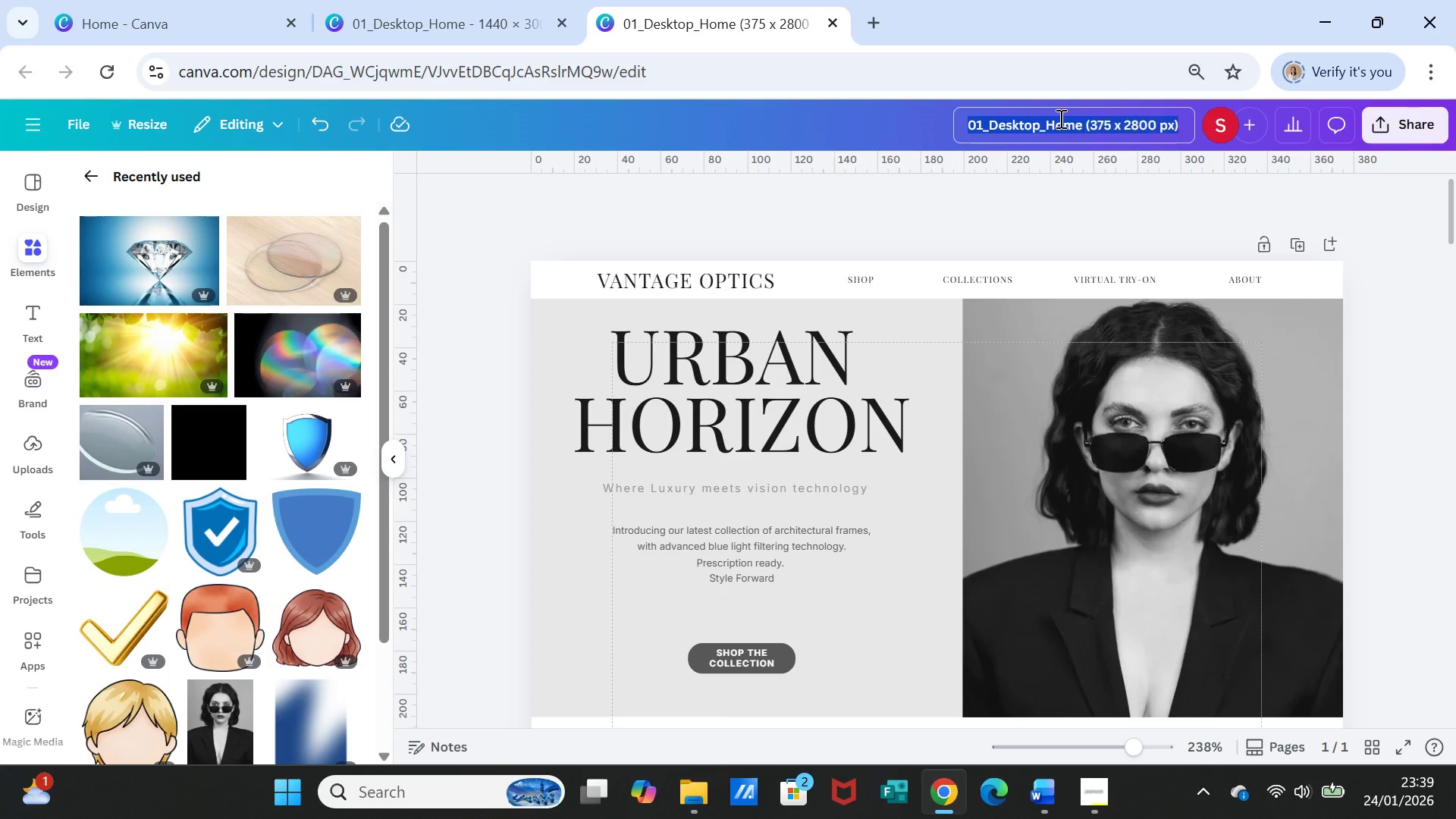 
triple_click([1059, 118])
 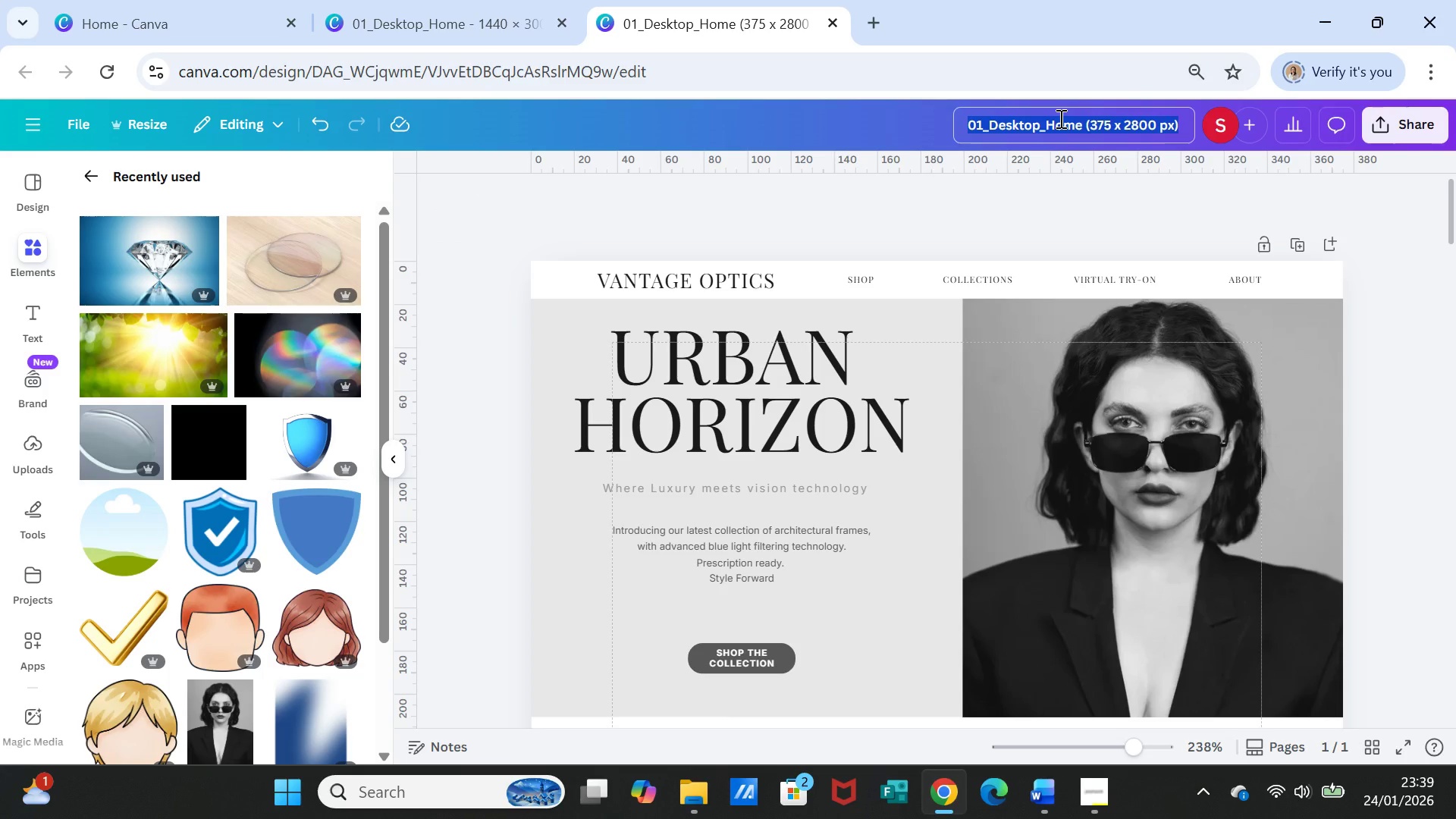 
key(Control+V)
 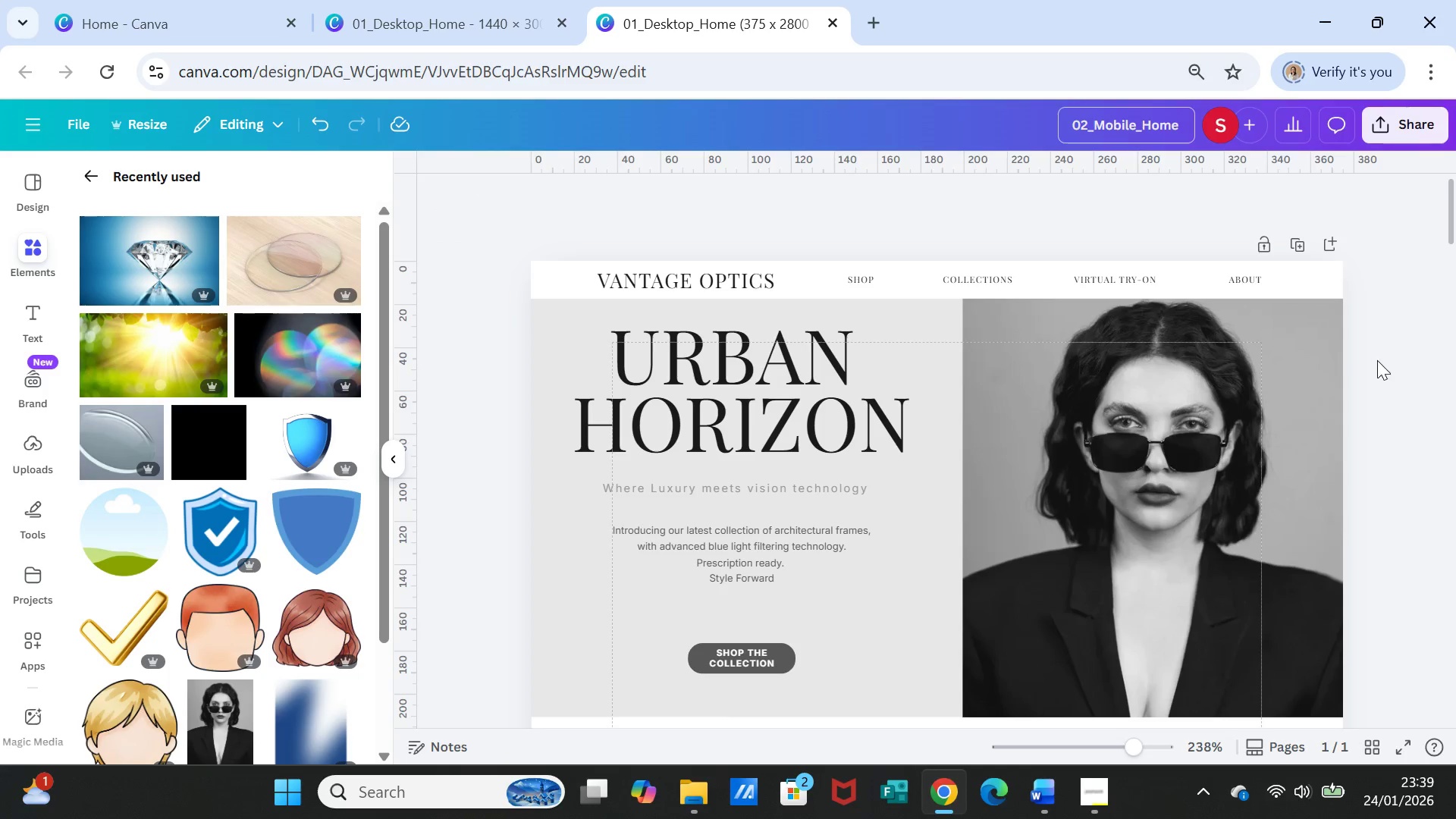 
left_click([1377, 361])
 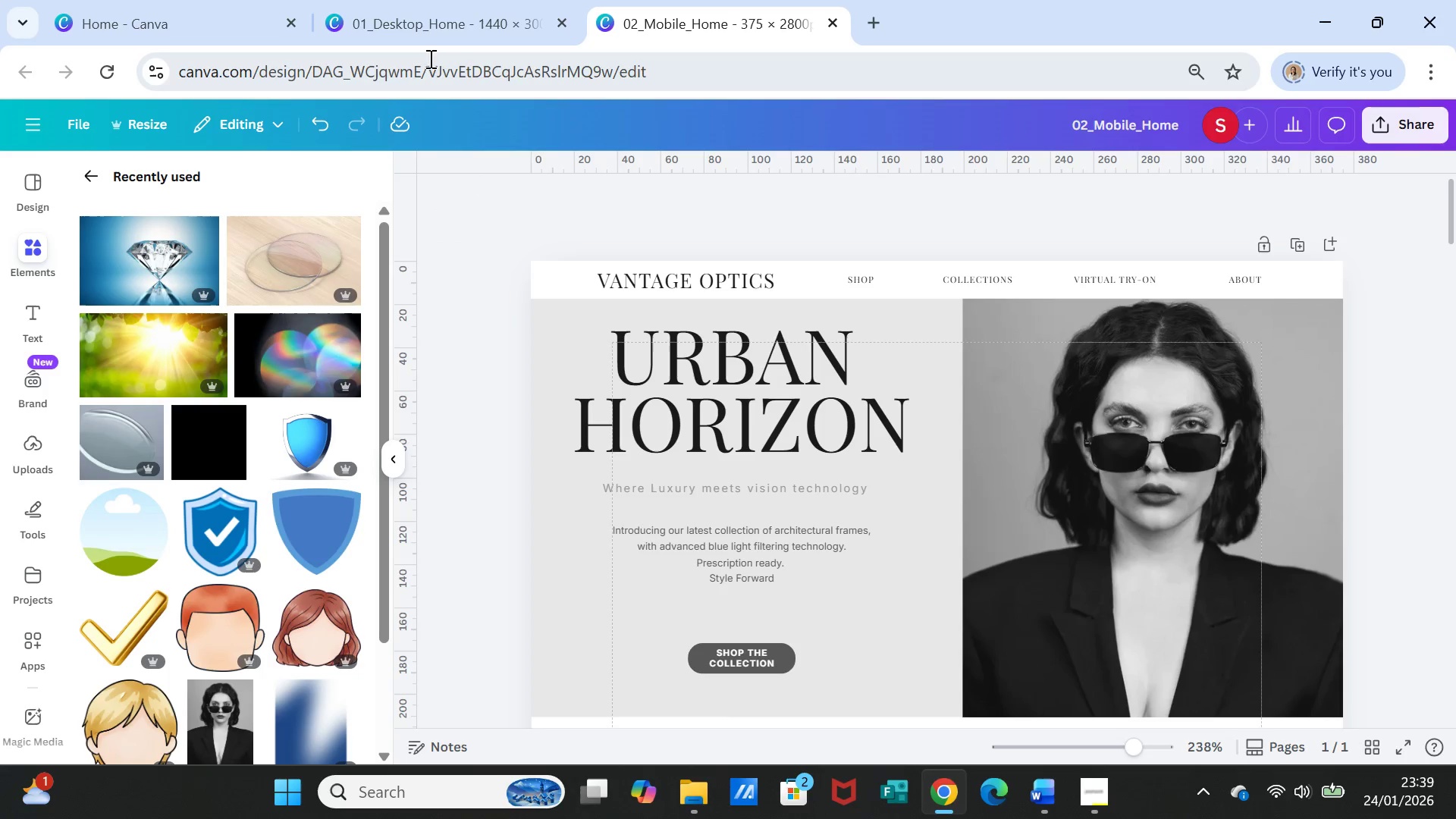 
left_click([442, 20])
 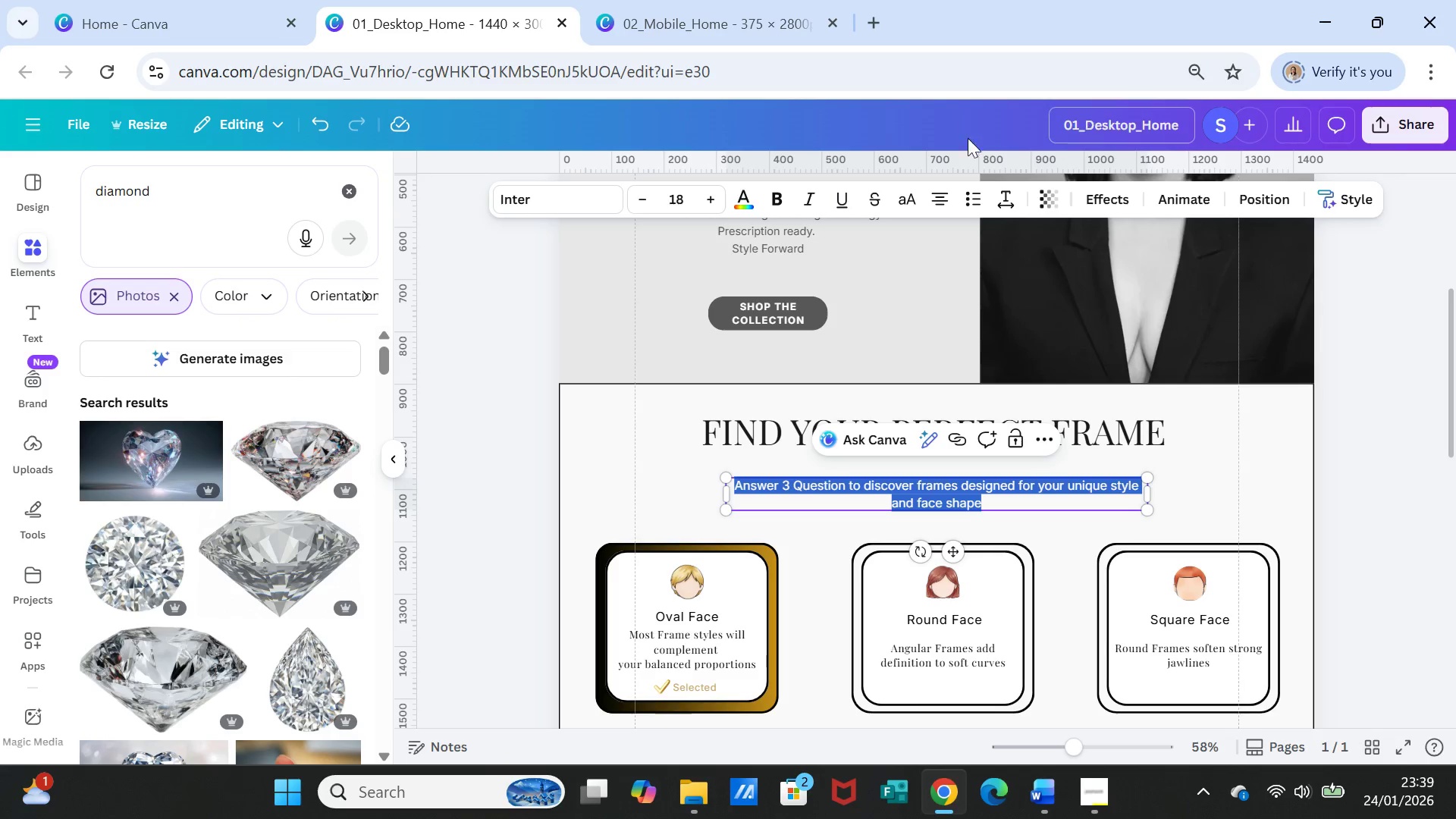 
wait(6.98)
 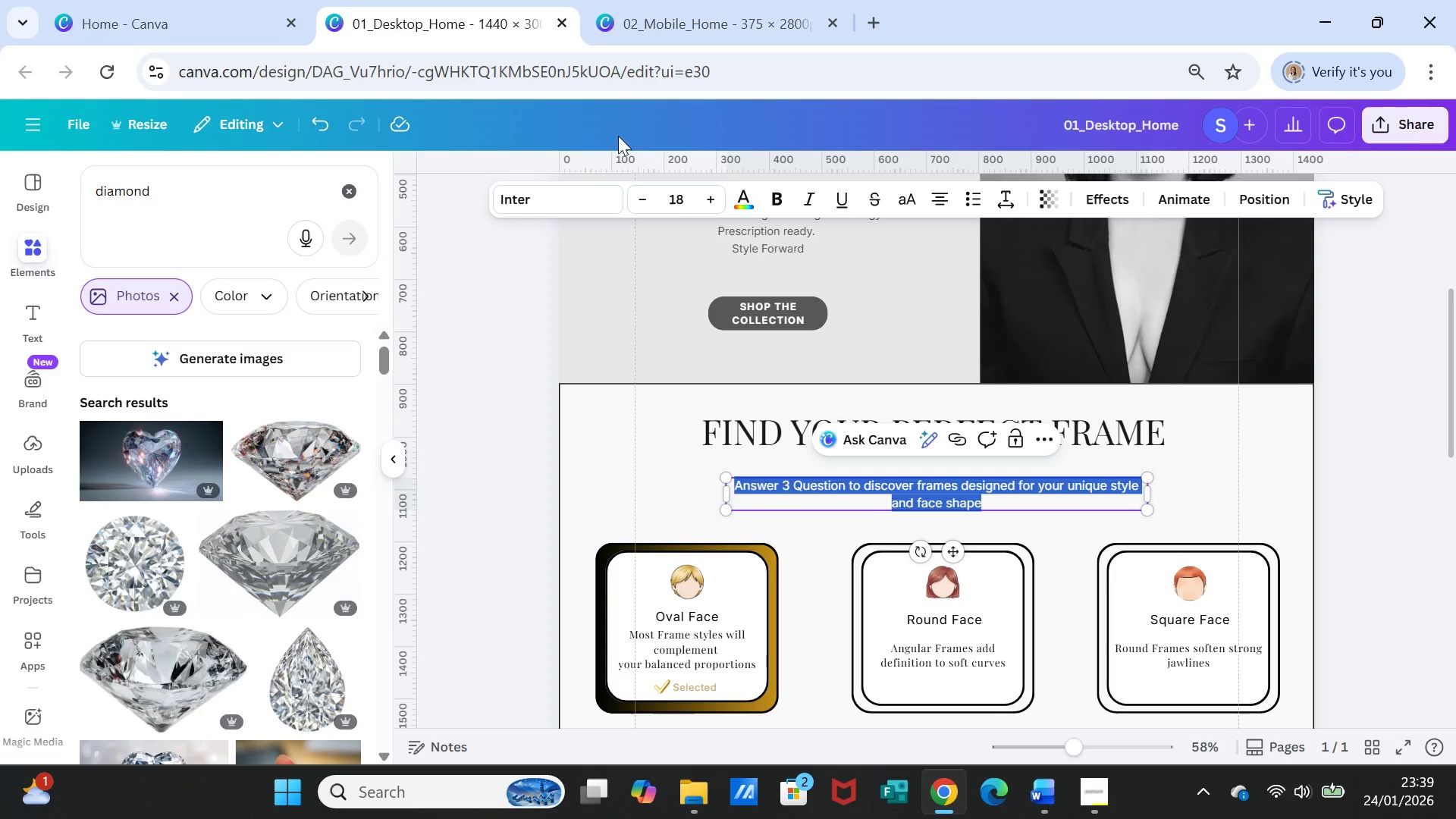 
left_click([75, 119])
 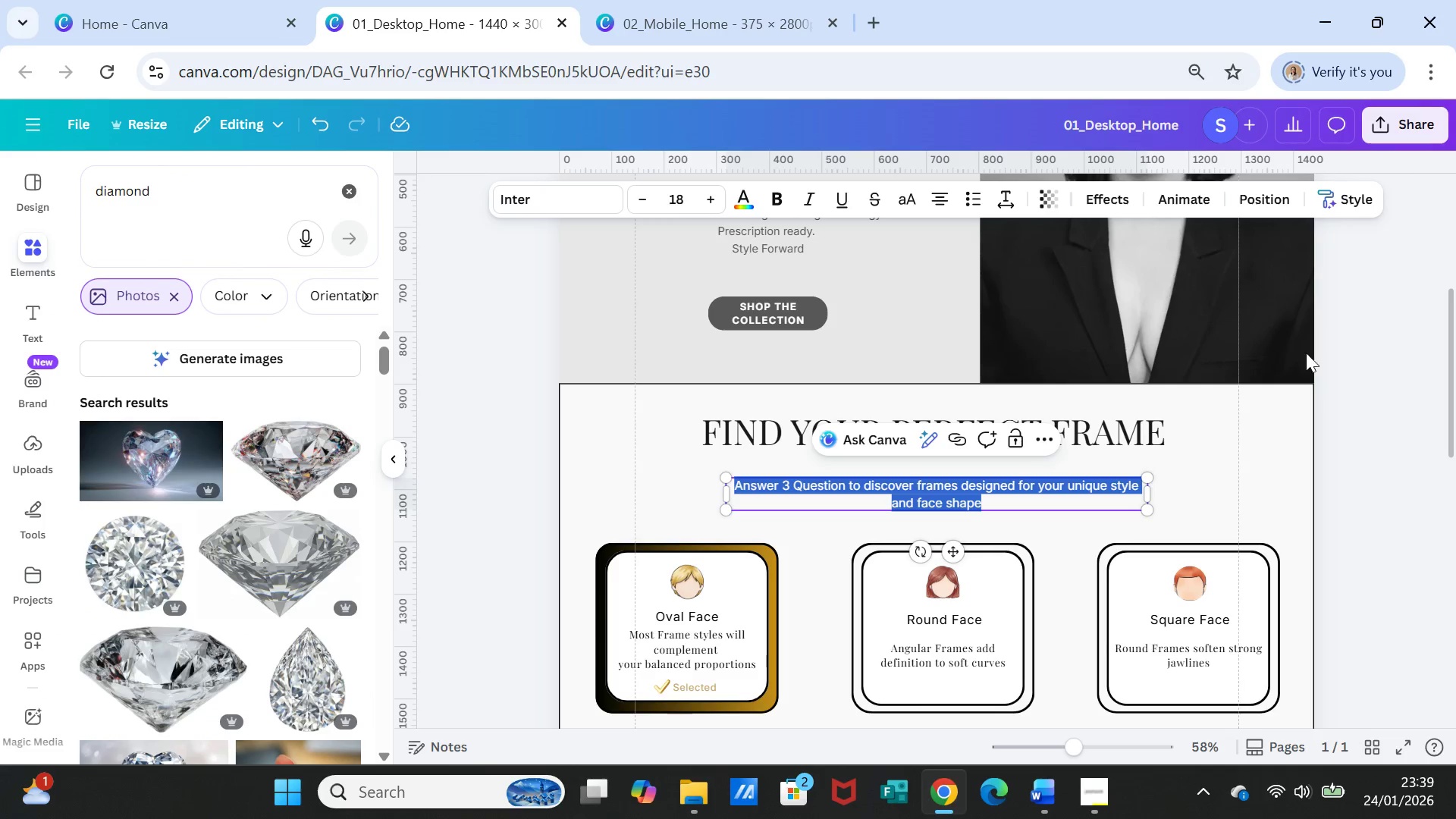 
wait(5.09)
 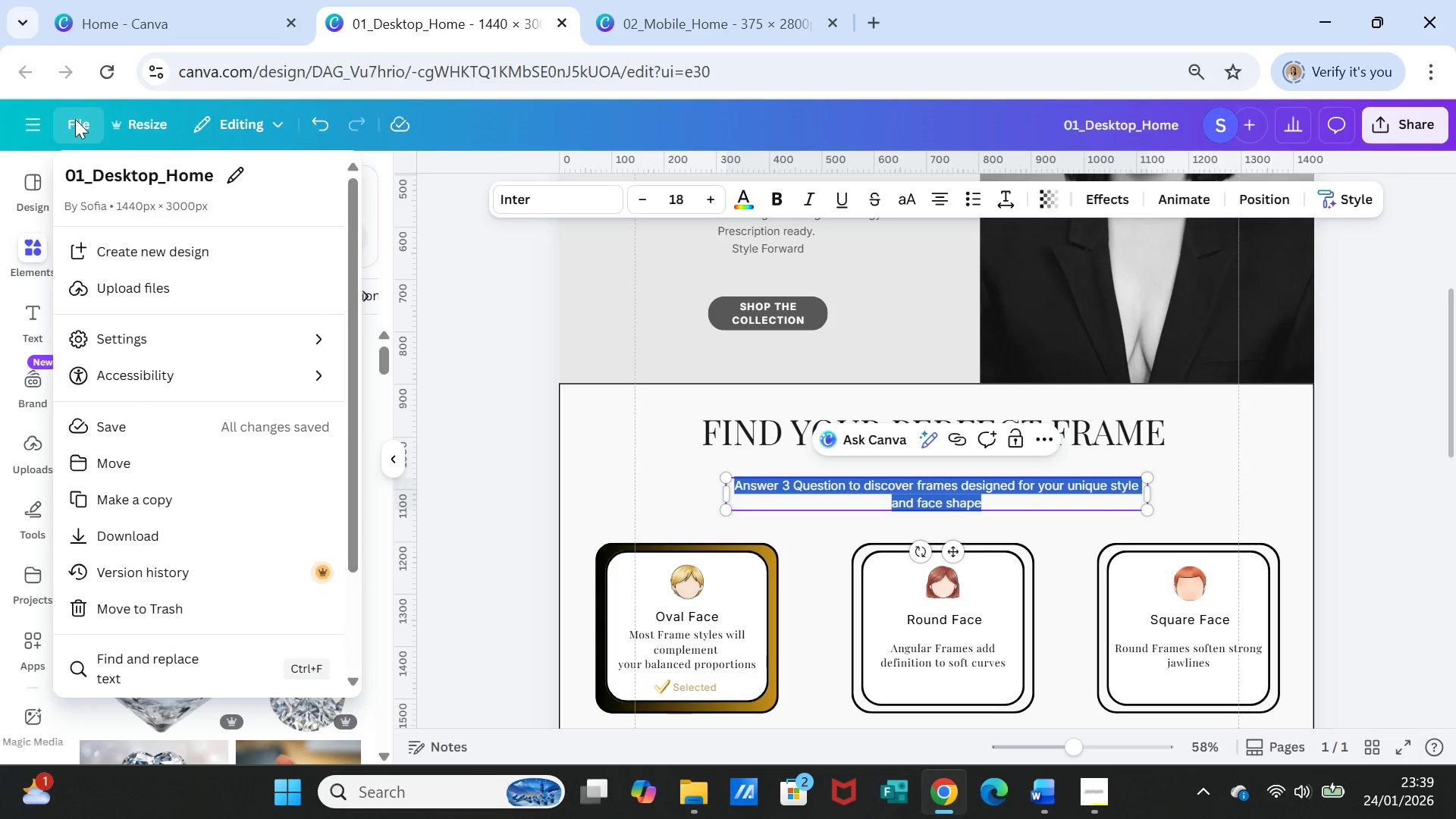 
scroll: coordinate [1310, 568], scroll_direction: down, amount: 4.0
 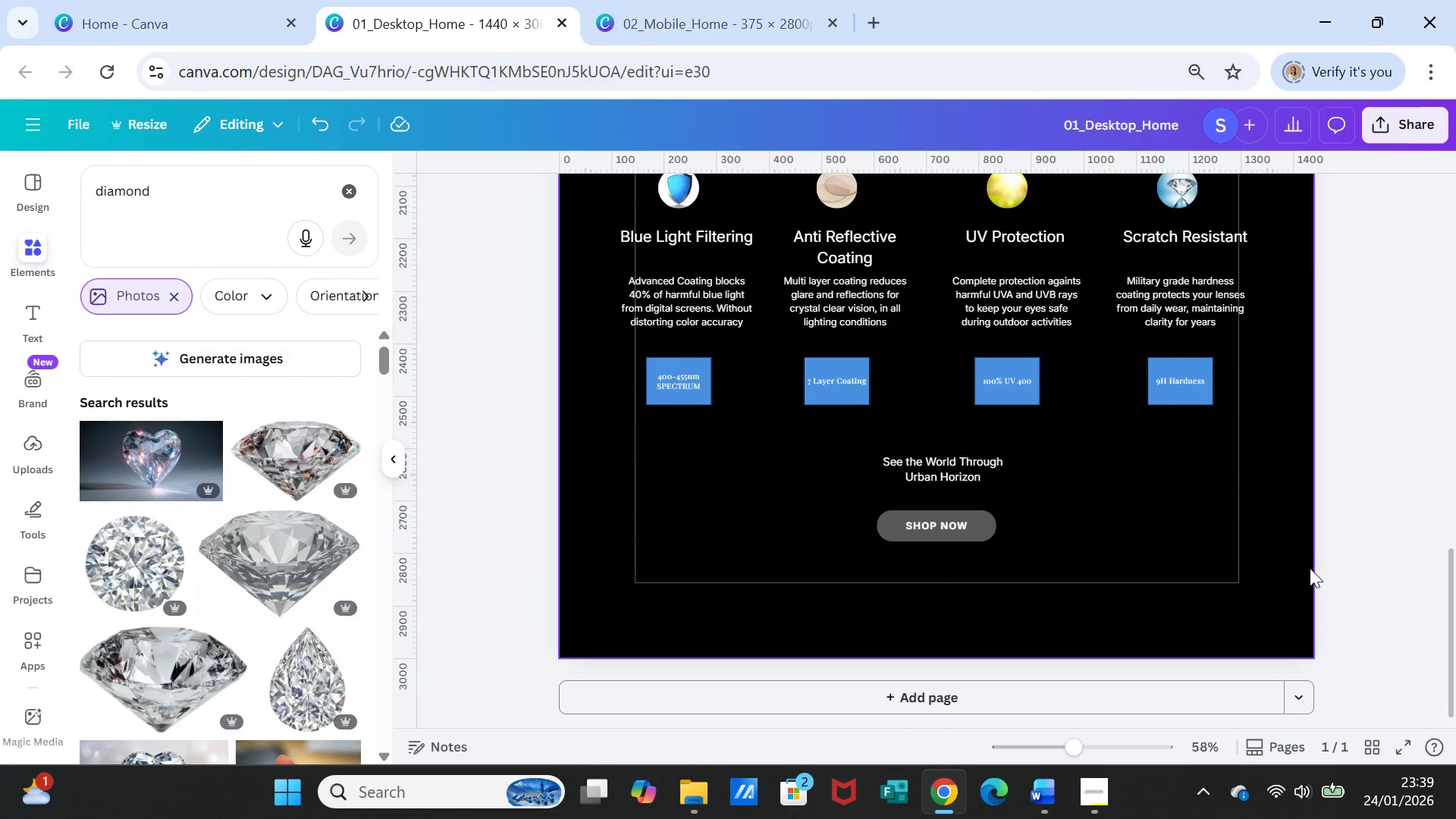 
scroll: coordinate [1382, 585], scroll_direction: up, amount: 3.0
 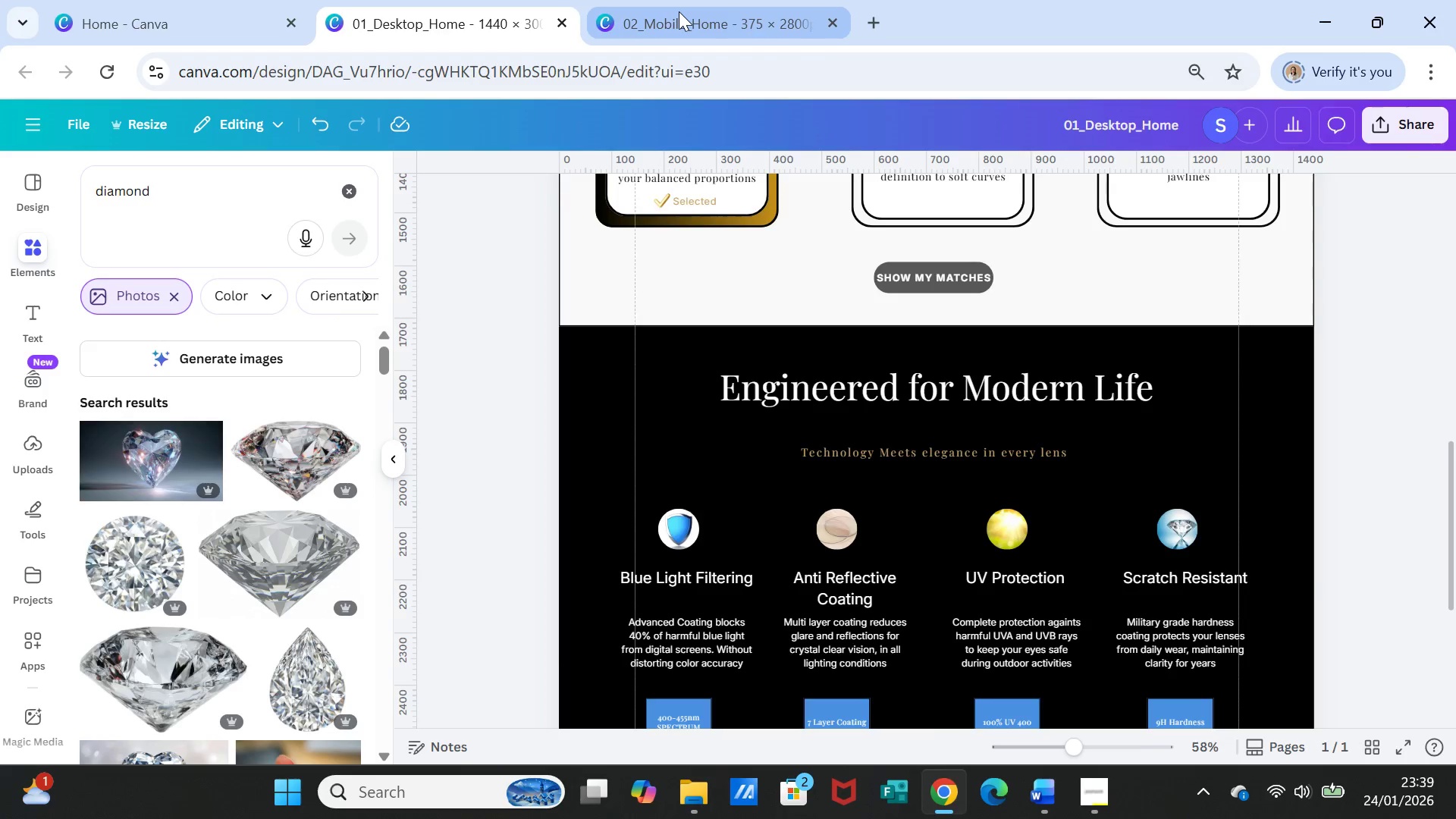 
left_click([679, 11])
 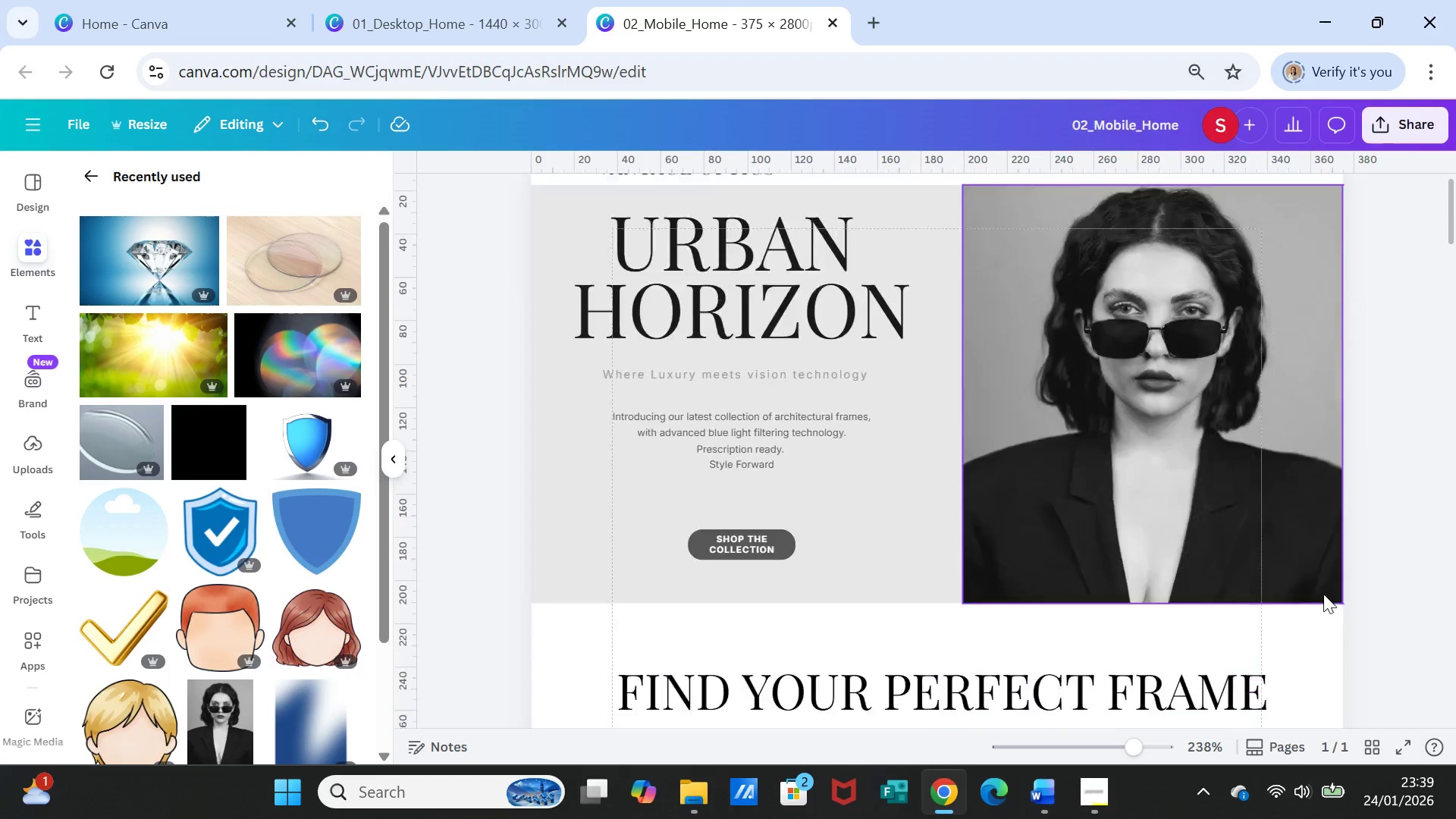 
scroll: coordinate [1323, 595], scroll_direction: down, amount: 38.0
 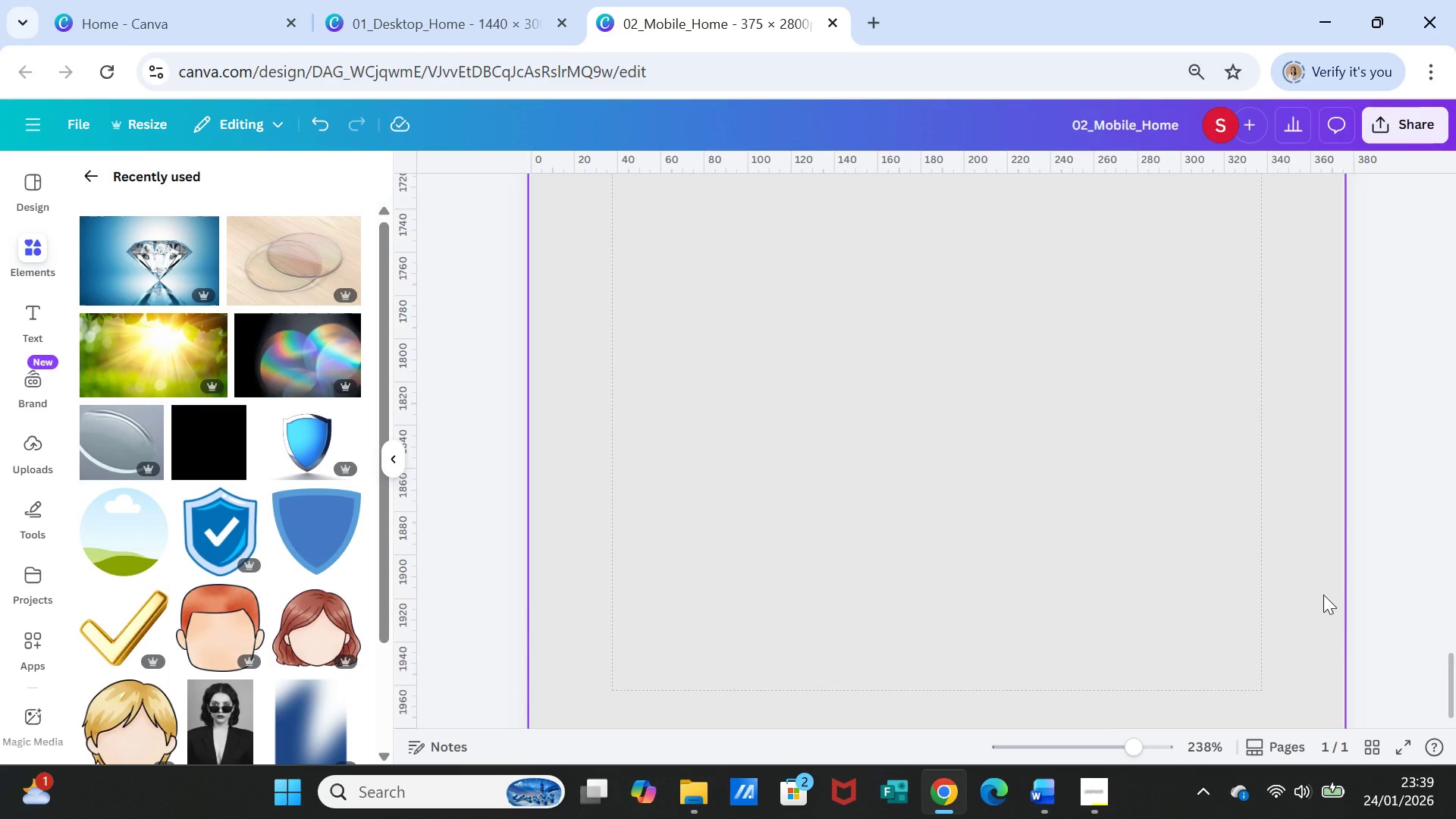 
scroll: coordinate [1323, 595], scroll_direction: up, amount: 37.0
 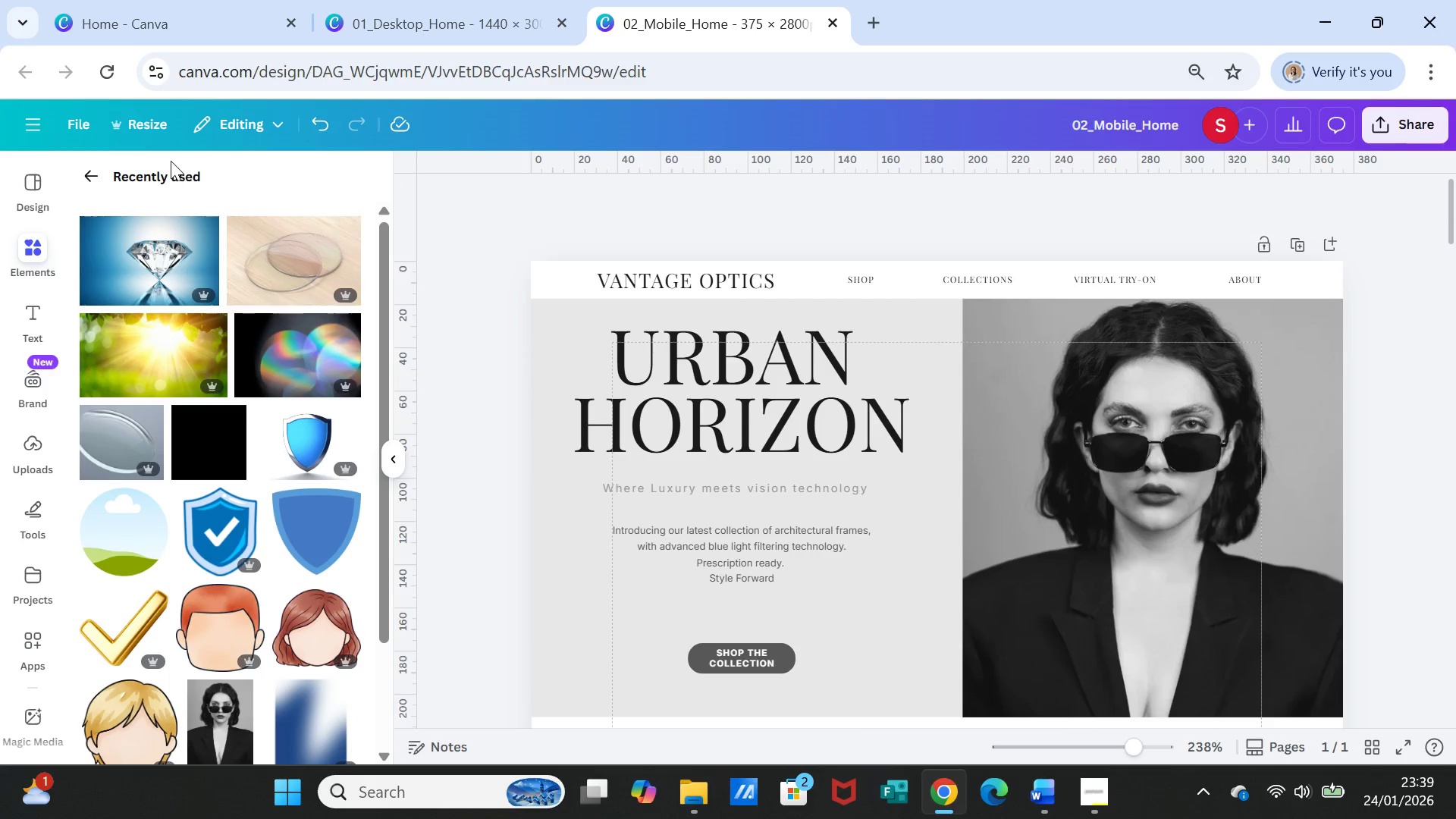 
left_click([155, 109])
 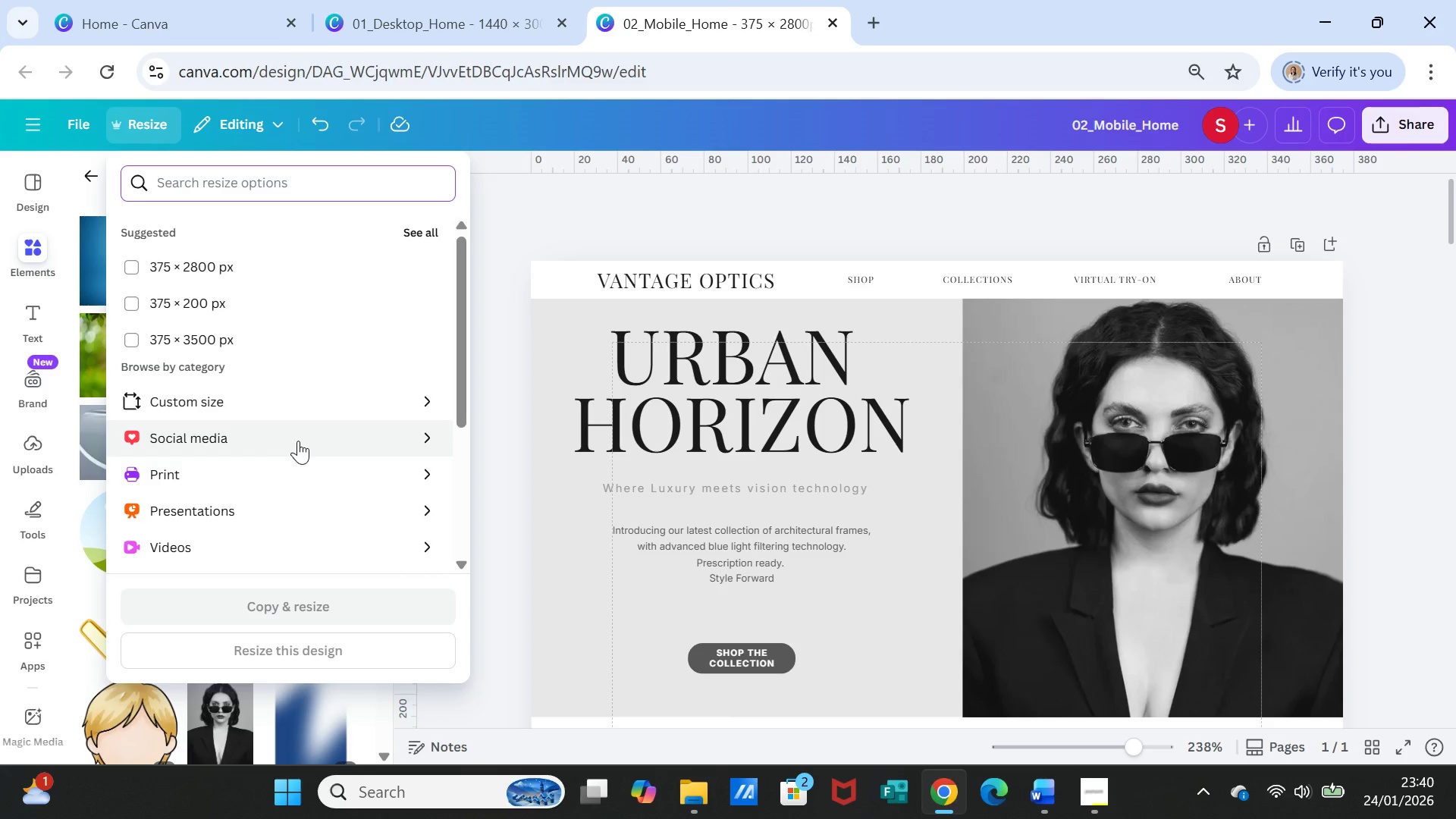 
wait(13.42)
 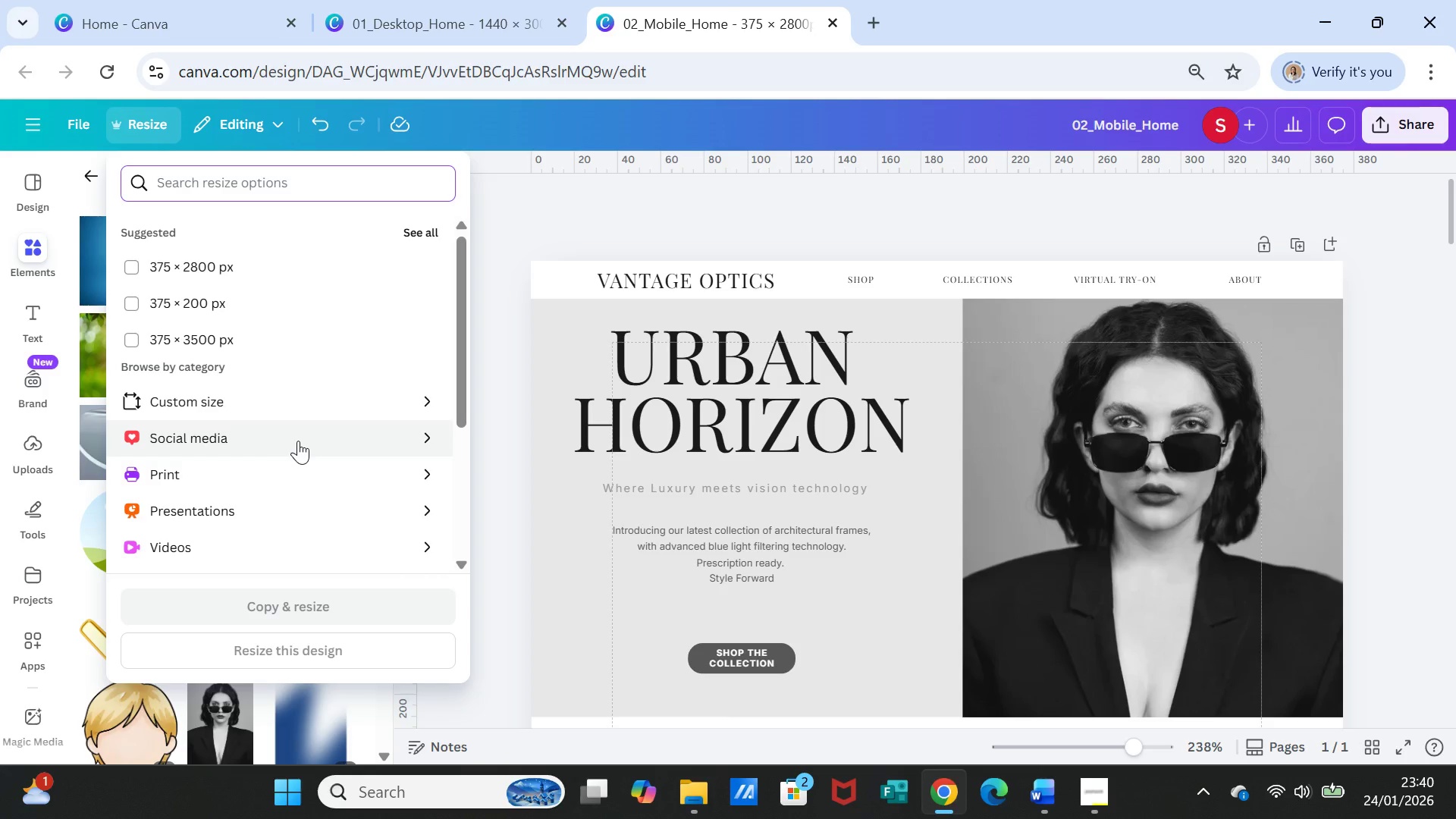 
left_click([225, 402])
 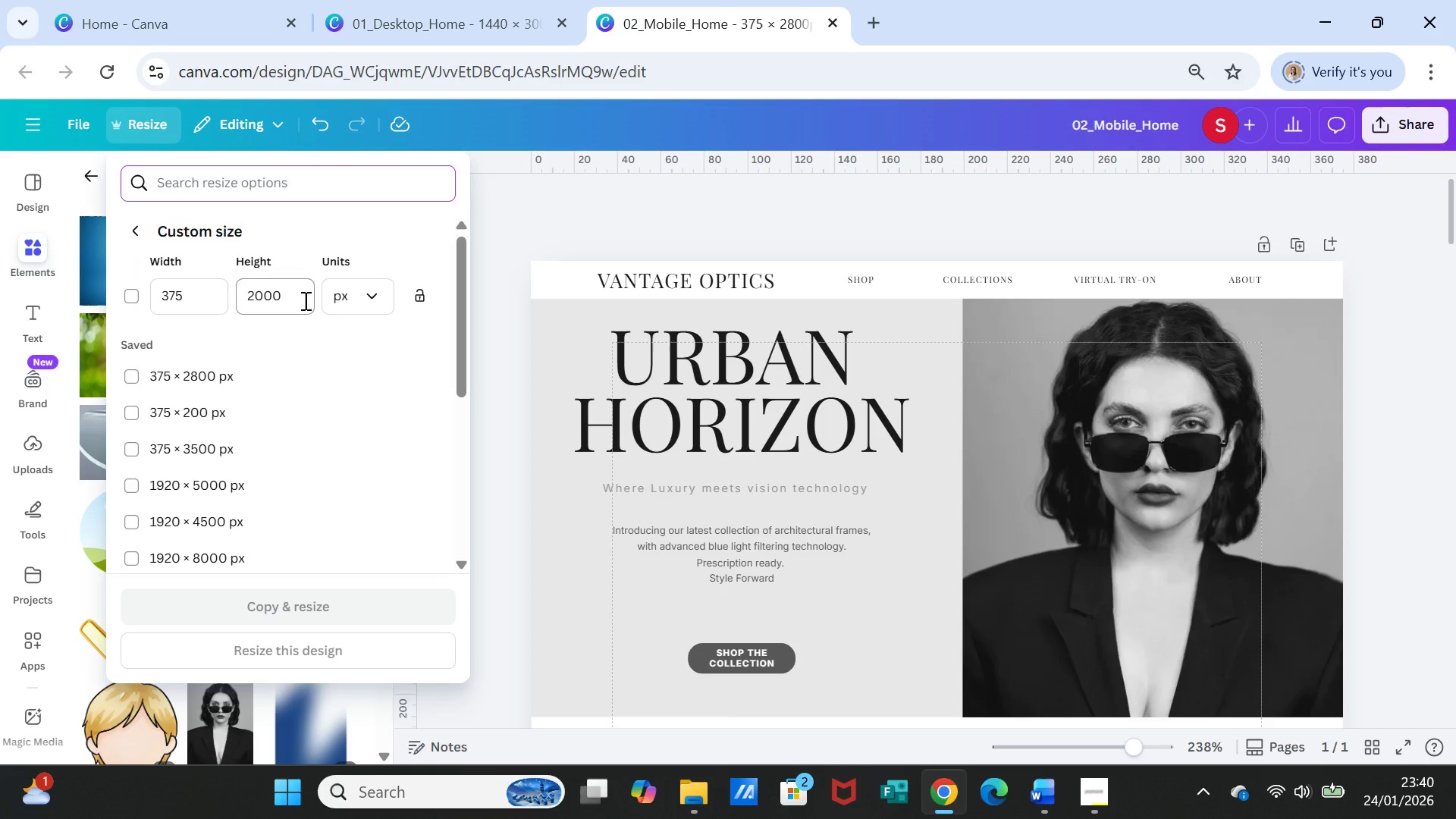 
left_click_drag(start_coordinate=[304, 300], to_coordinate=[207, 290])
 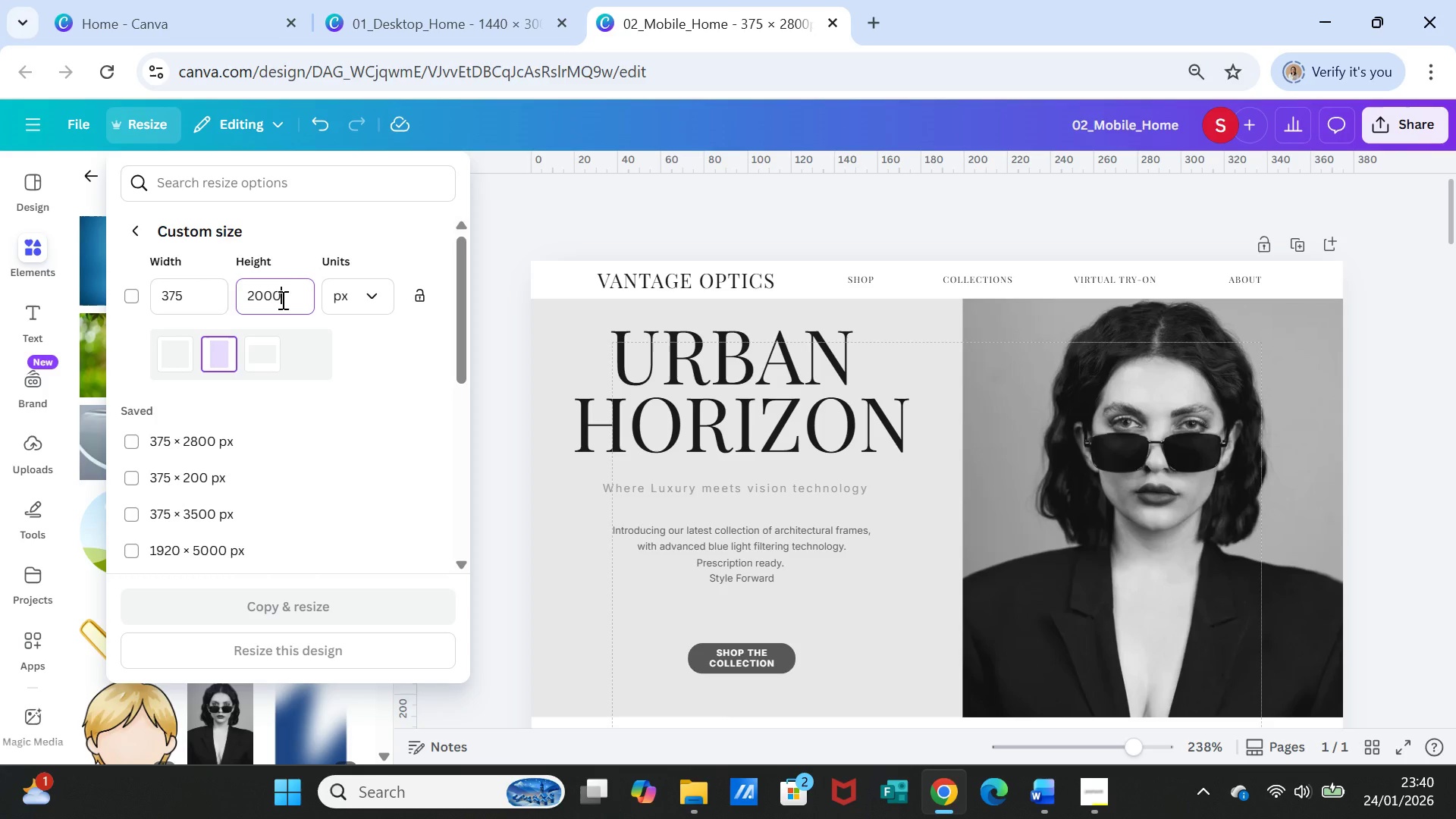 
double_click([281, 300])
 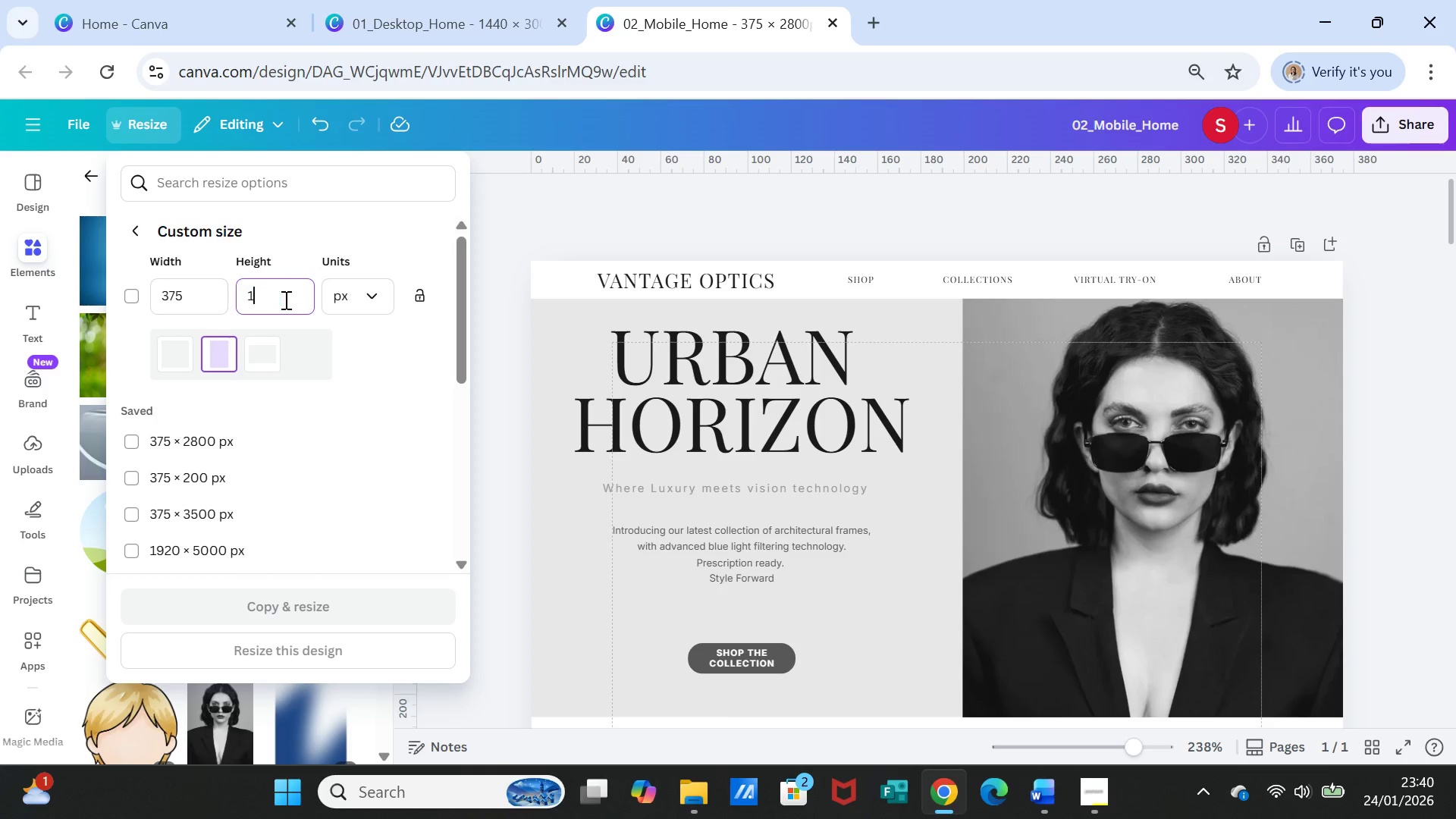 
type(1600)
 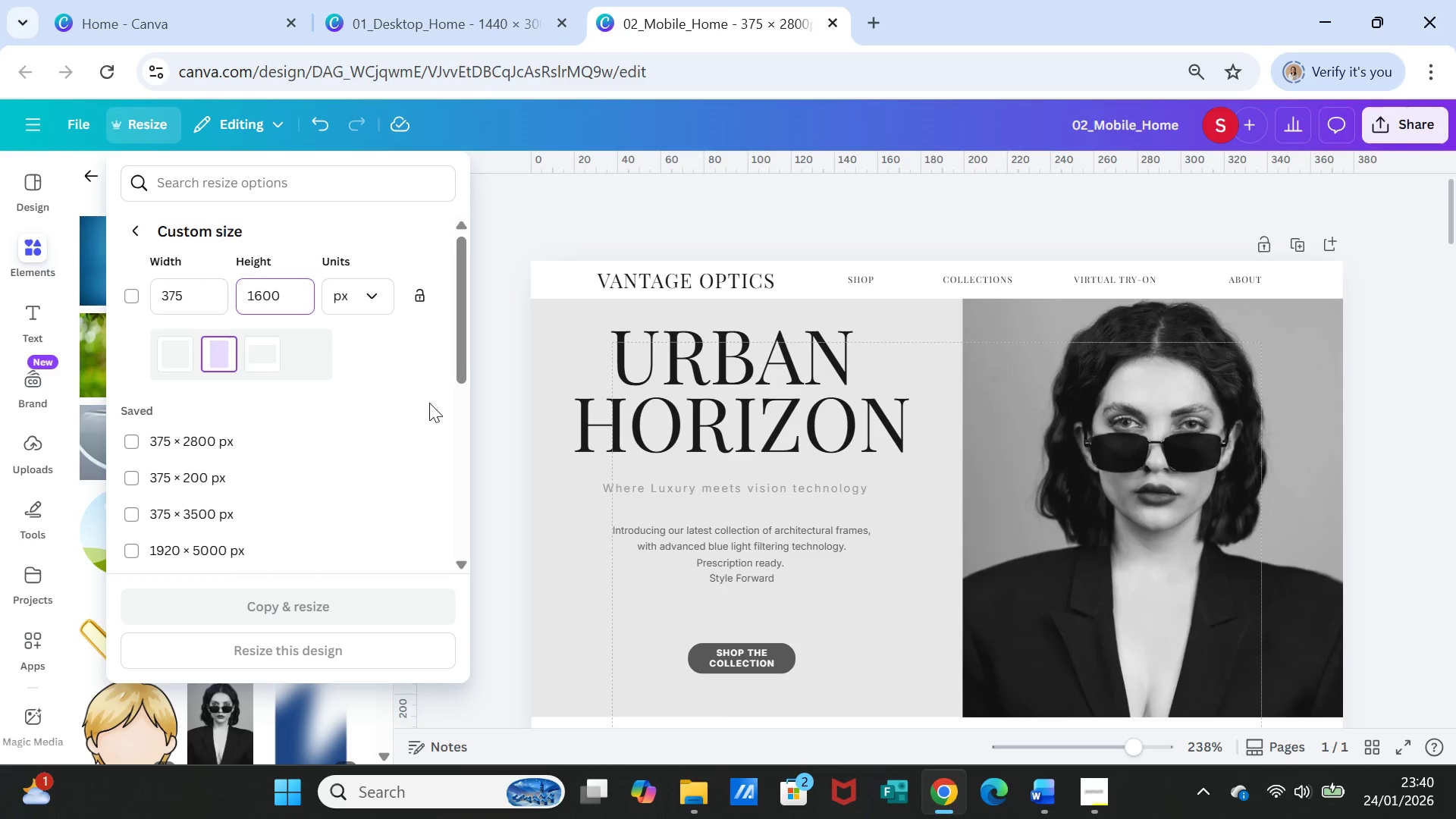 
left_click([429, 403])
 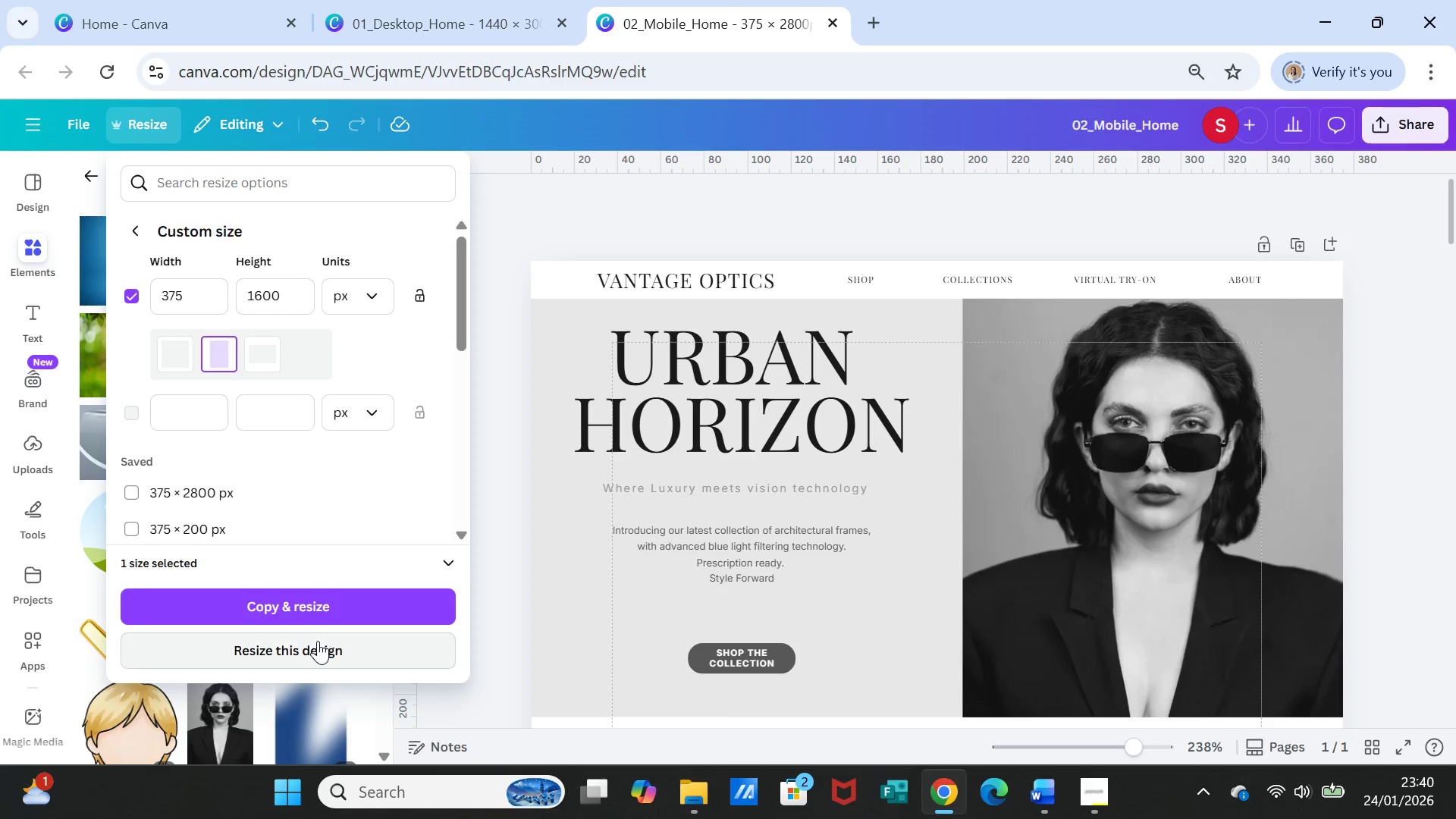 
left_click([318, 641])
 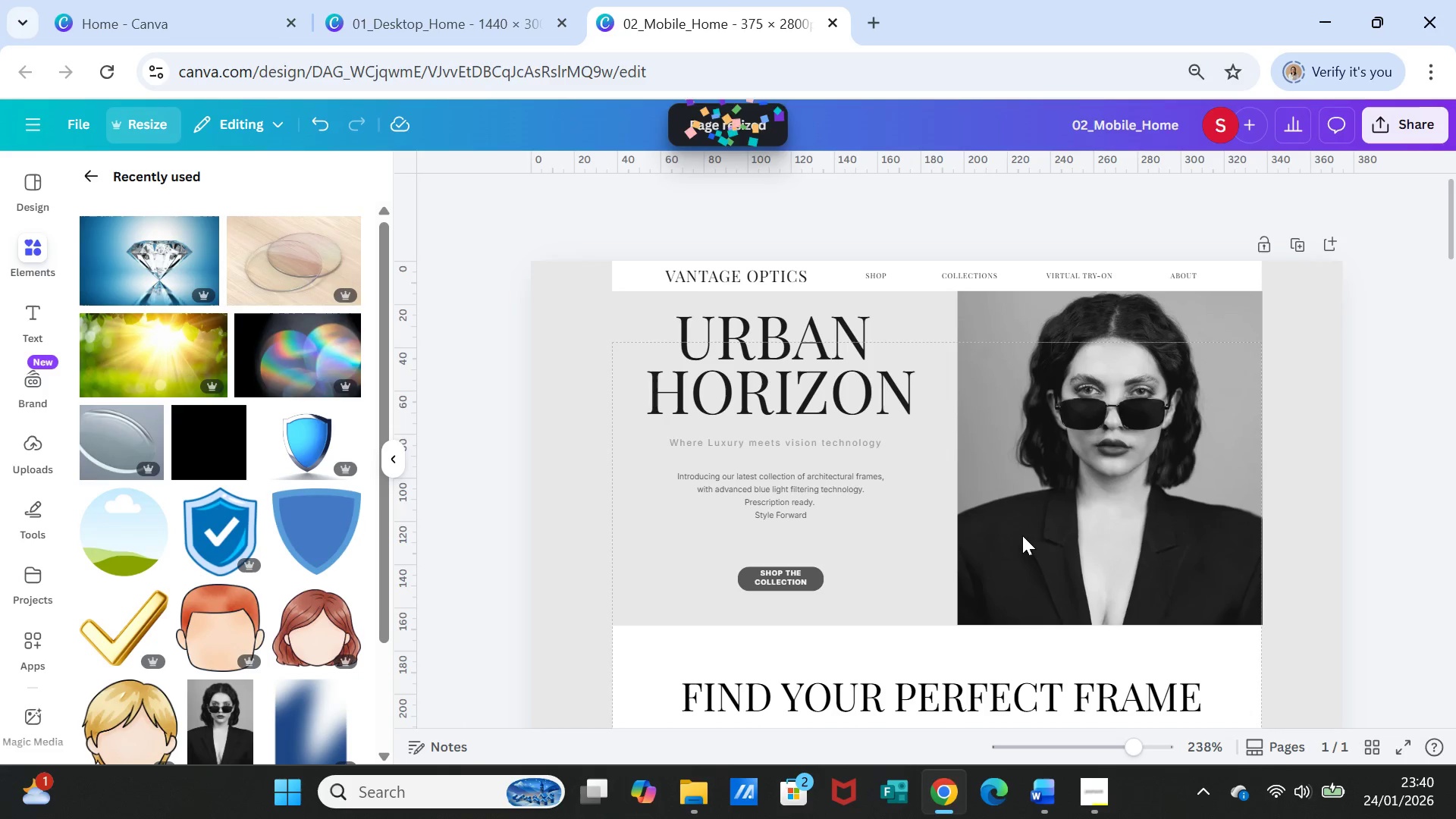 
wait(5.95)
 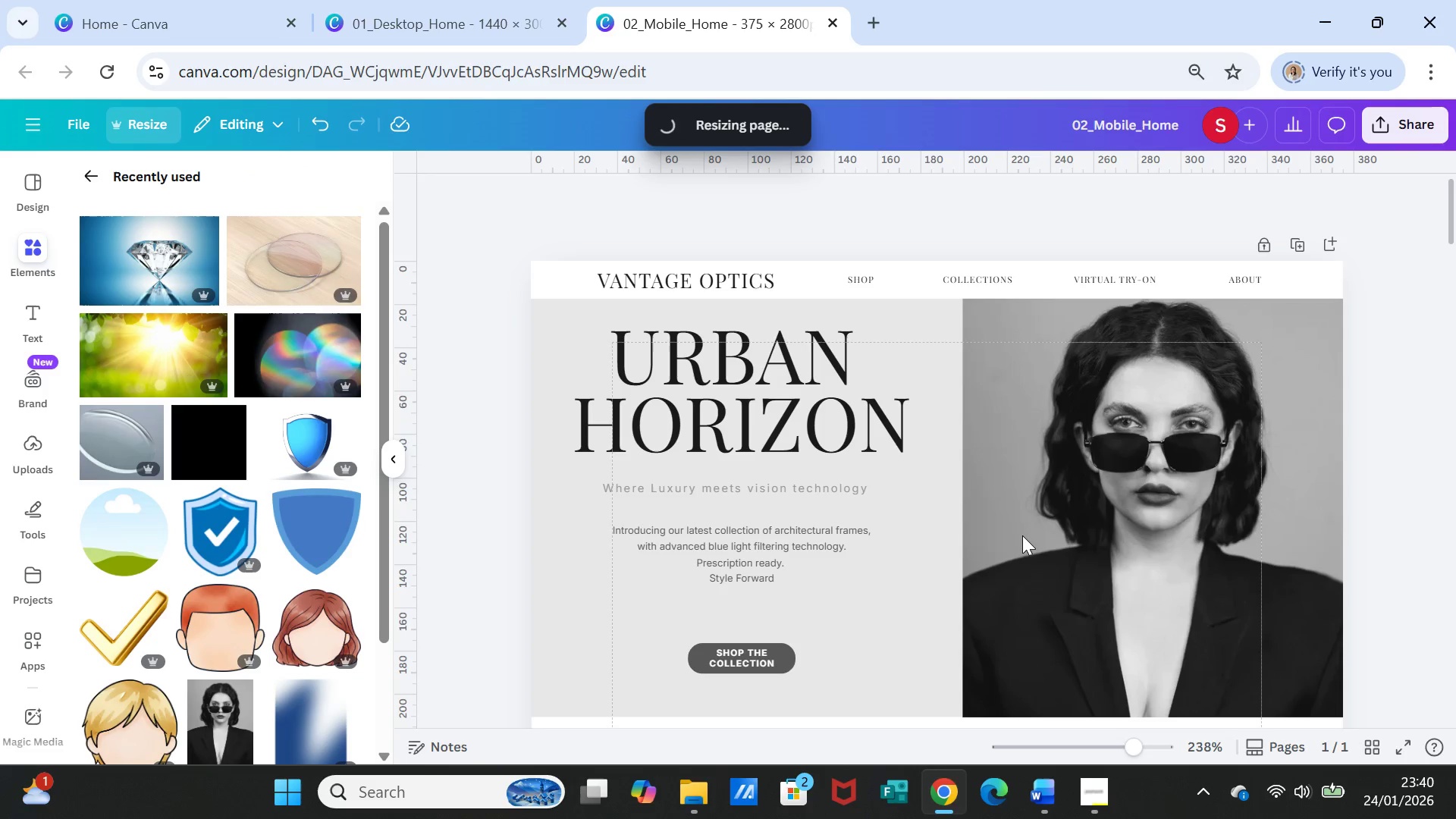 
scroll: coordinate [1345, 605], scroll_direction: down, amount: 7.0
 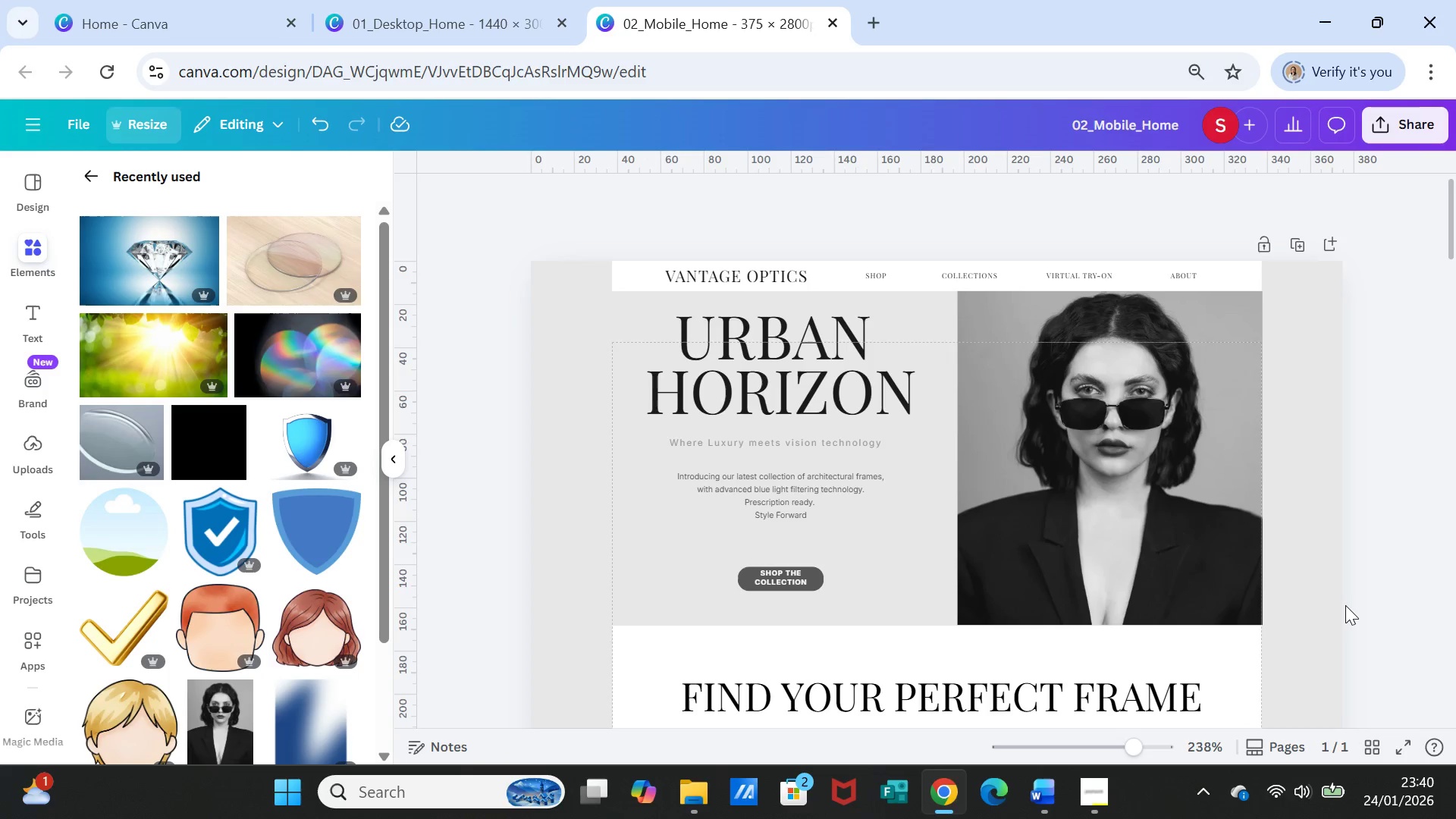 
left_click([1345, 605])
 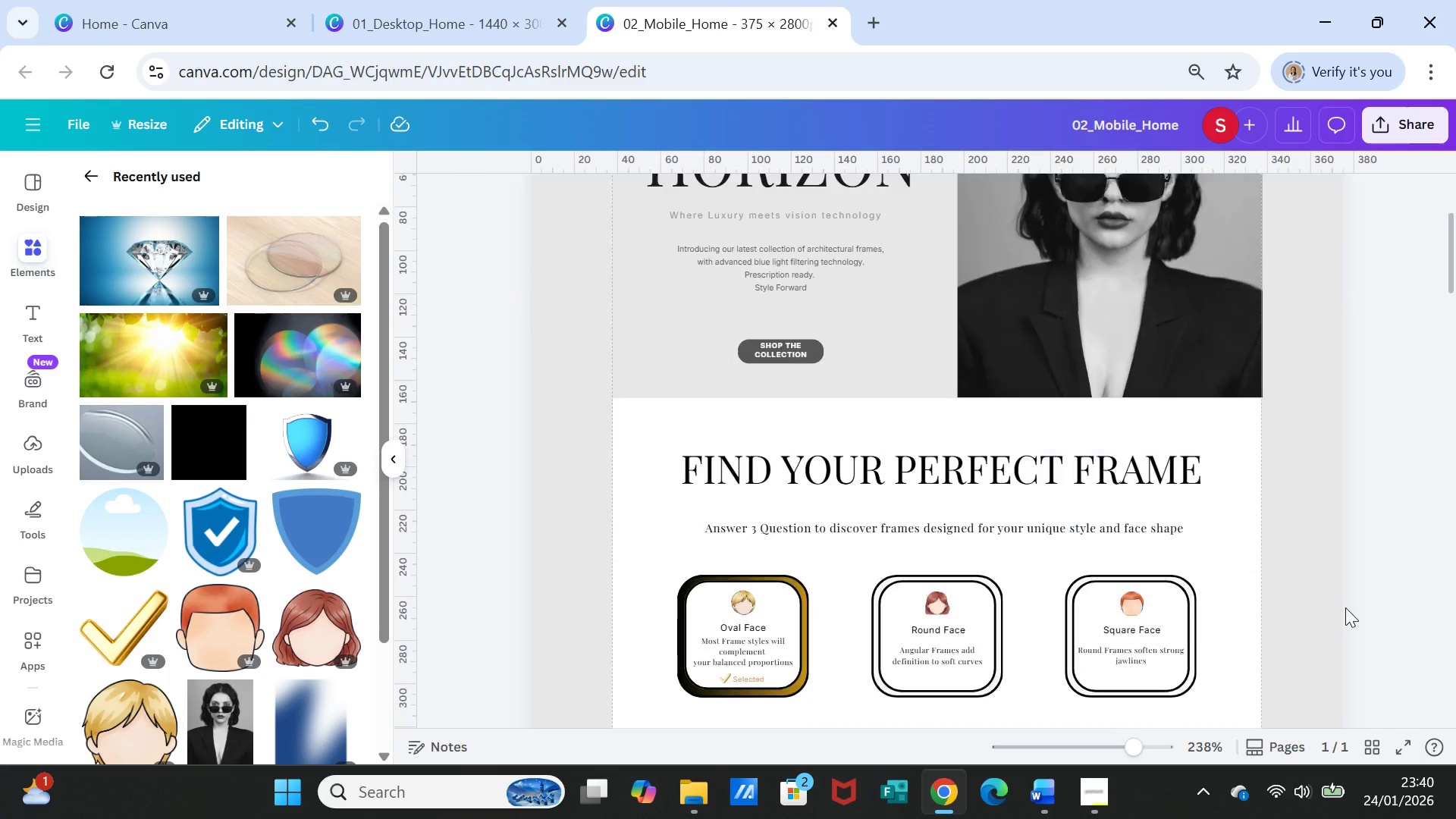 
scroll: coordinate [1345, 607], scroll_direction: down, amount: 11.0
 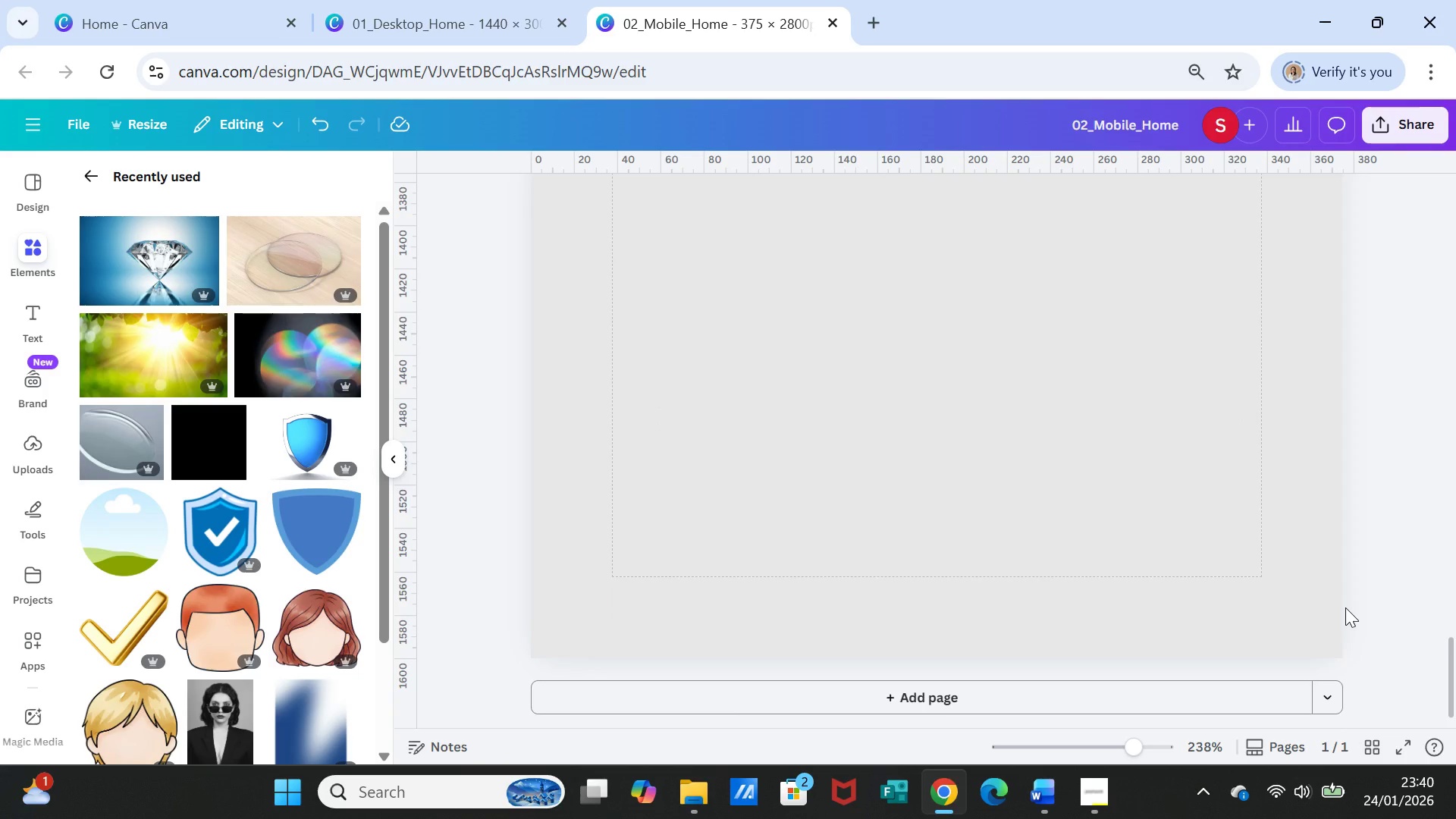 
scroll: coordinate [1345, 607], scroll_direction: up, amount: 30.0
 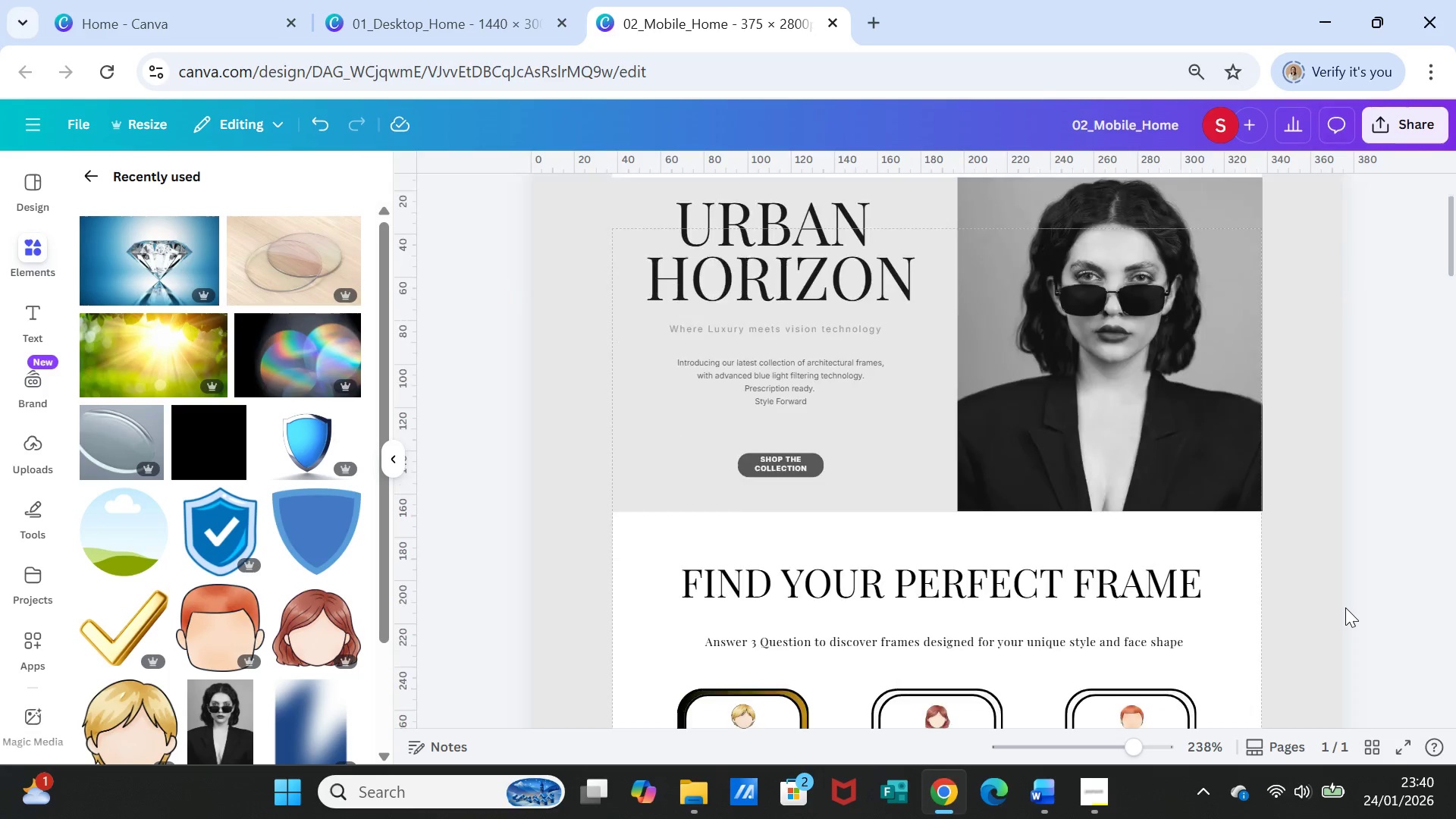 
scroll: coordinate [1345, 607], scroll_direction: down, amount: 1.0
 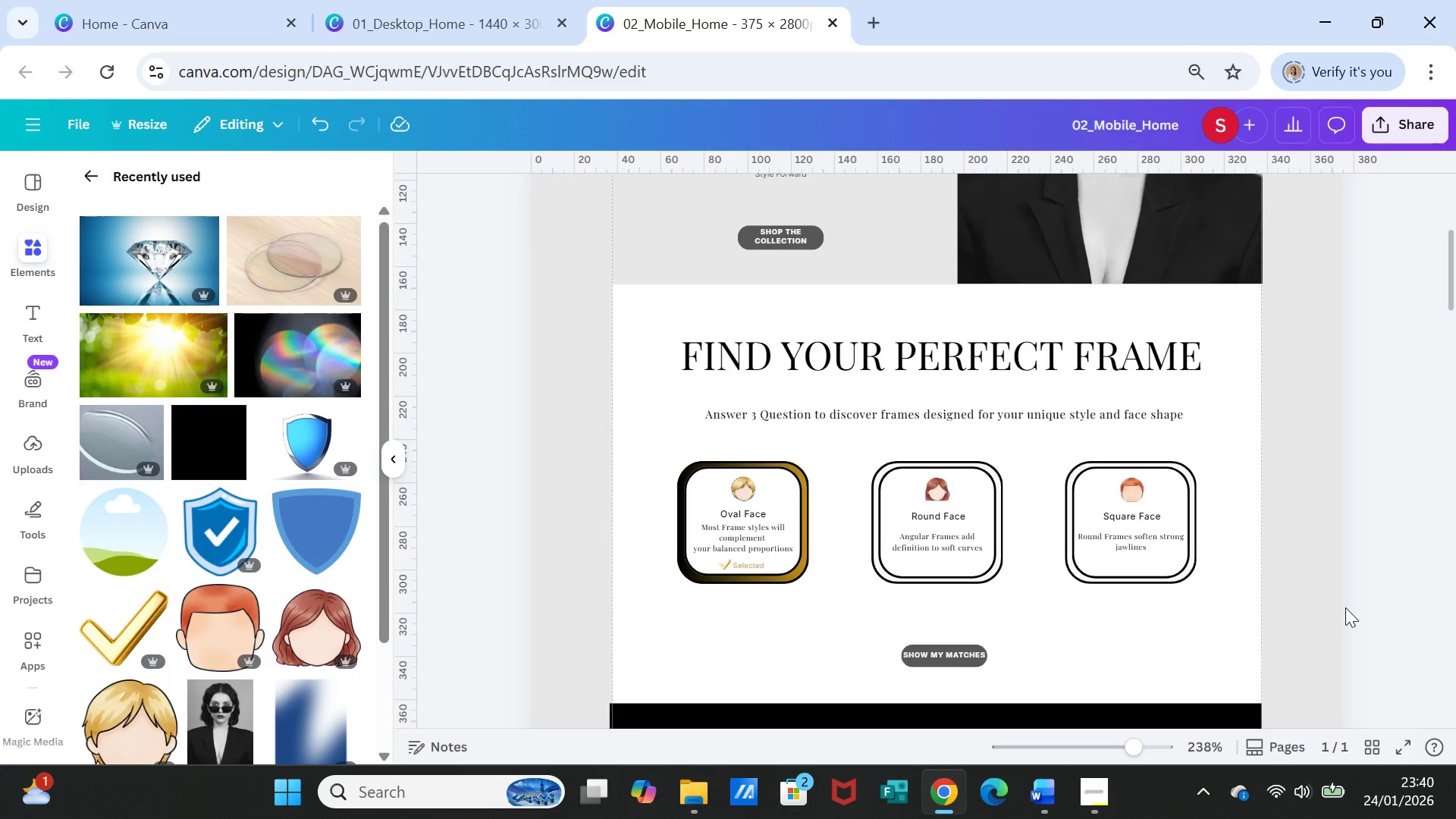 
scroll: coordinate [1345, 607], scroll_direction: up, amount: 3.0
 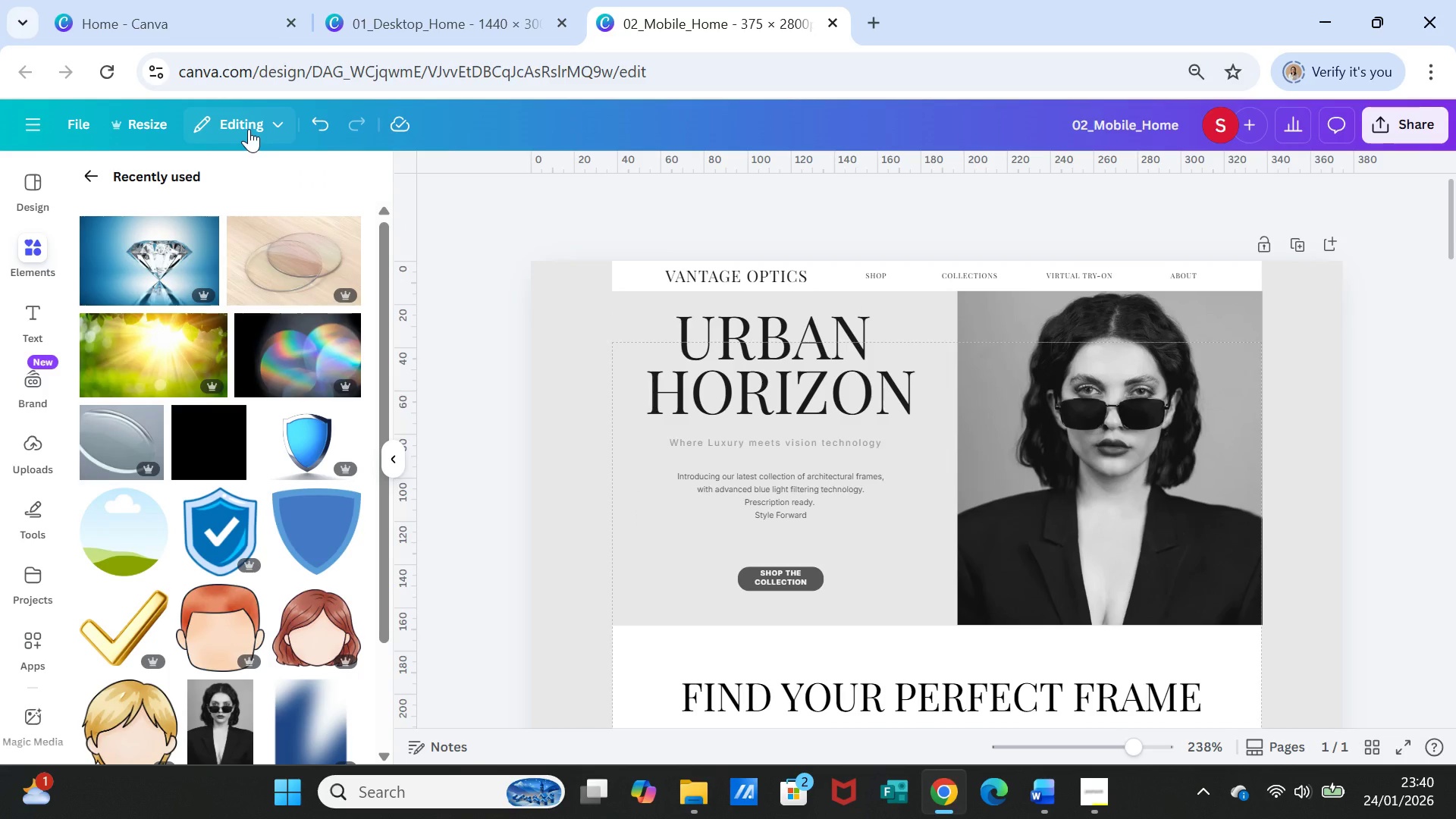 
left_click([140, 120])
 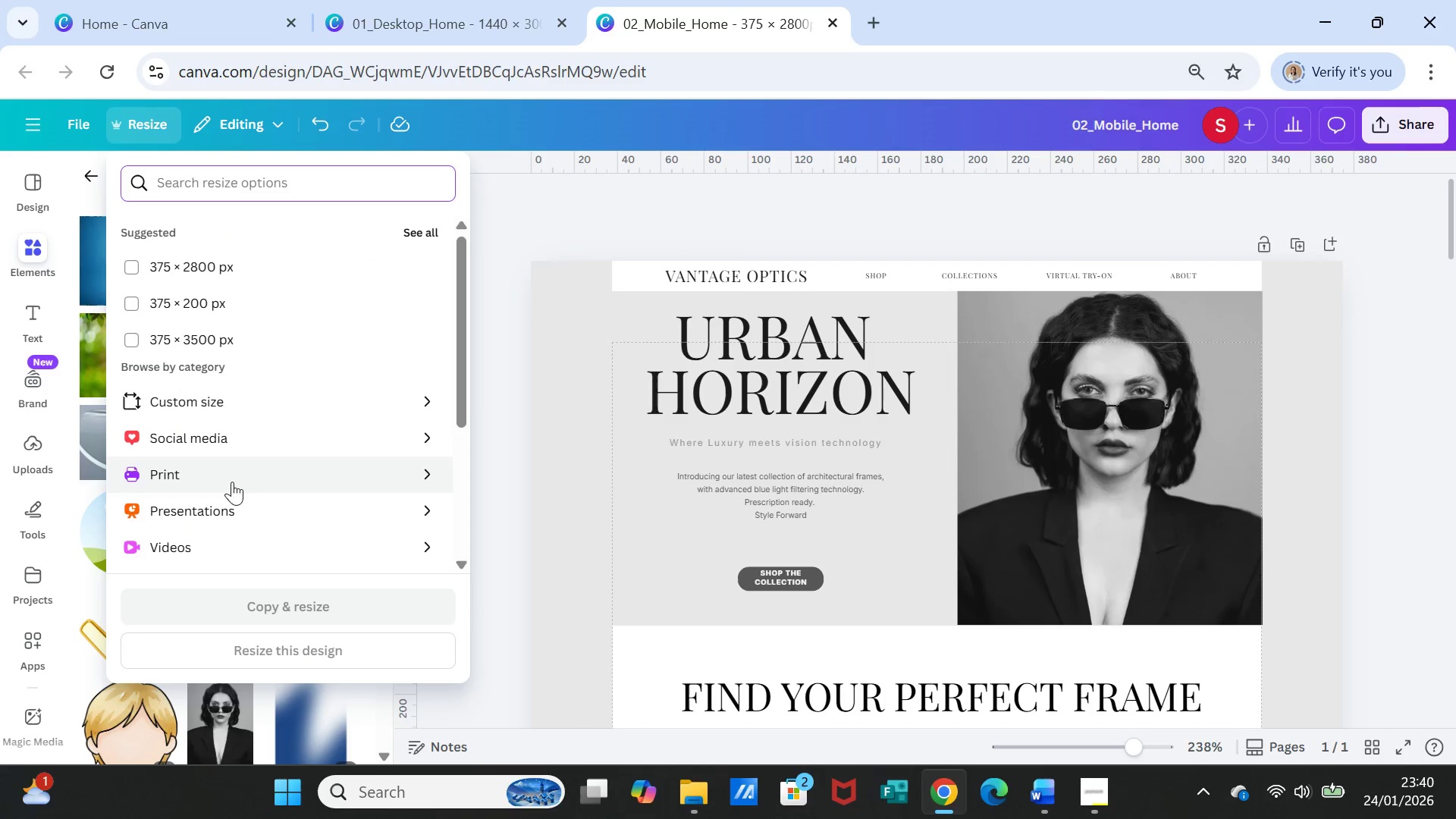 
left_click([260, 405])
 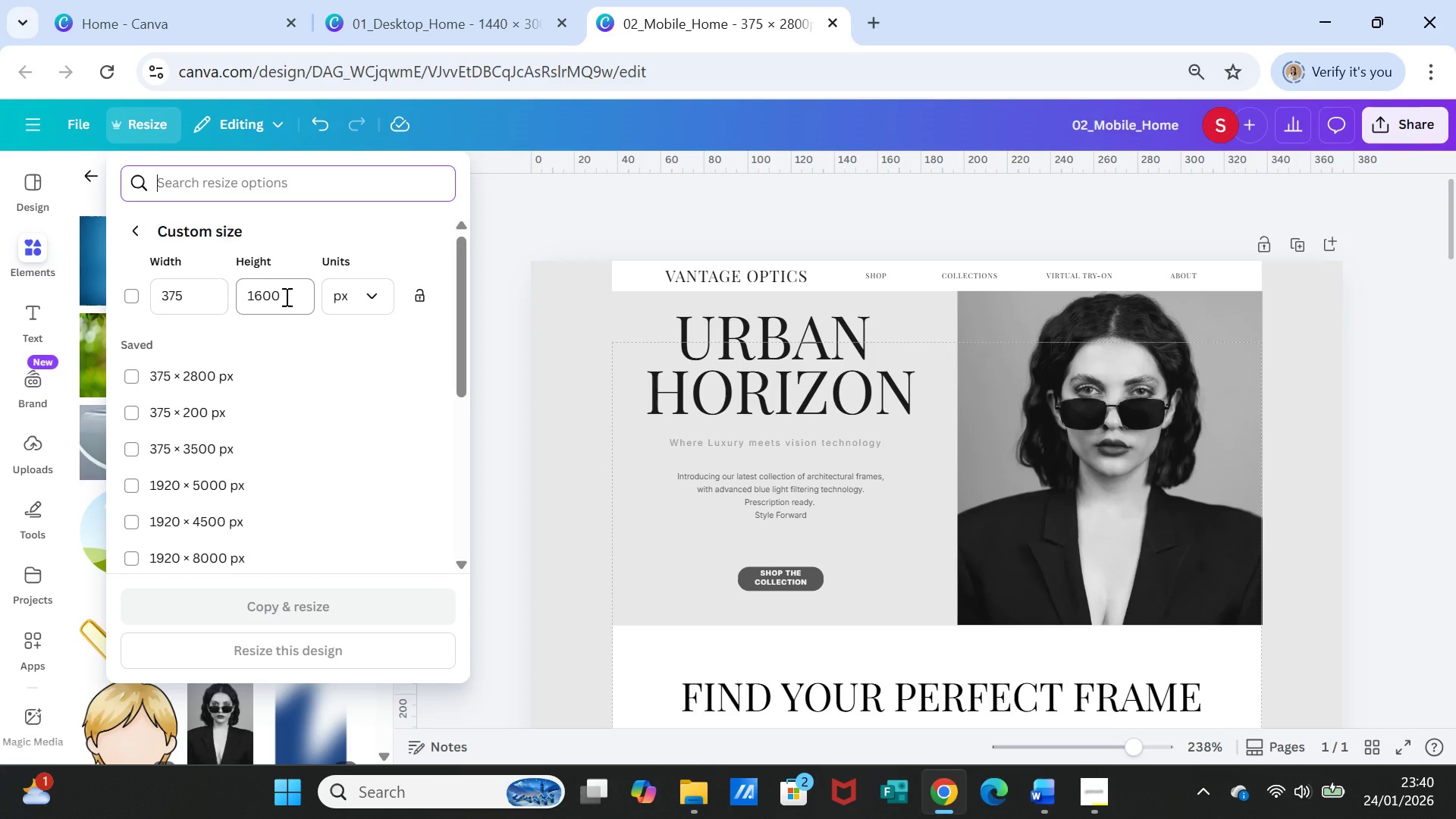 
left_click_drag(start_coordinate=[285, 297], to_coordinate=[253, 290])
 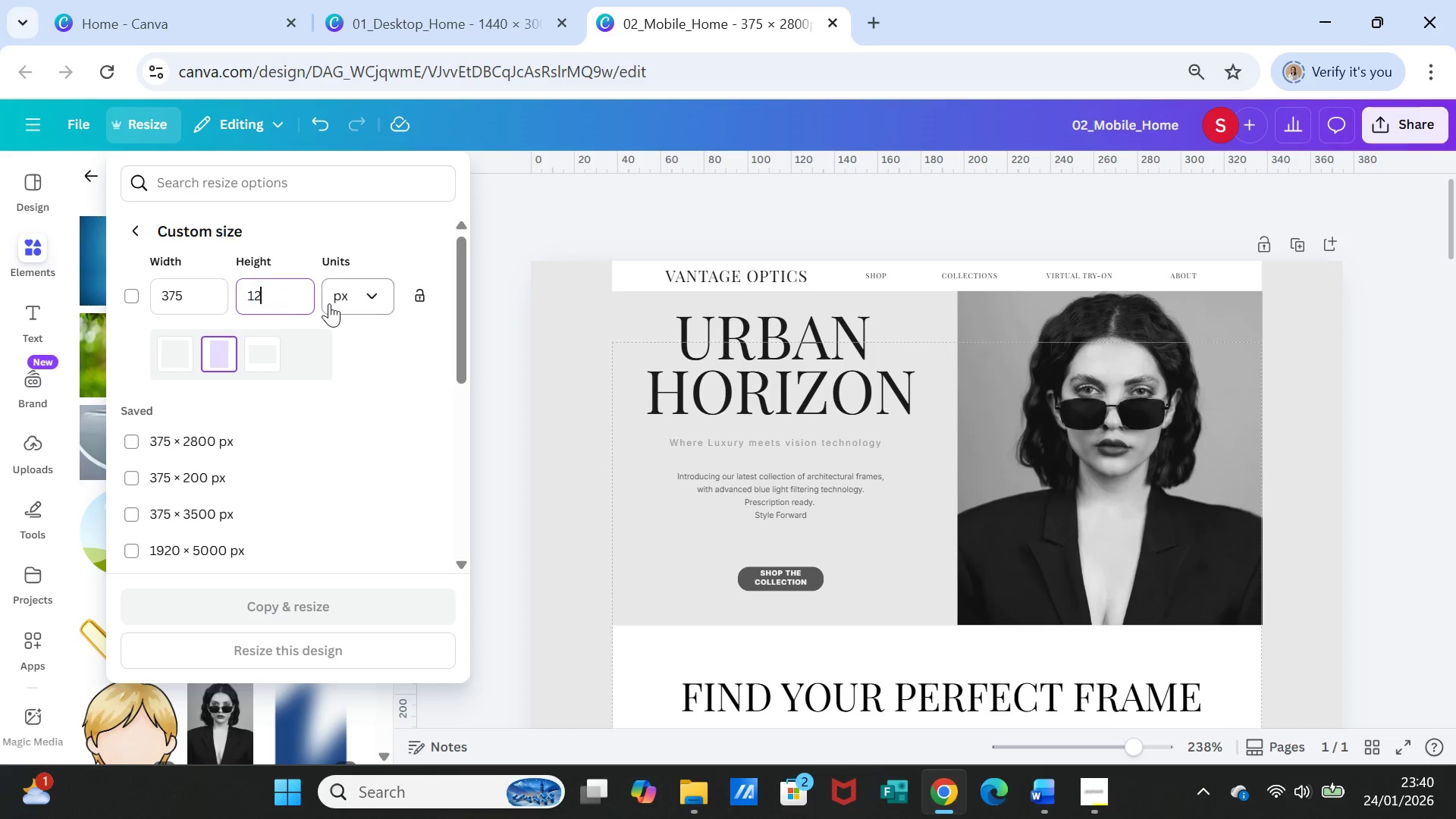 
key(2)
 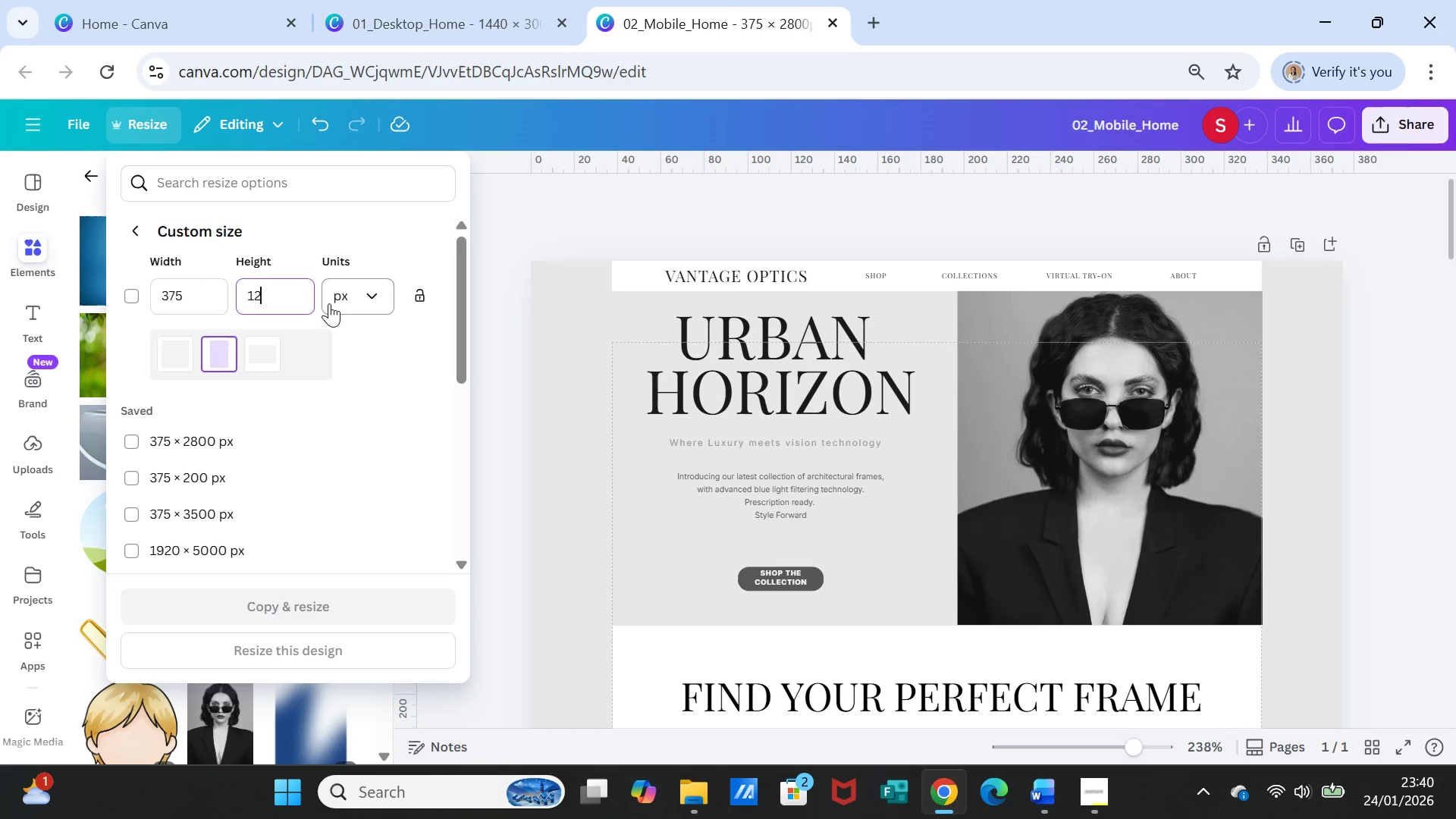 
key(Backspace)
type(000)
 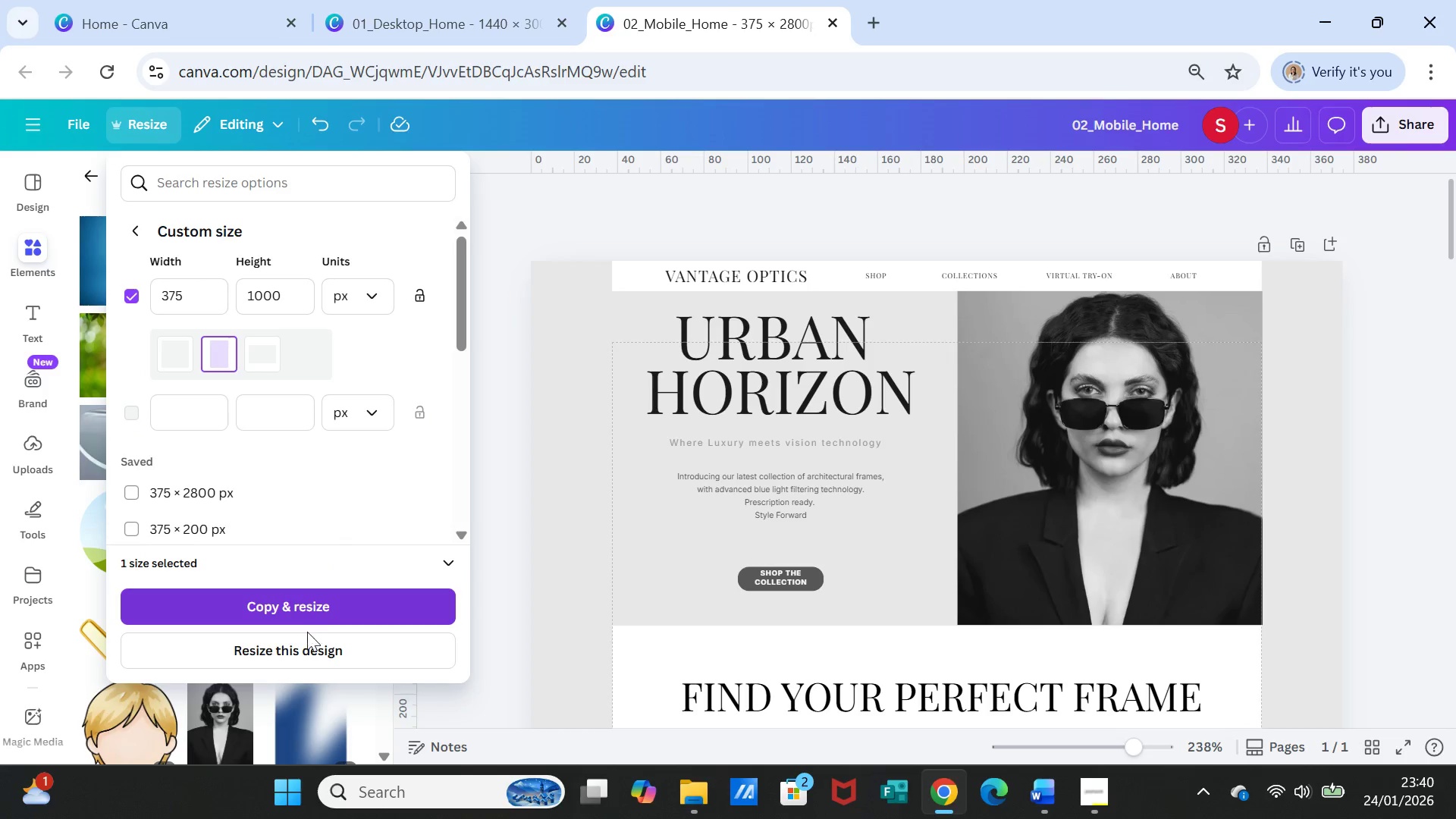 
left_click([297, 649])
 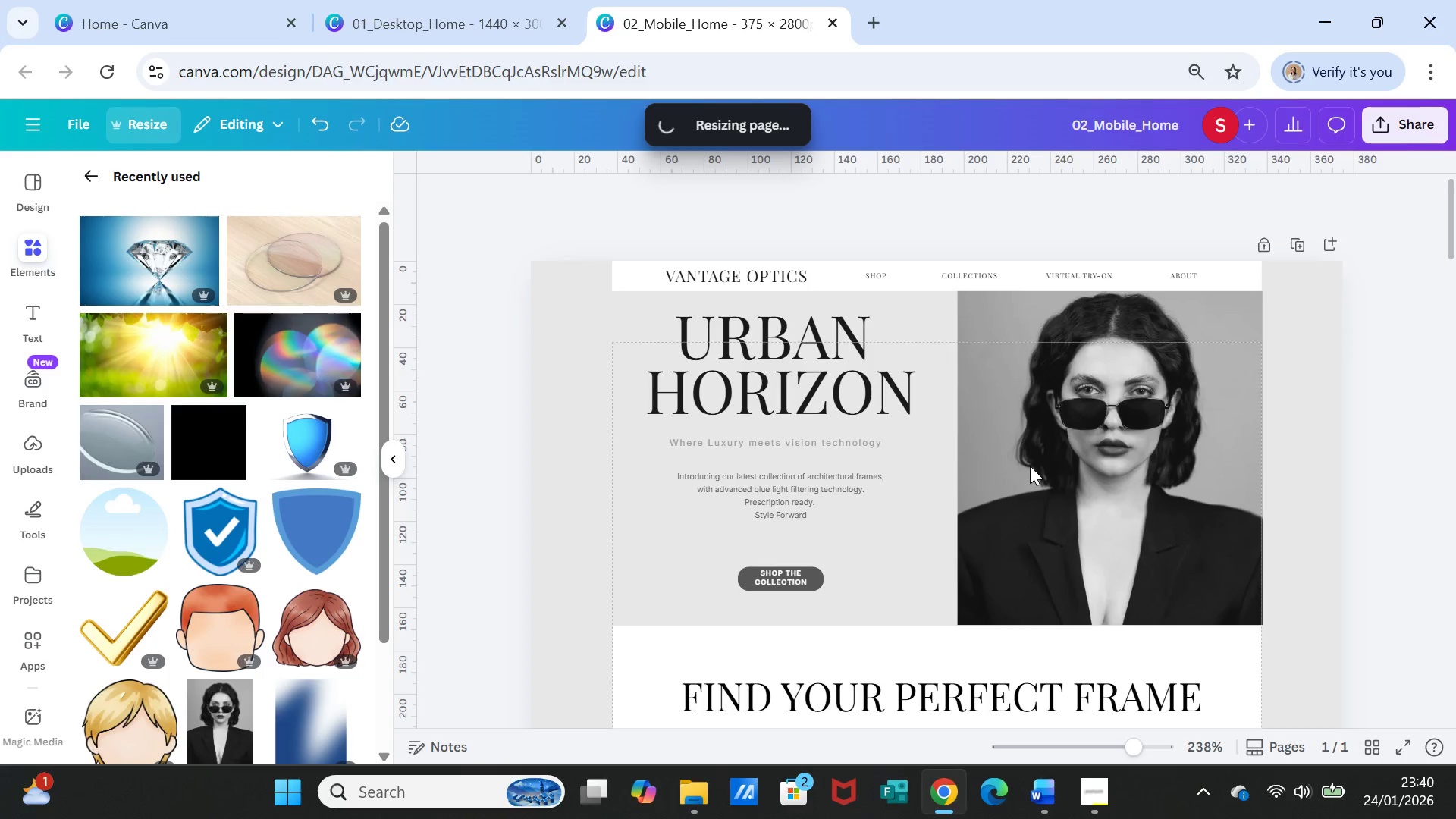 
wait(8.05)
 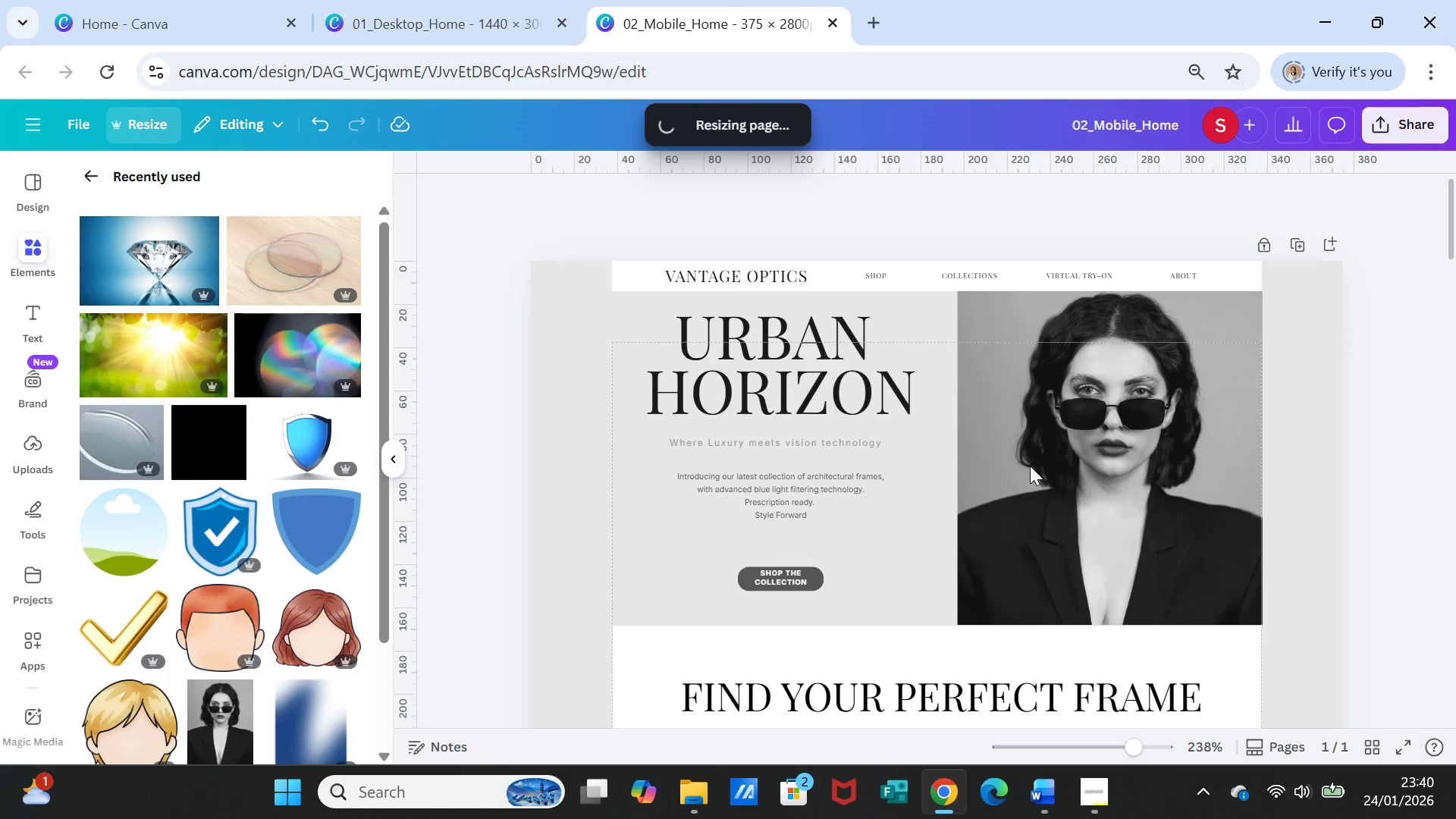 
scroll: coordinate [1251, 529], scroll_direction: down, amount: 5.0
 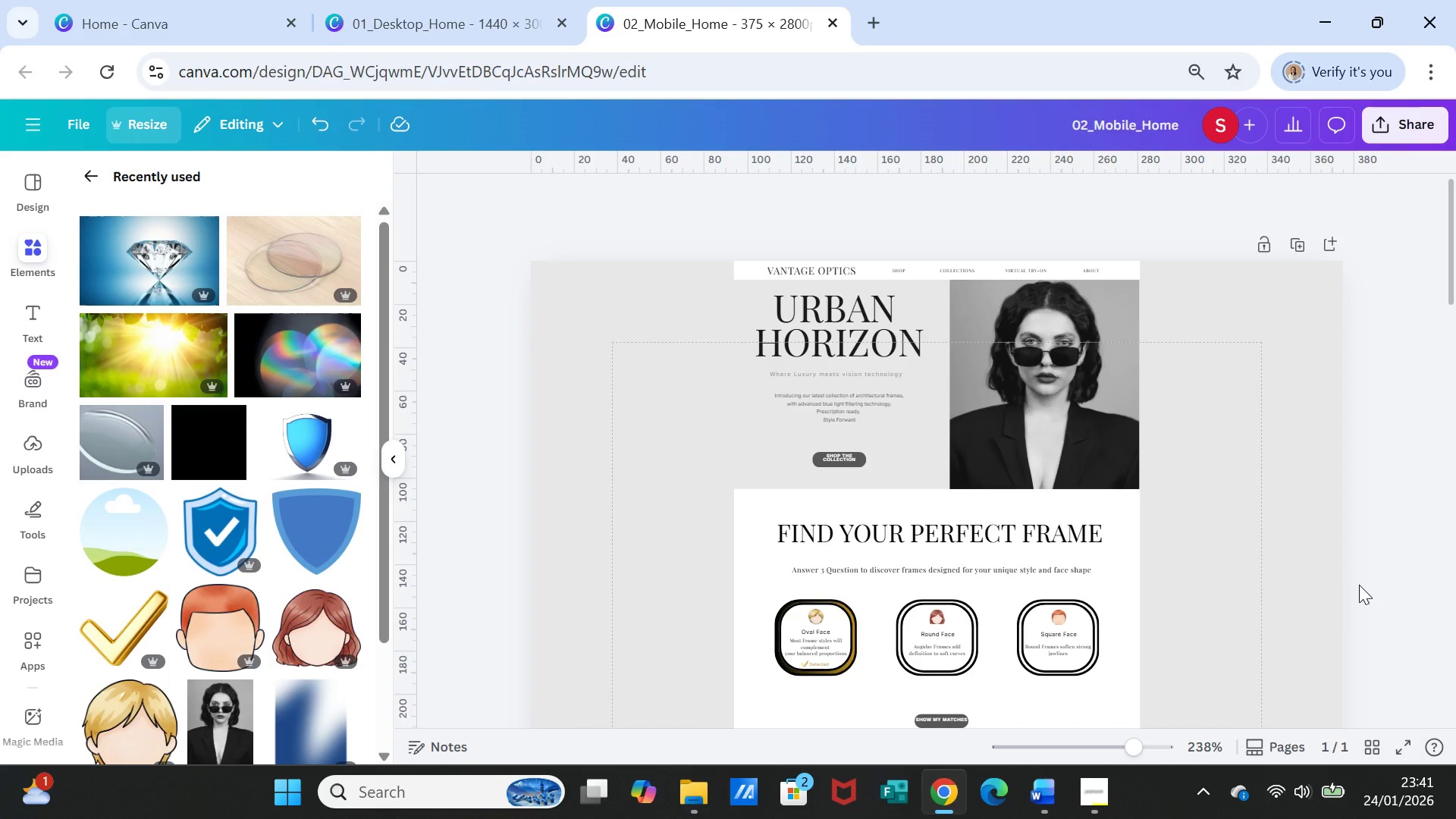 
left_click([1359, 585])
 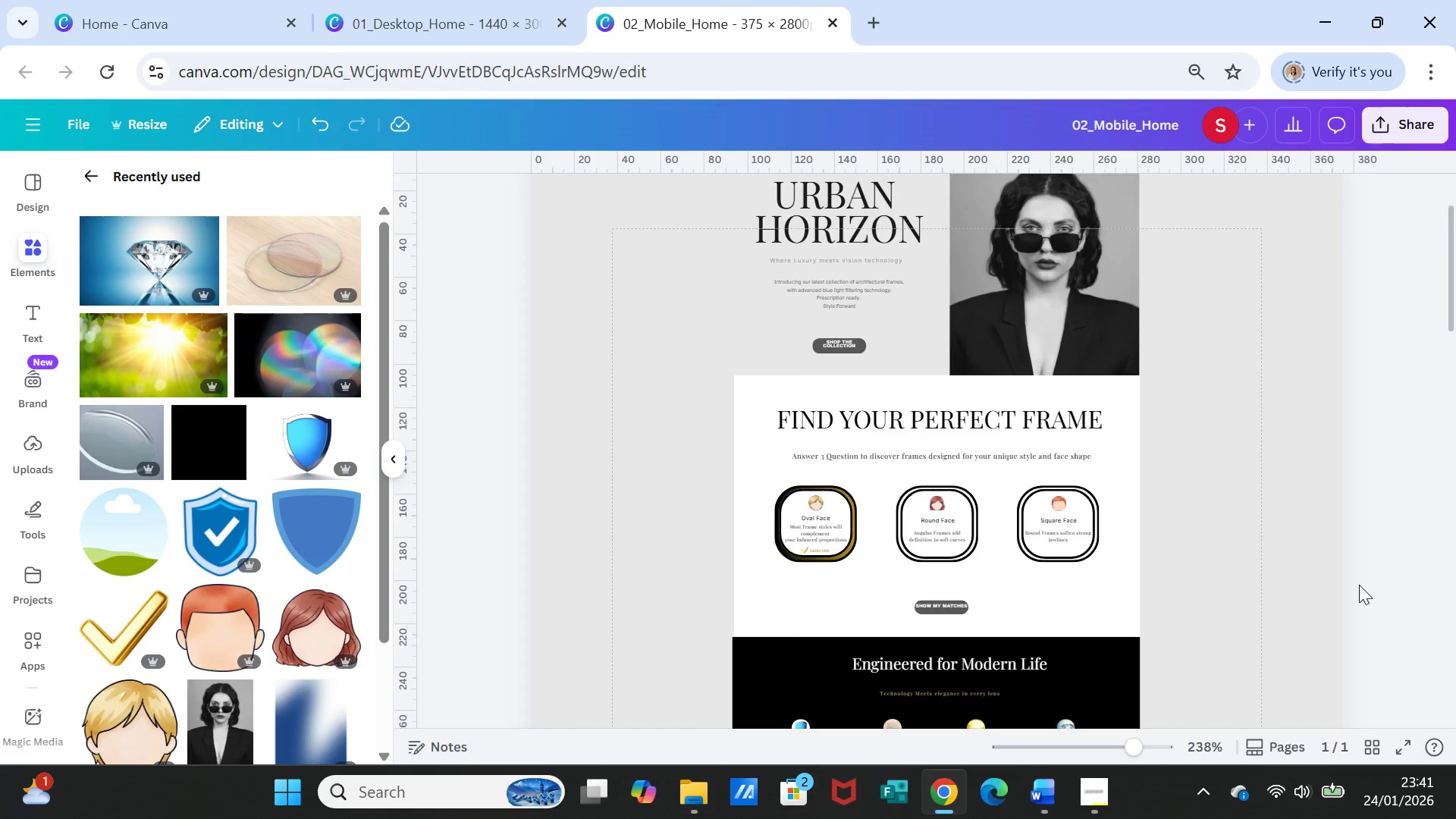 
scroll: coordinate [1357, 582], scroll_direction: down, amount: 19.0
 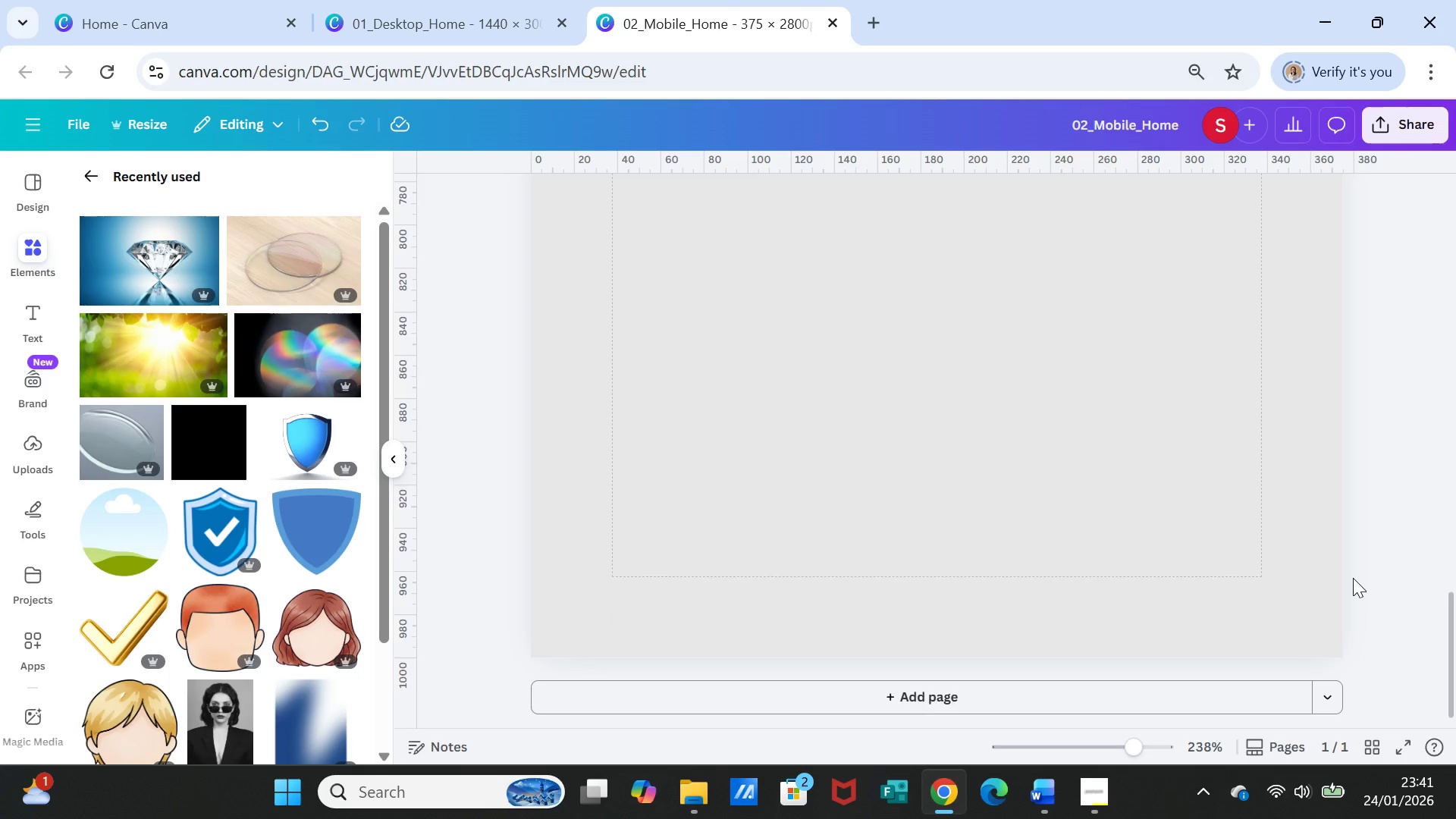 
scroll: coordinate [1352, 576], scroll_direction: up, amount: 18.0
 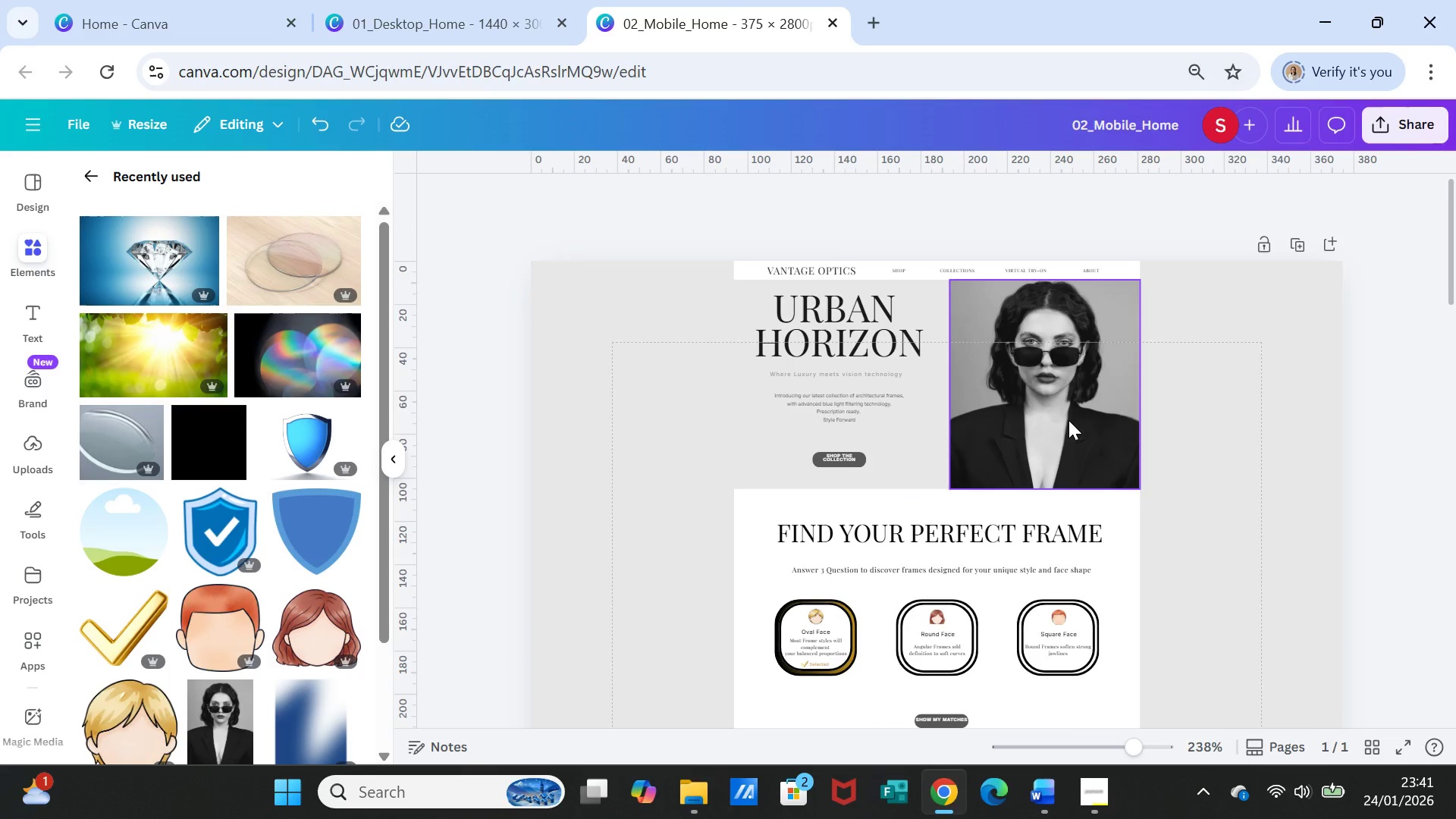 
left_click([1068, 420])
 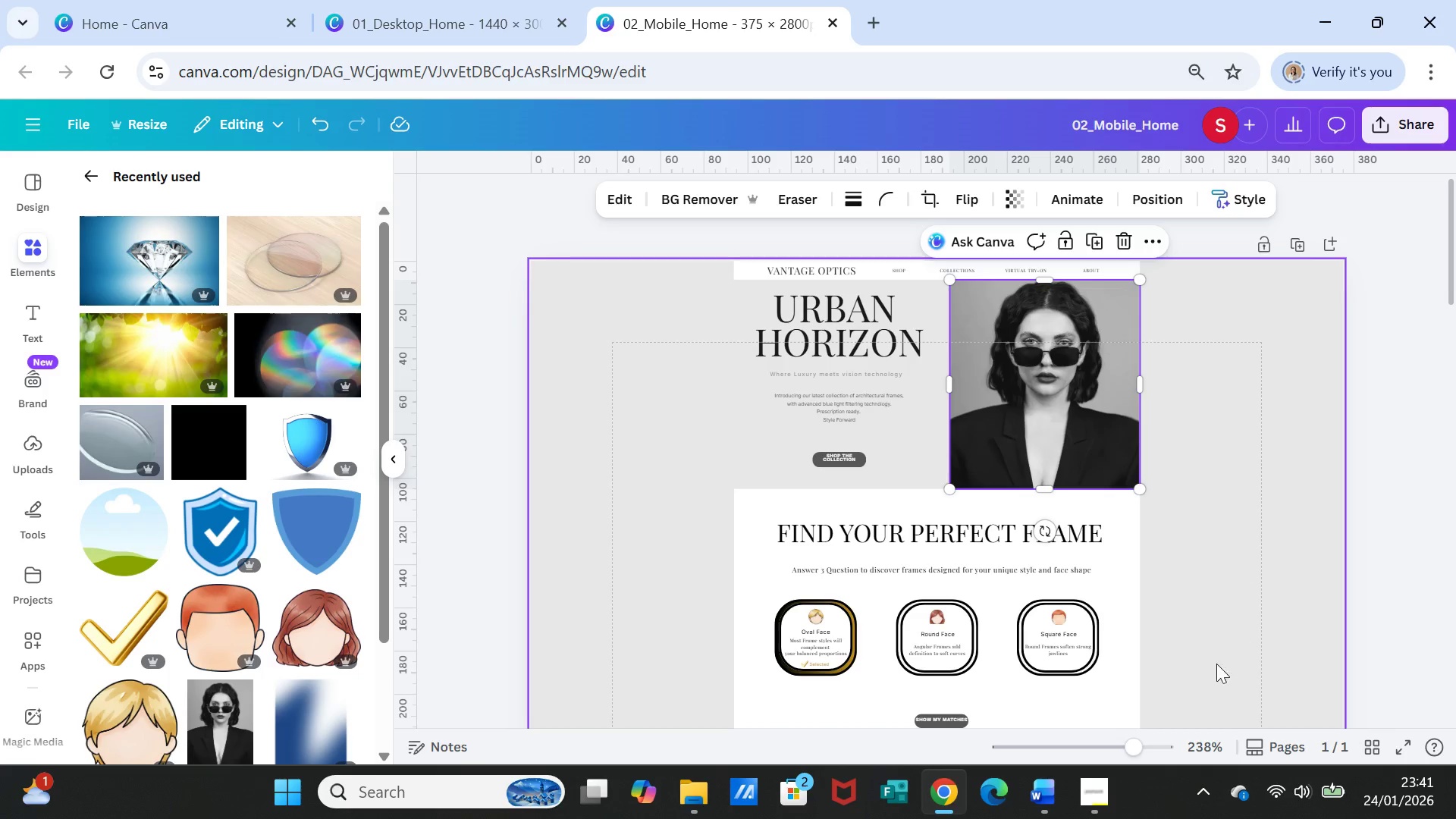 
wait(5.52)
 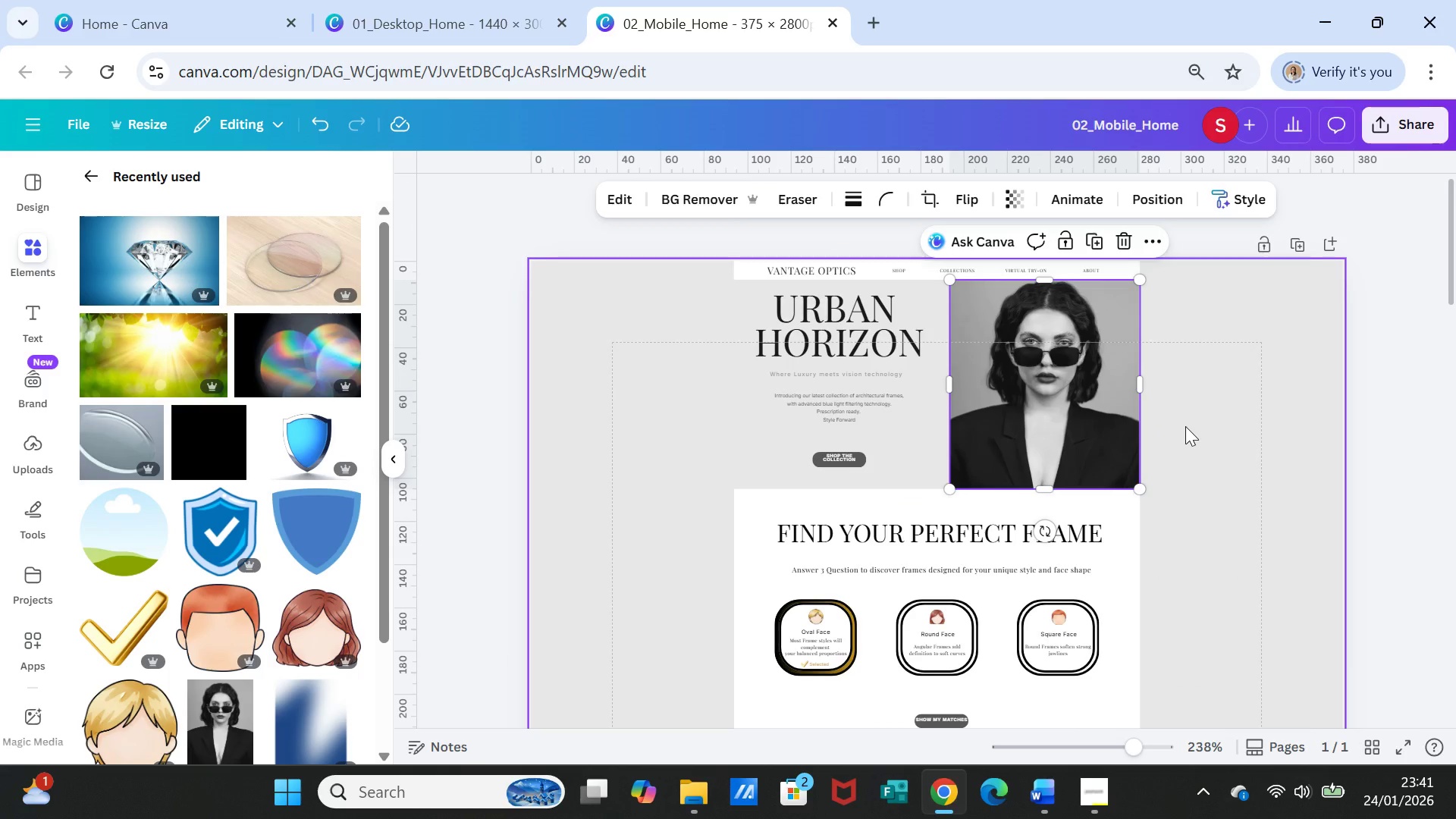 
left_click_drag(start_coordinate=[1134, 748], to_coordinate=[1142, 748])
 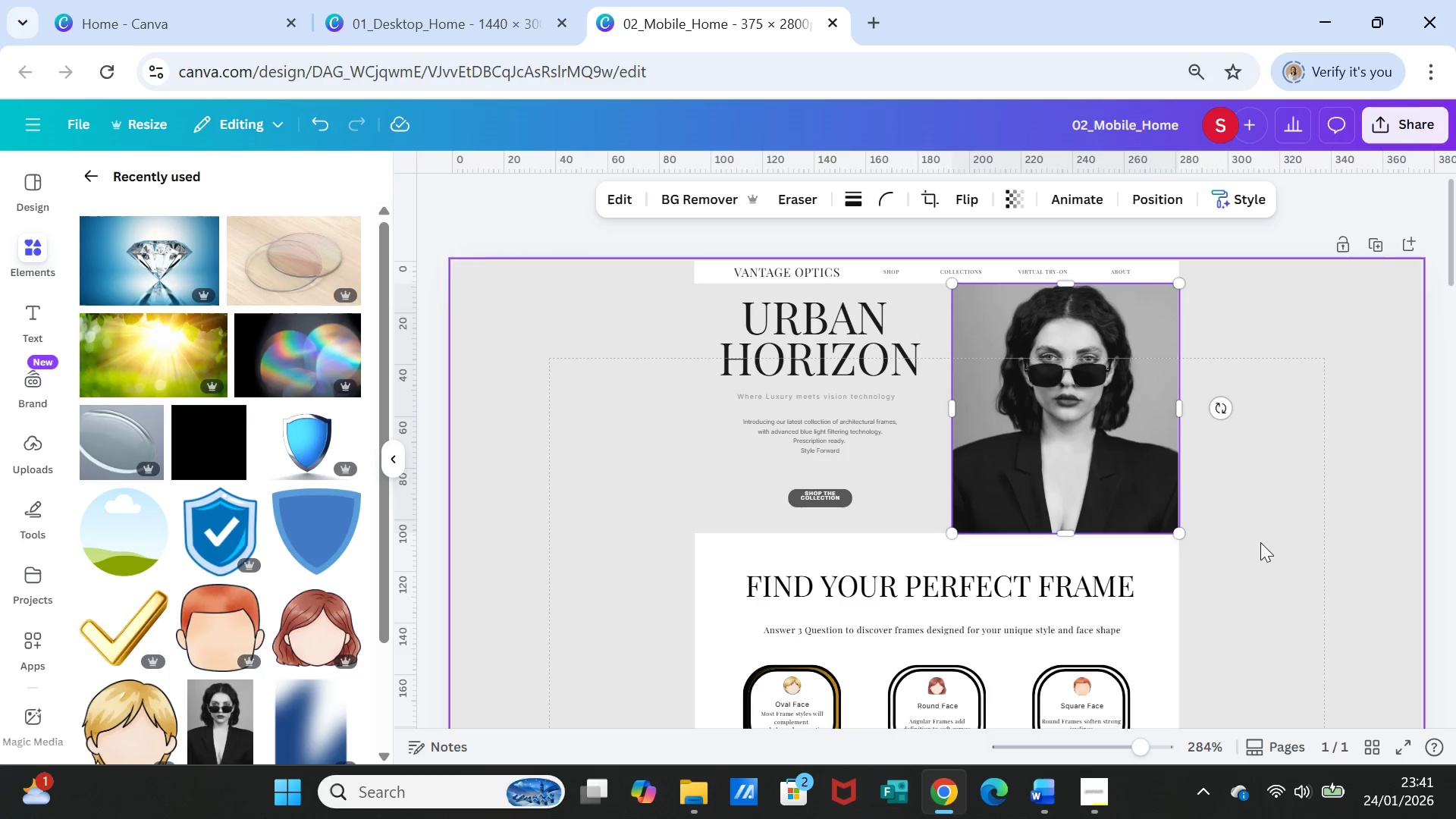 
scroll: coordinate [1260, 542], scroll_direction: up, amount: 3.0
 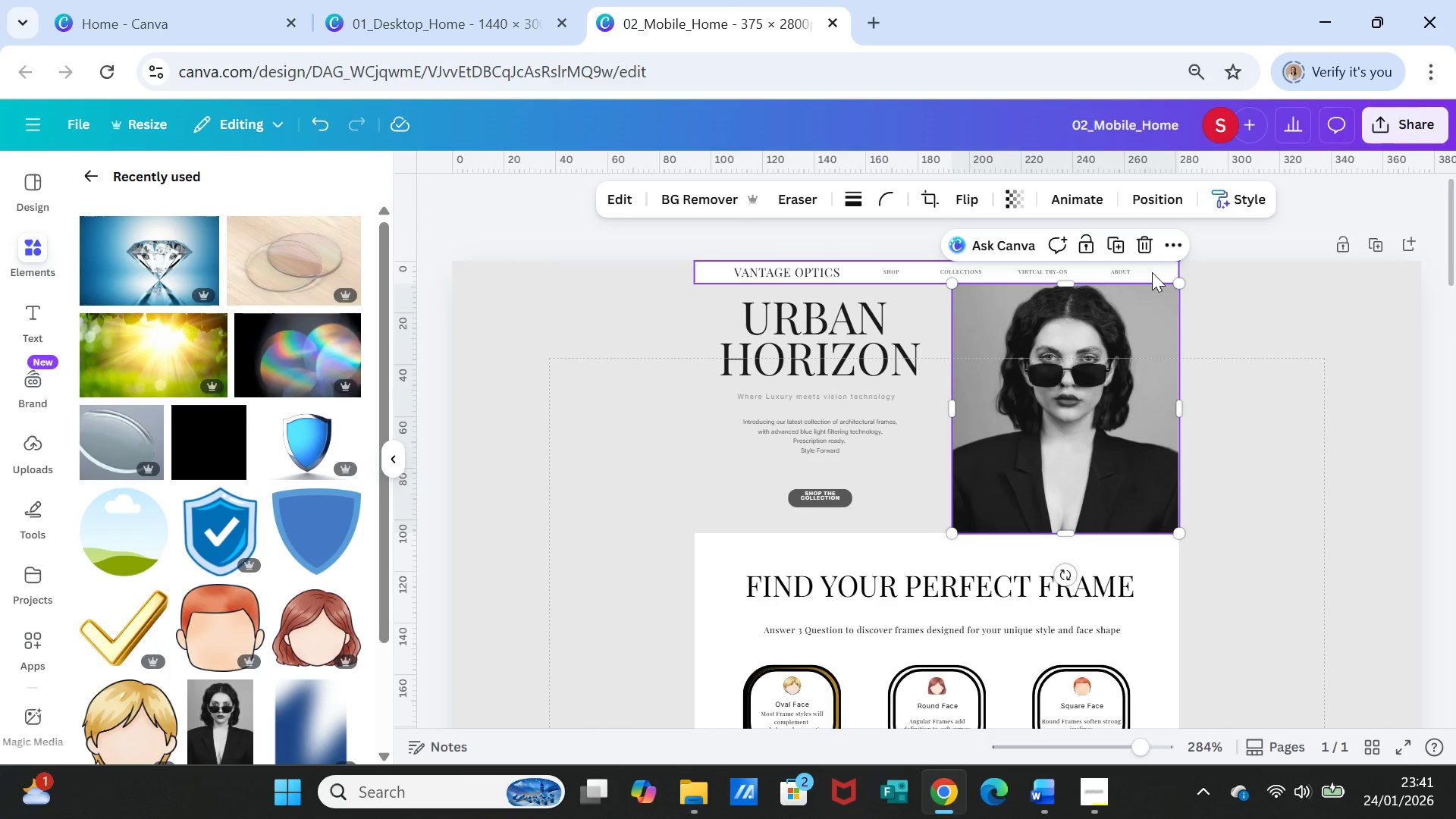 
left_click([1152, 272])
 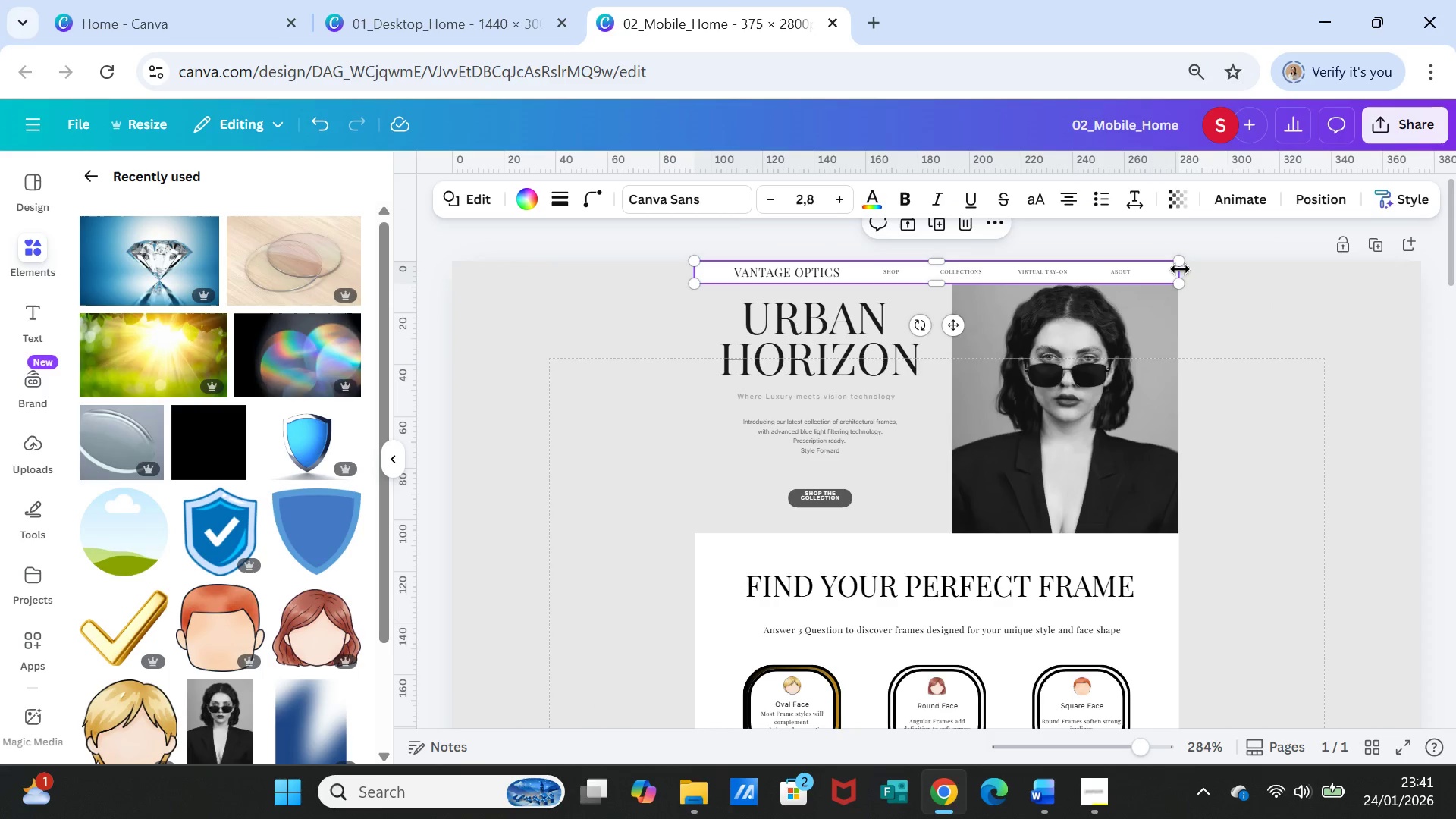 
left_click_drag(start_coordinate=[1180, 269], to_coordinate=[1419, 274])
 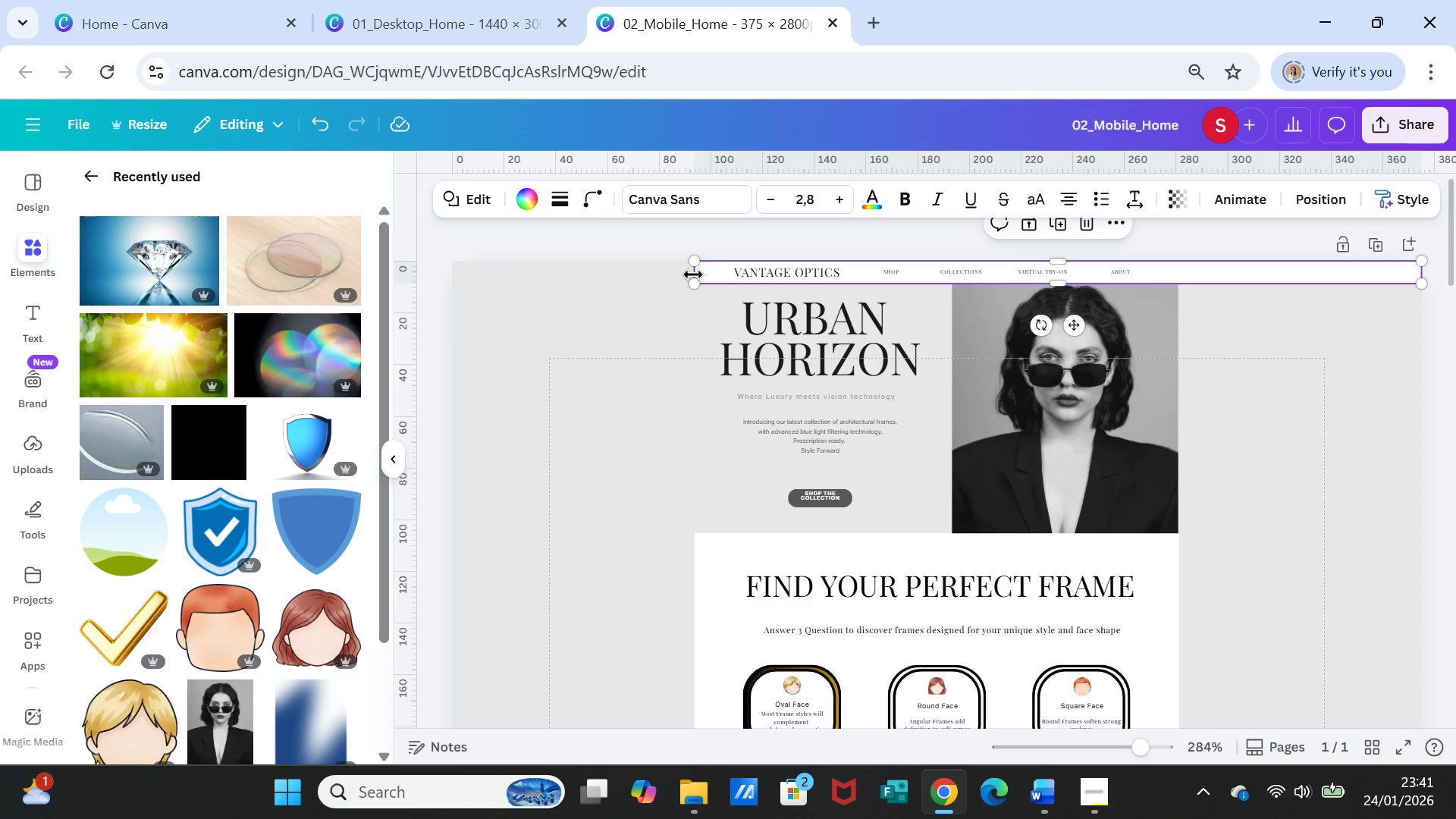 
left_click_drag(start_coordinate=[693, 275], to_coordinate=[450, 271])
 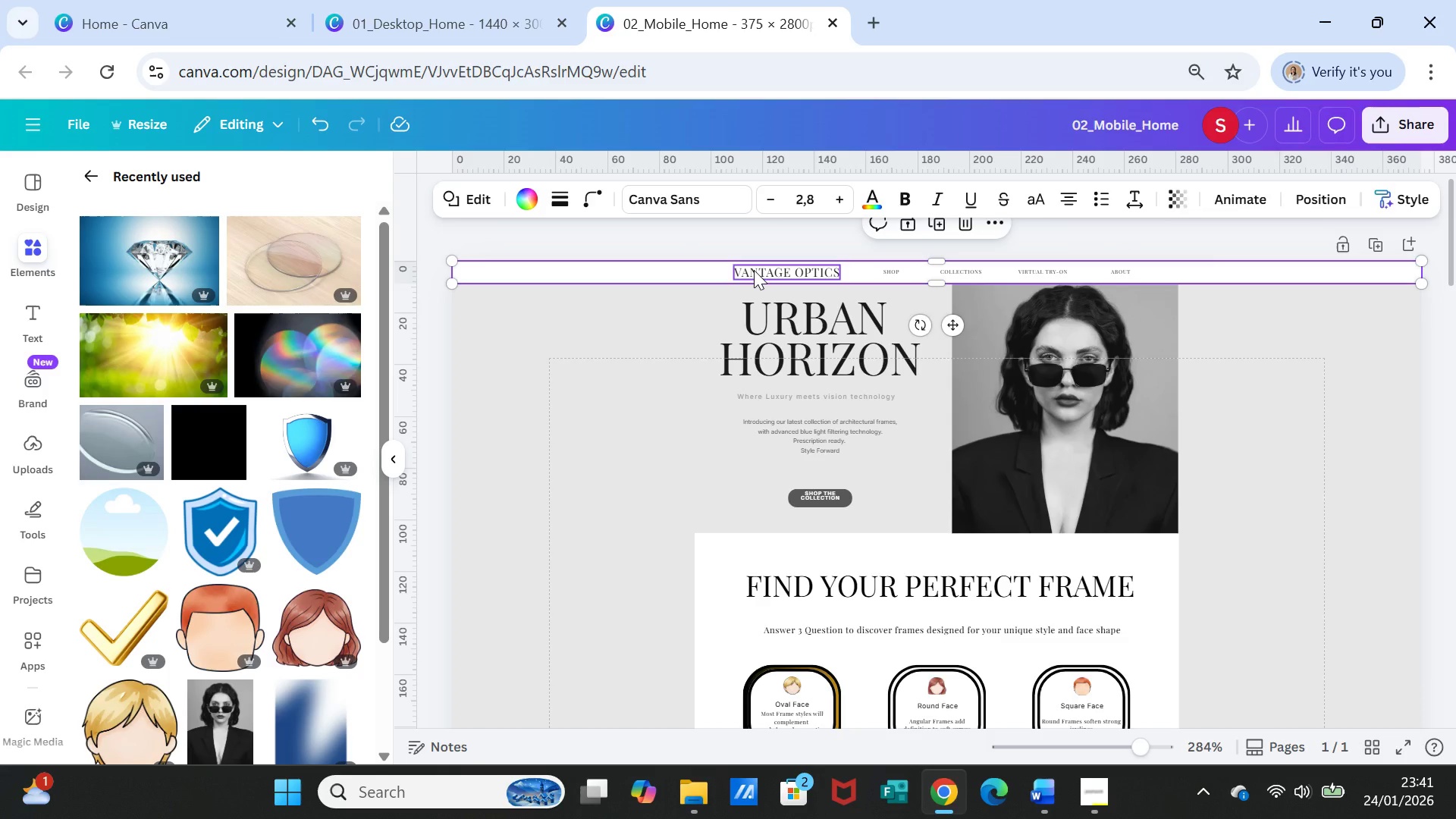 
left_click([754, 270])
 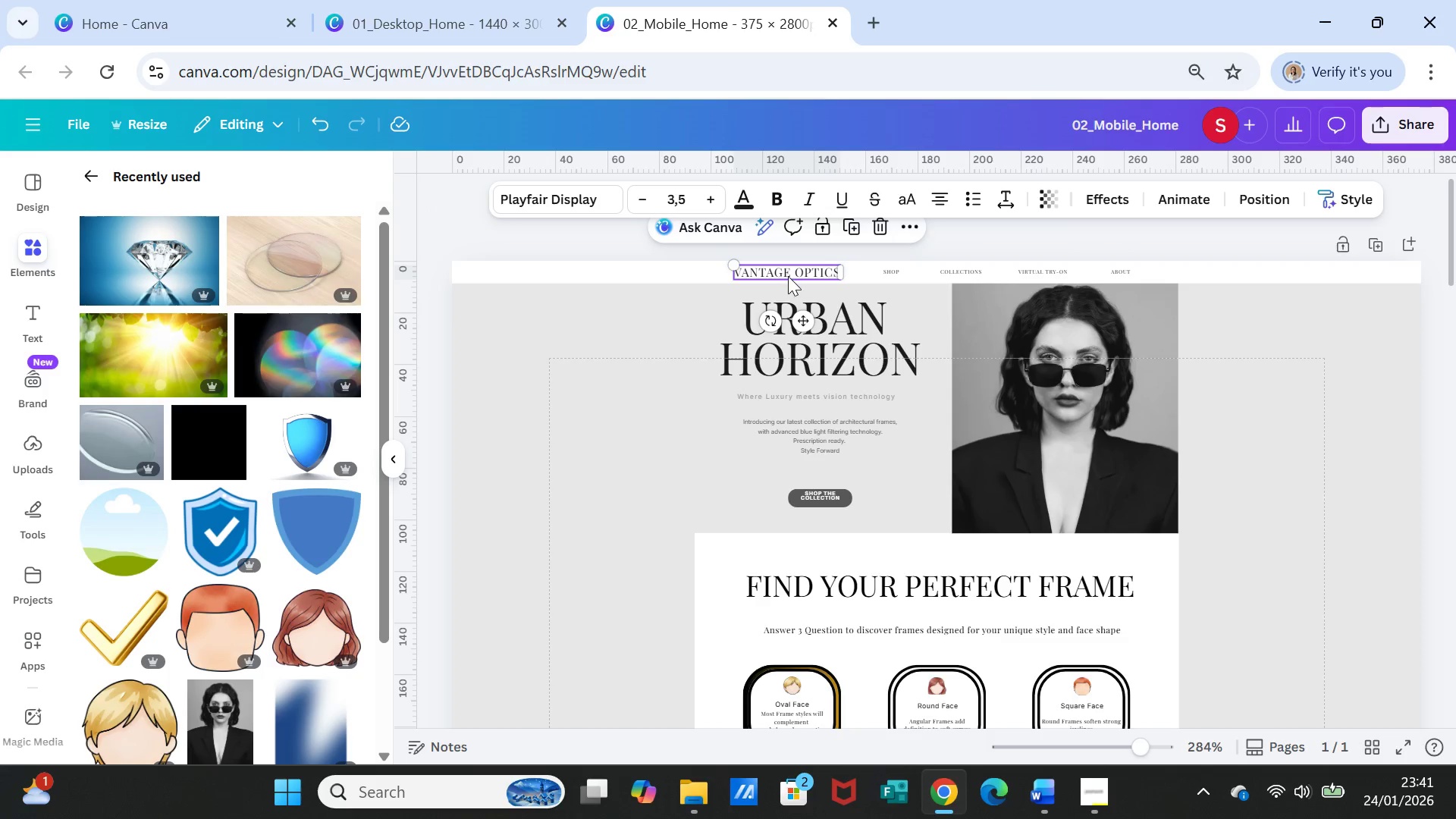 
left_click_drag(start_coordinate=[788, 274], to_coordinate=[548, 275])
 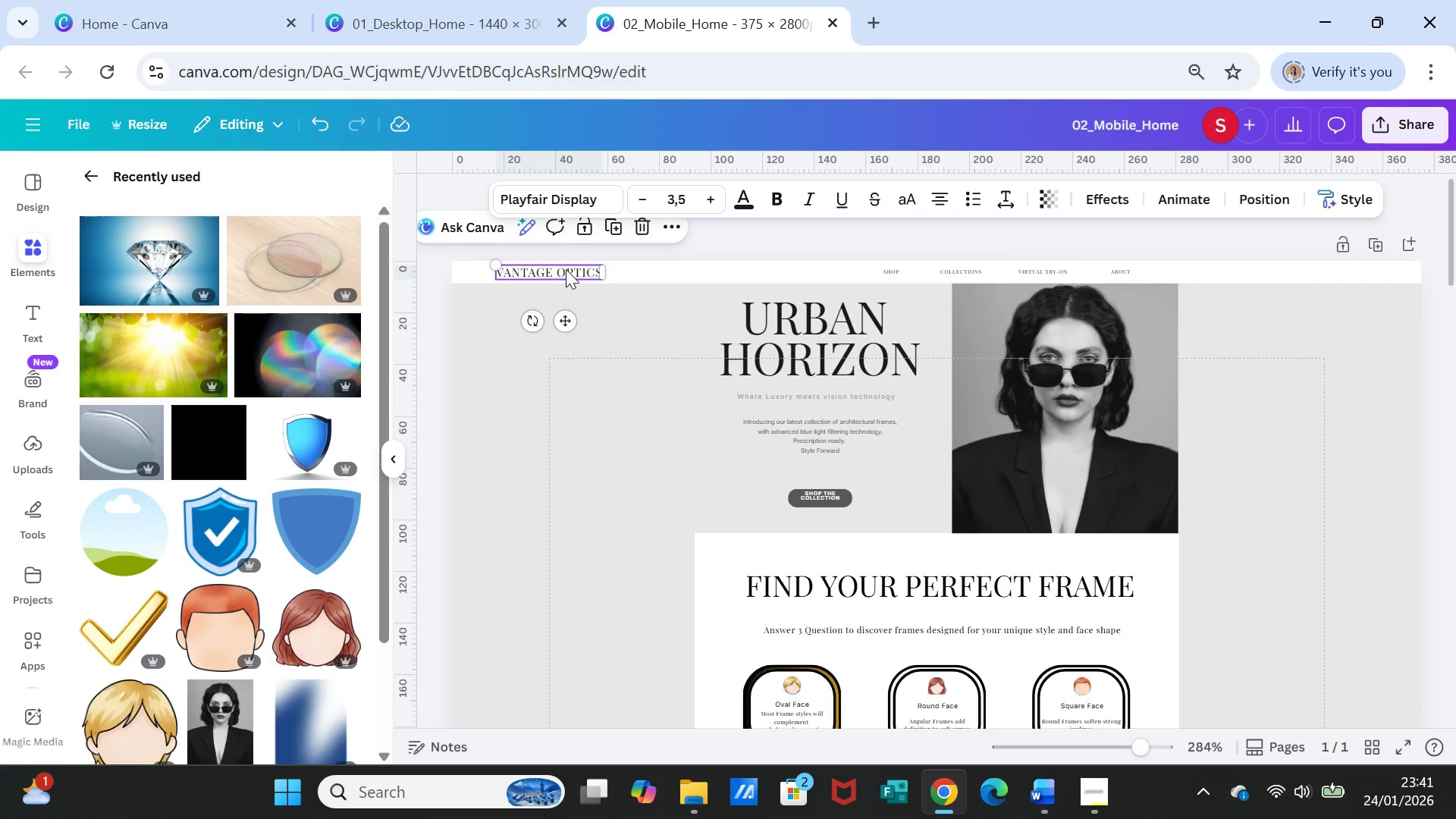 
left_click_drag(start_coordinate=[566, 269], to_coordinate=[612, 275])
 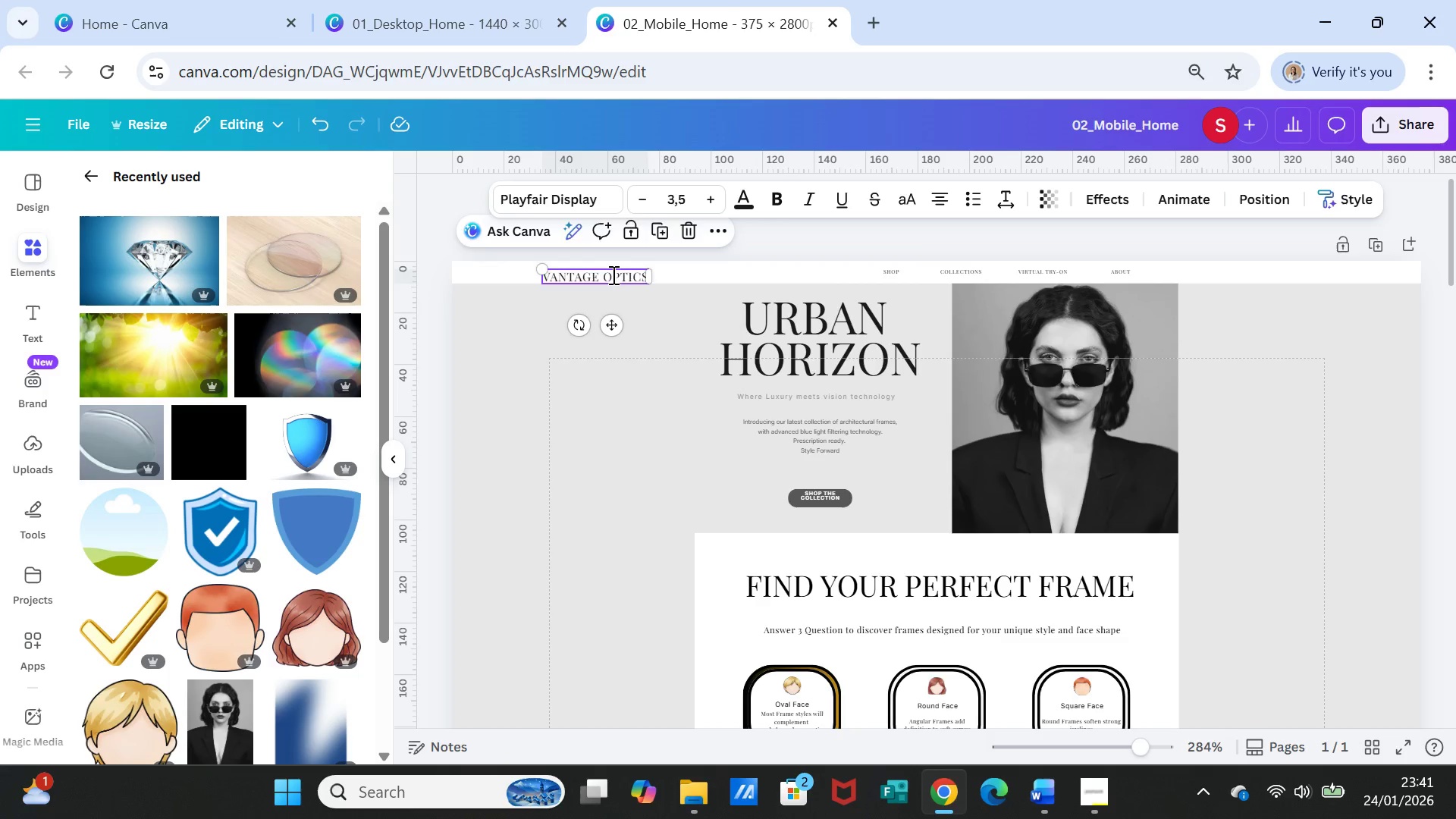 
double_click([612, 275])
 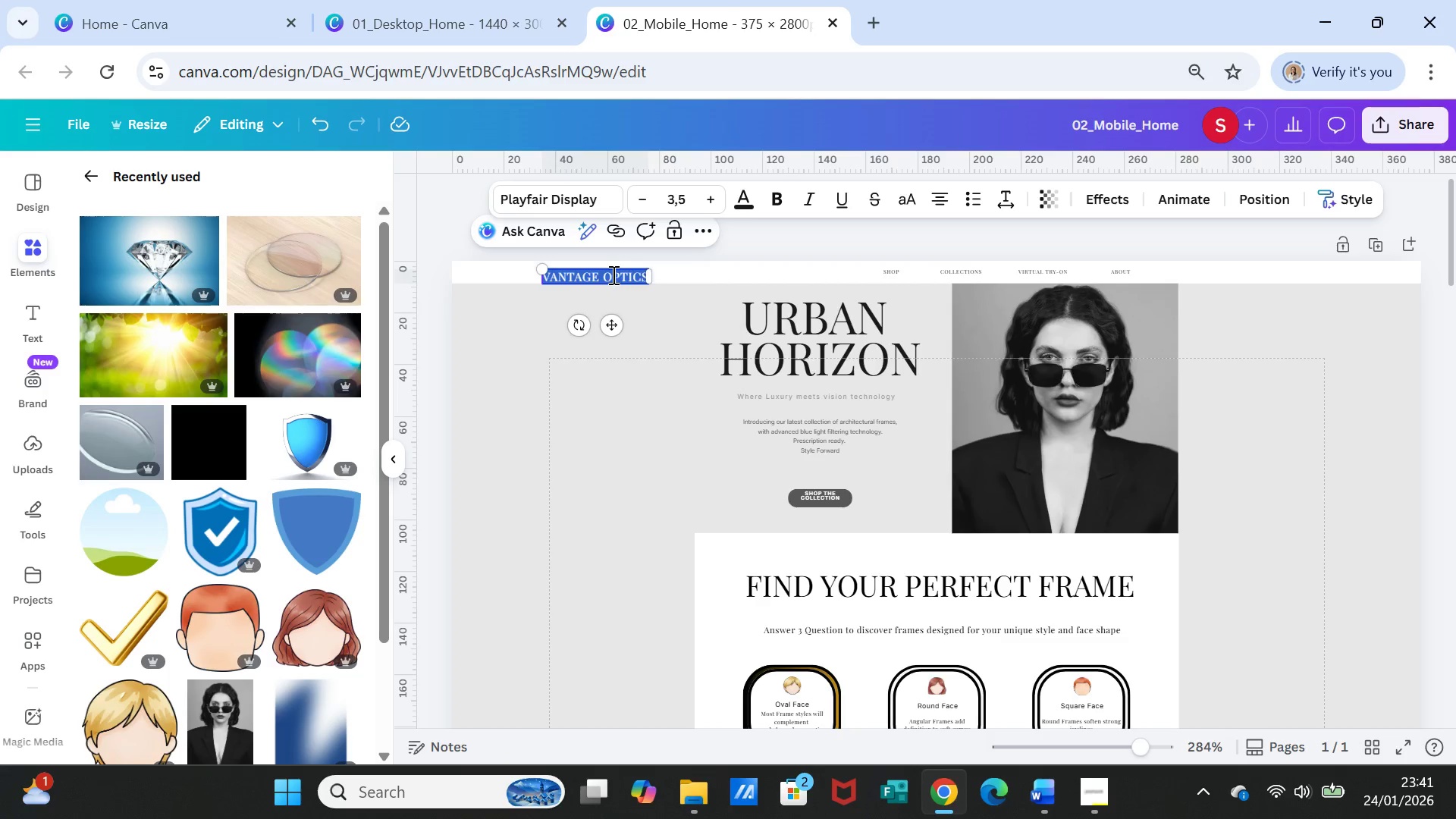 
triple_click([612, 275])
 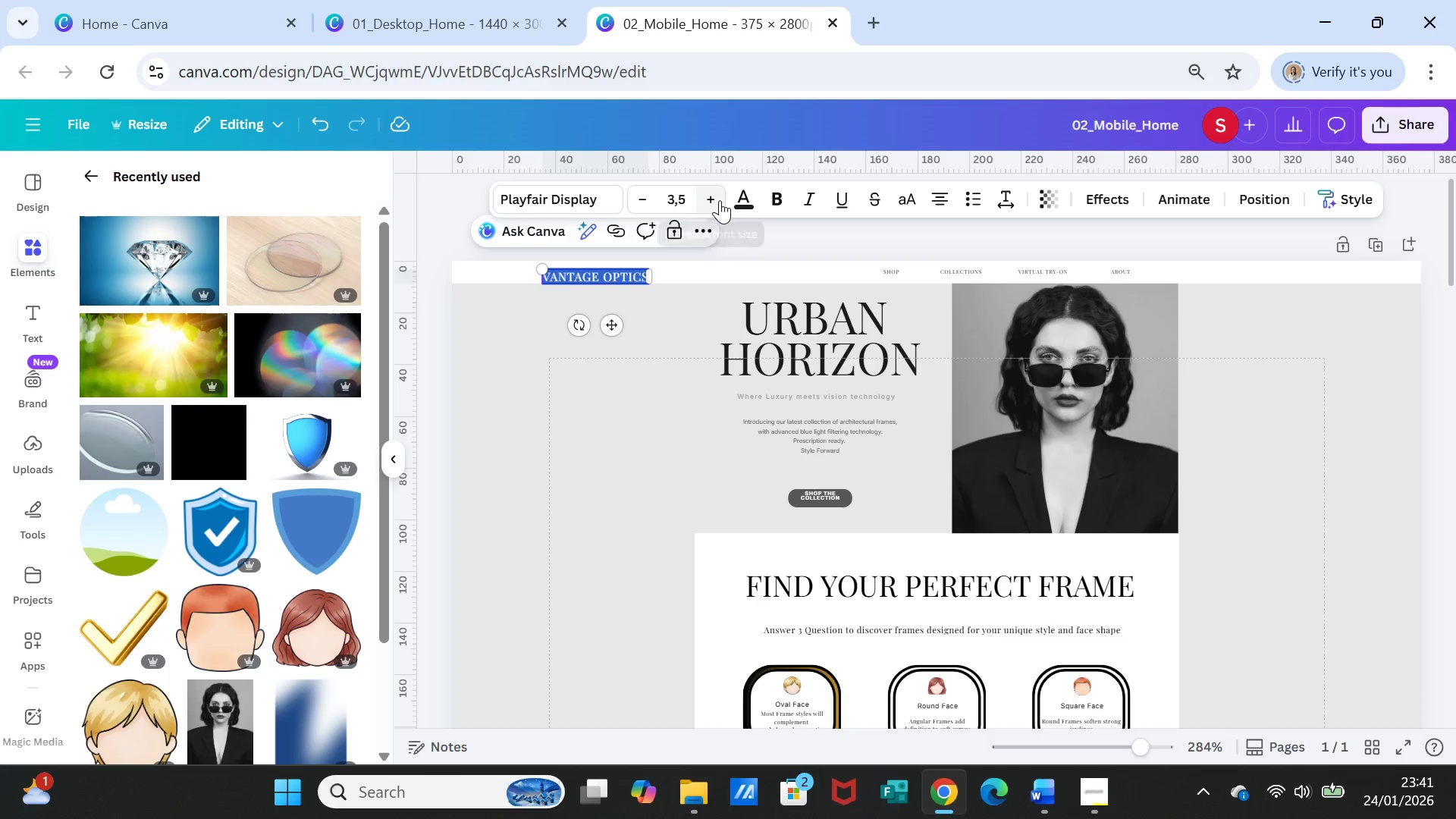 
left_click([720, 200])
 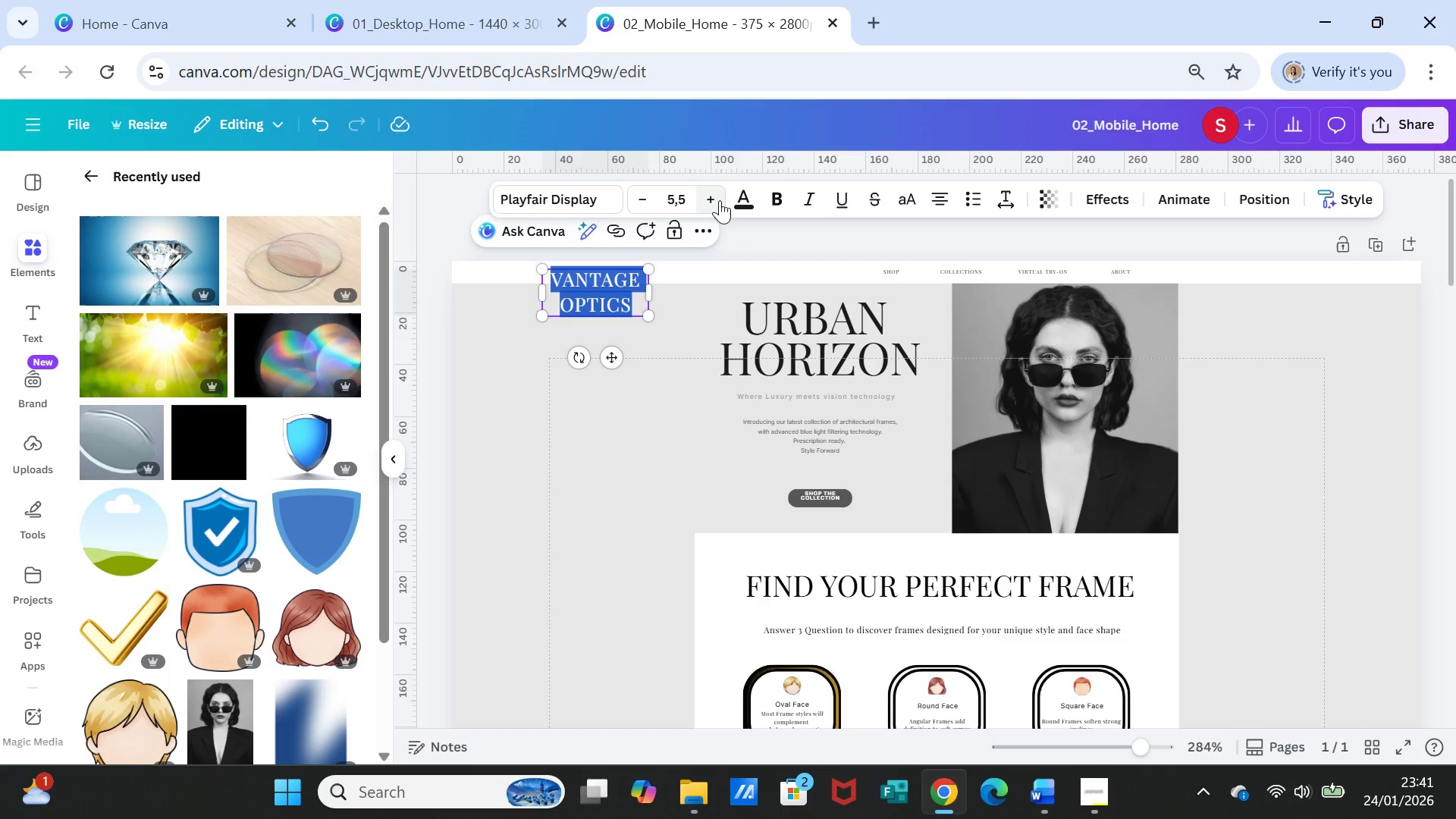 
double_click([720, 200])
 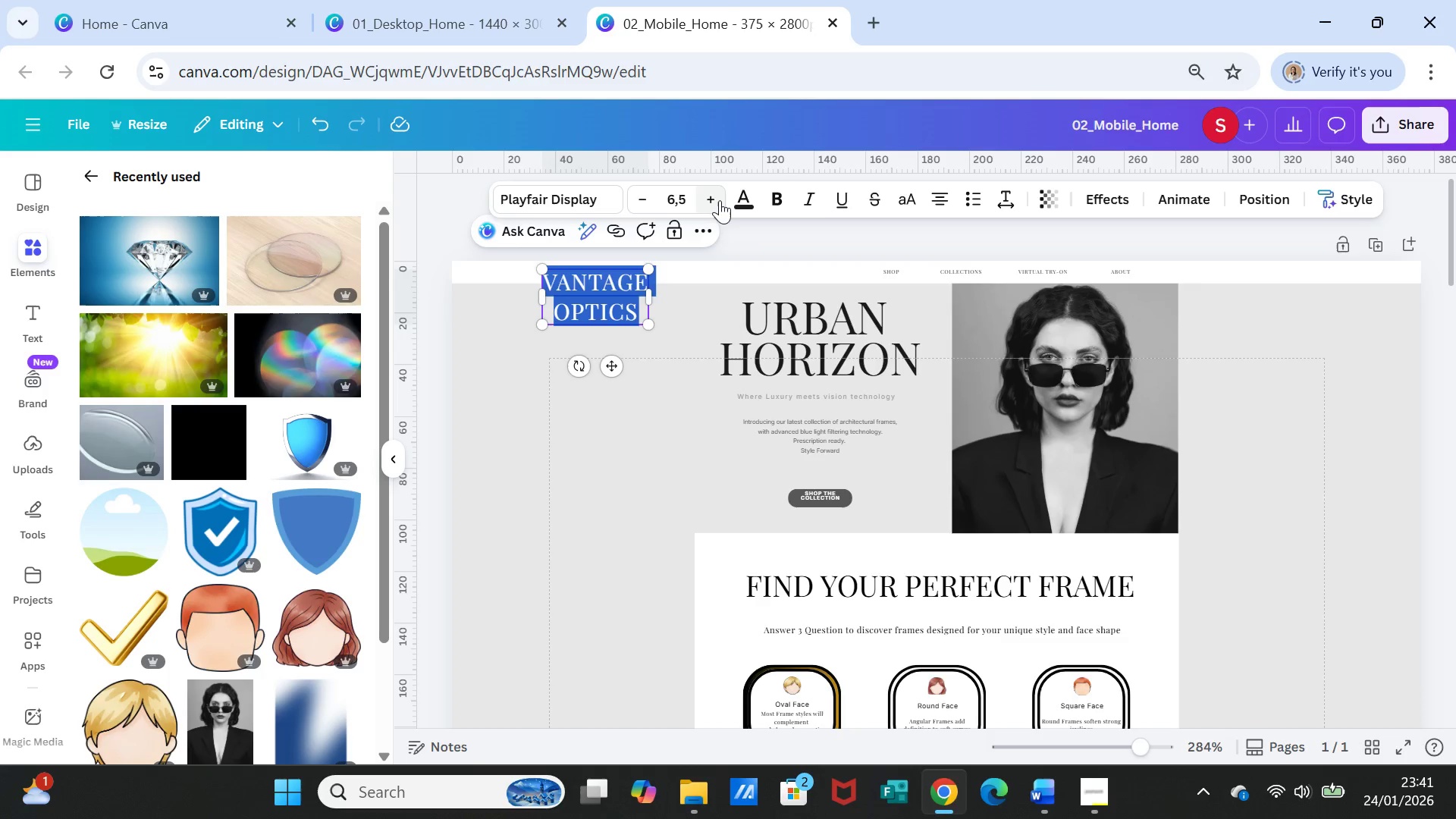 
triple_click([720, 200])
 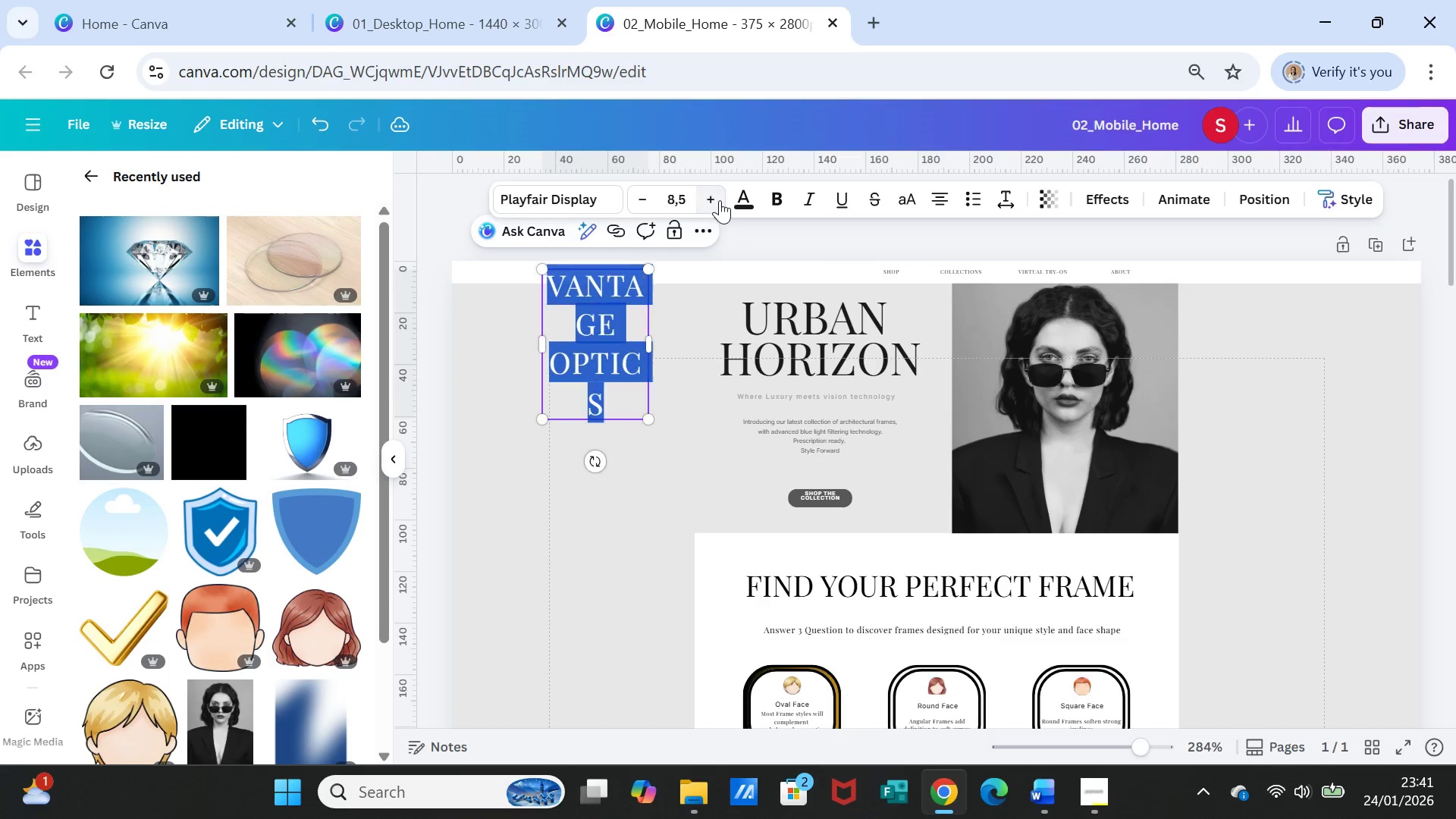 
double_click([720, 200])
 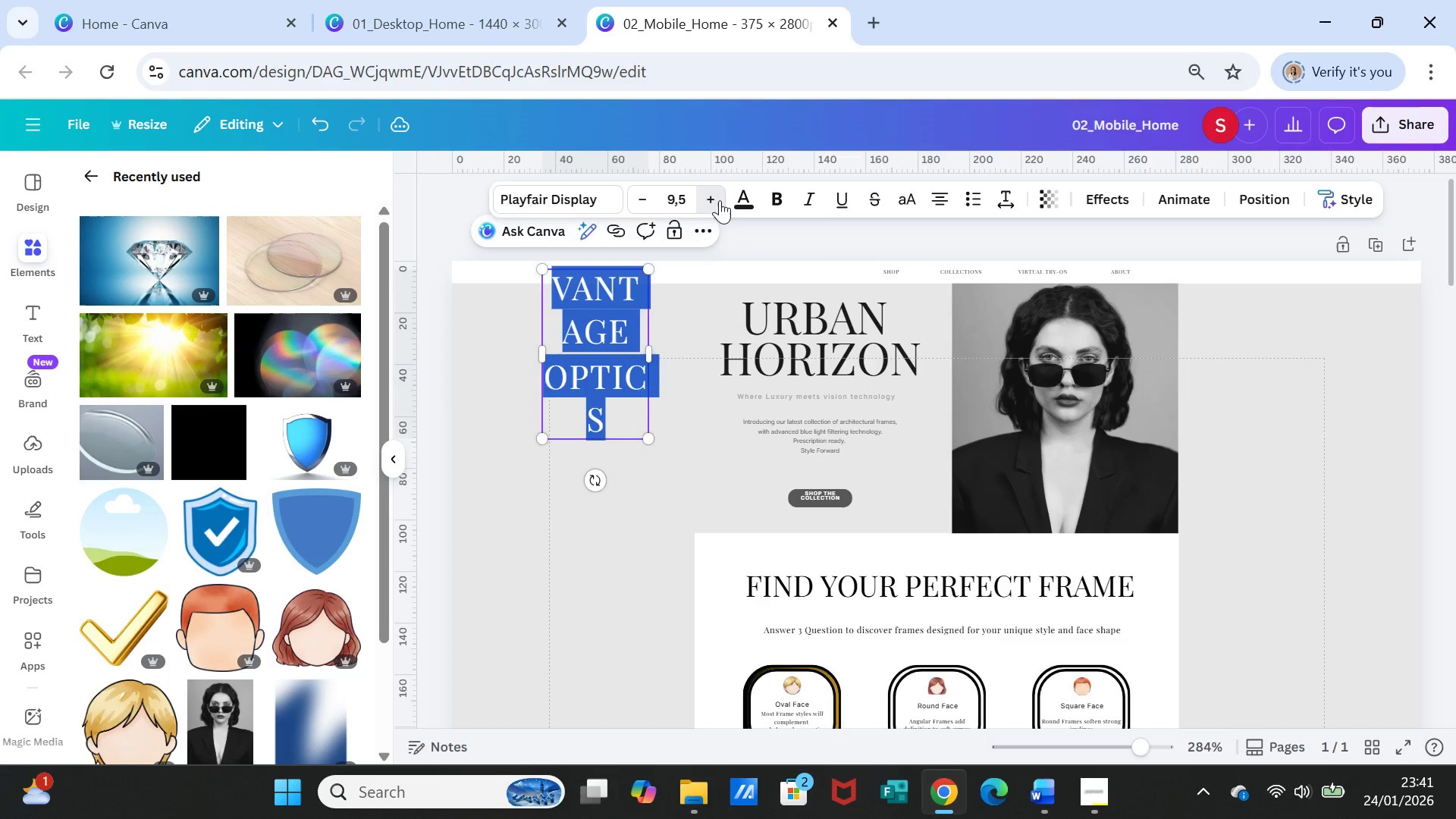 
triple_click([720, 200])
 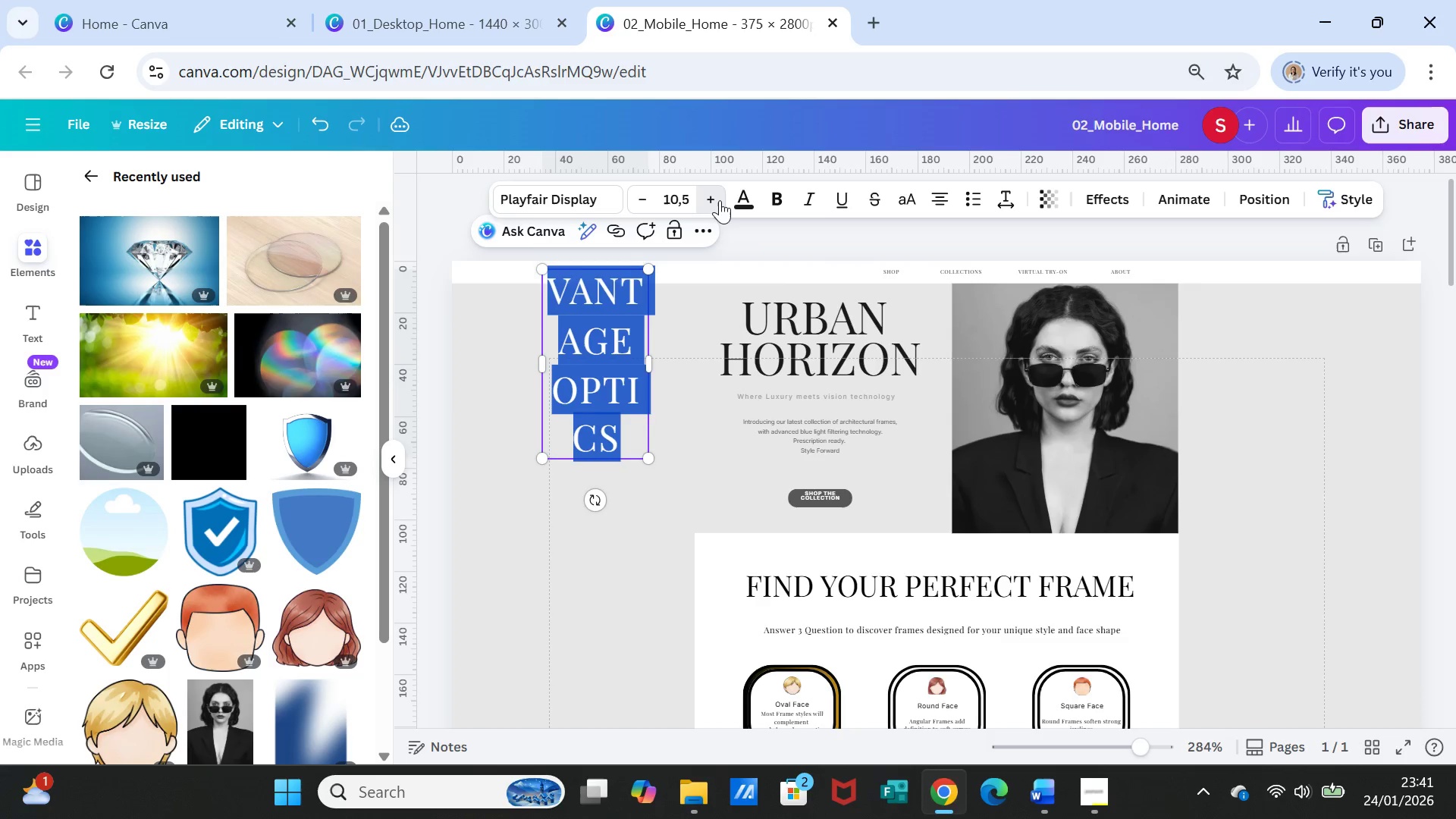 
triple_click([720, 200])
 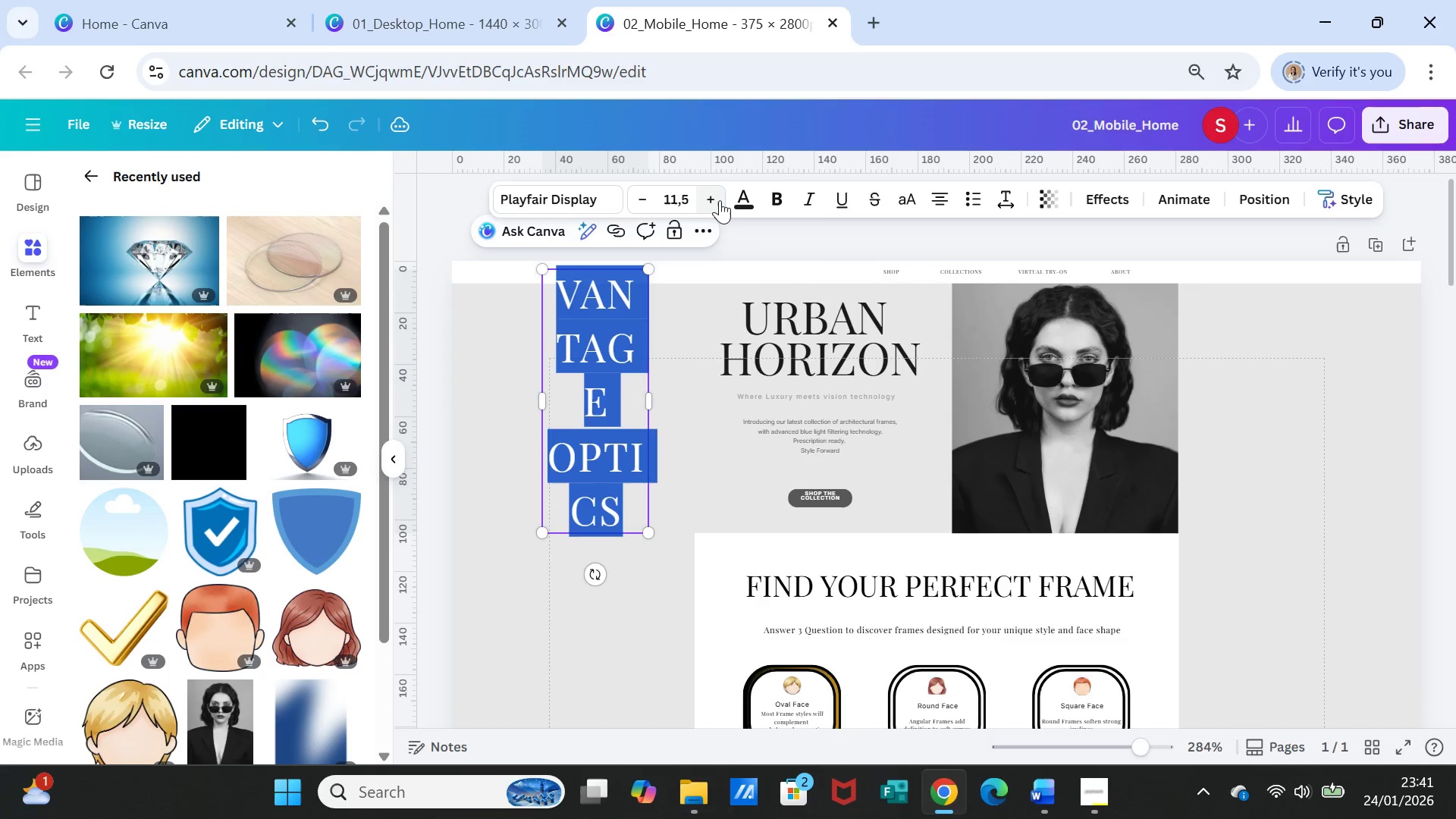 
left_click([720, 200])
 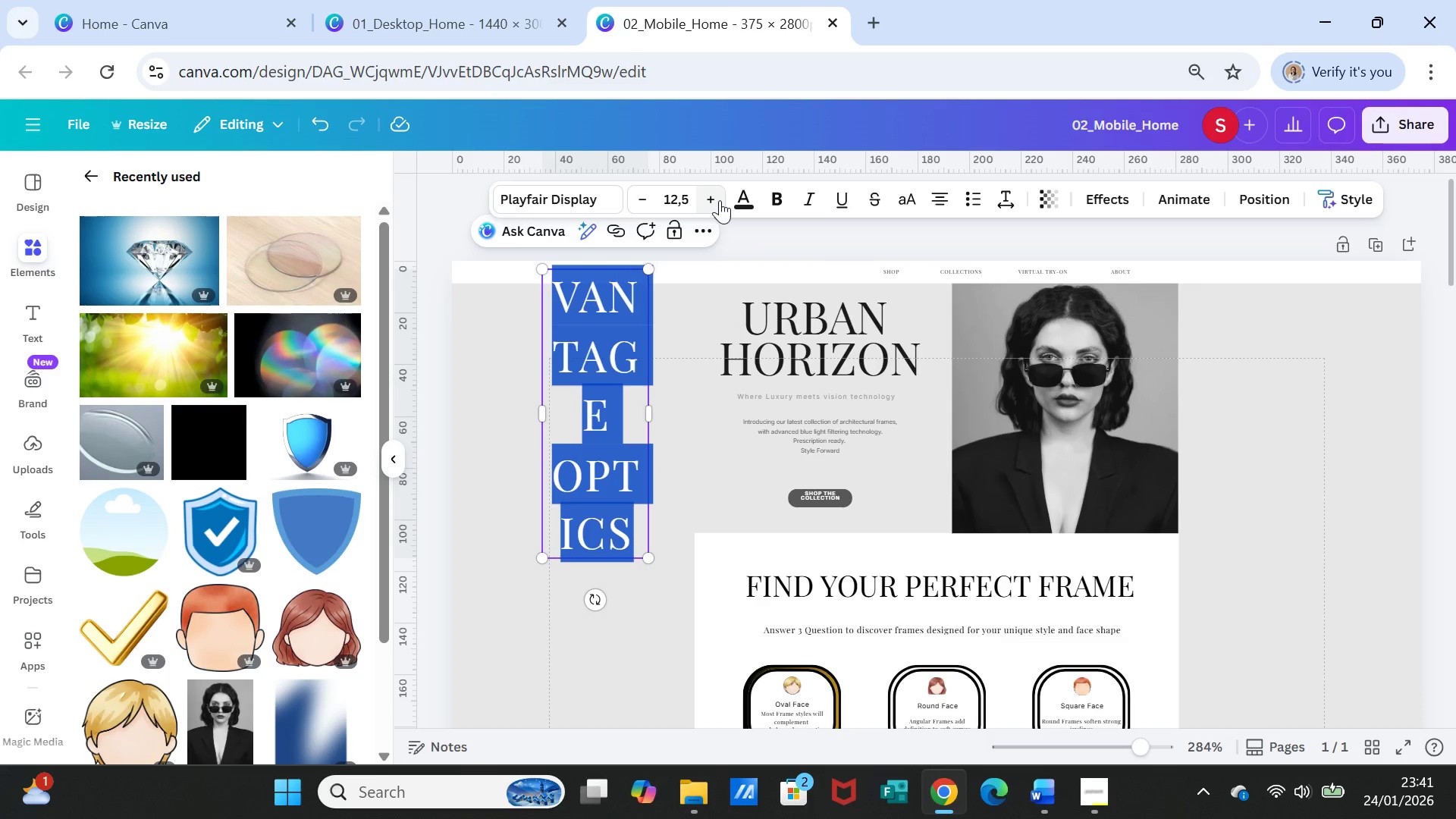 
left_click([720, 200])
 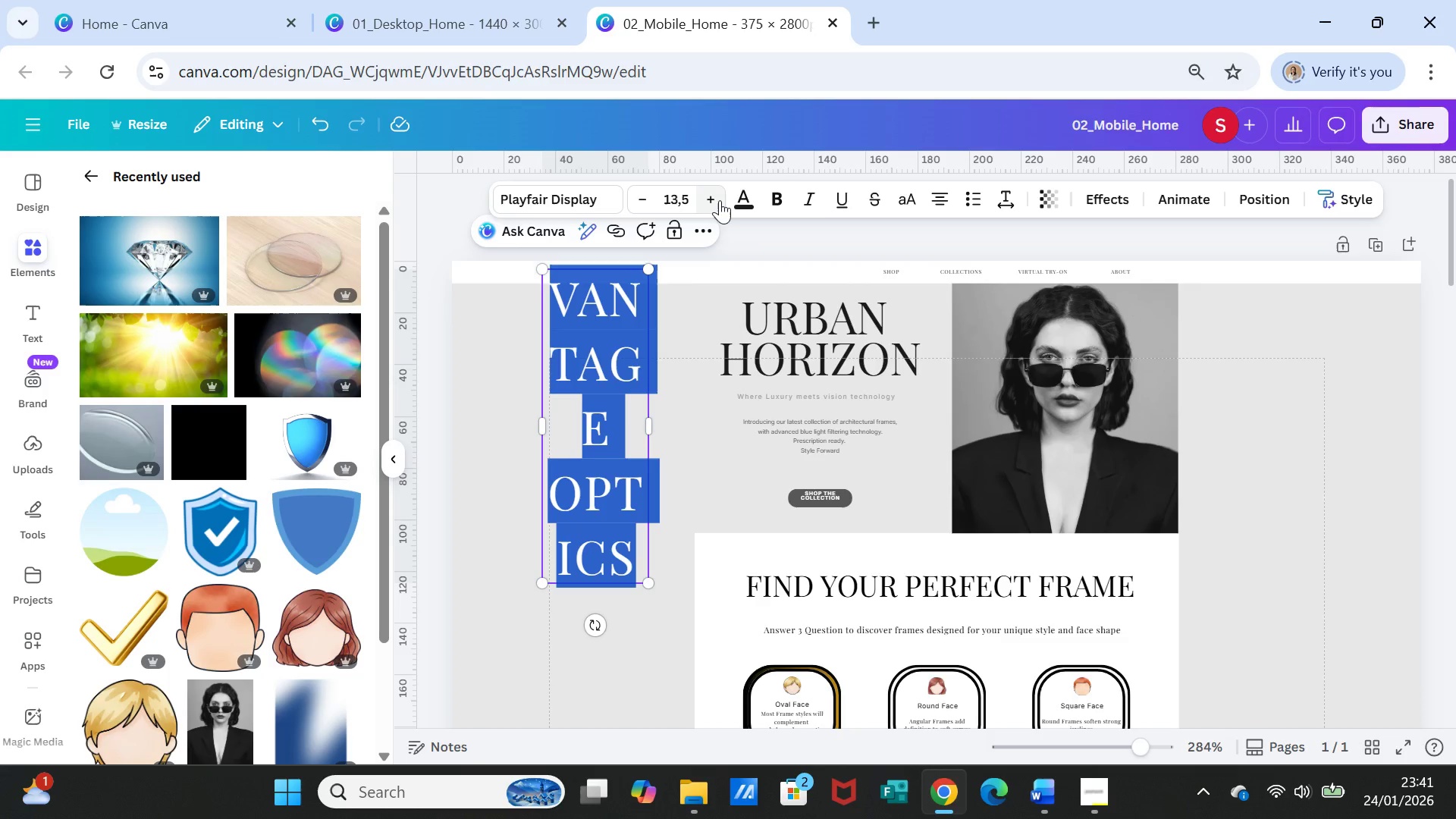 
left_click([720, 200])
 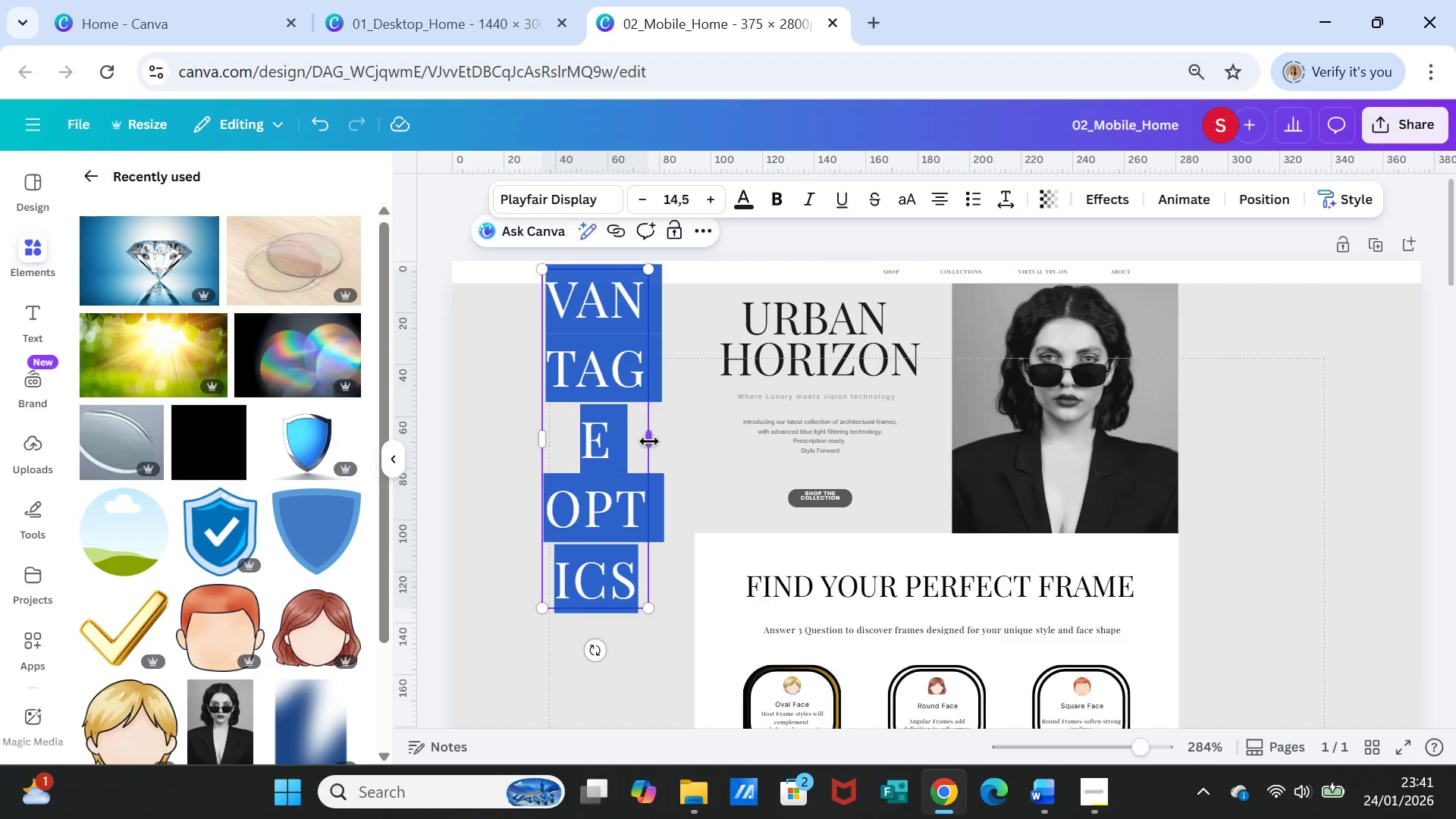 
left_click_drag(start_coordinate=[649, 441], to_coordinate=[1056, 279])
 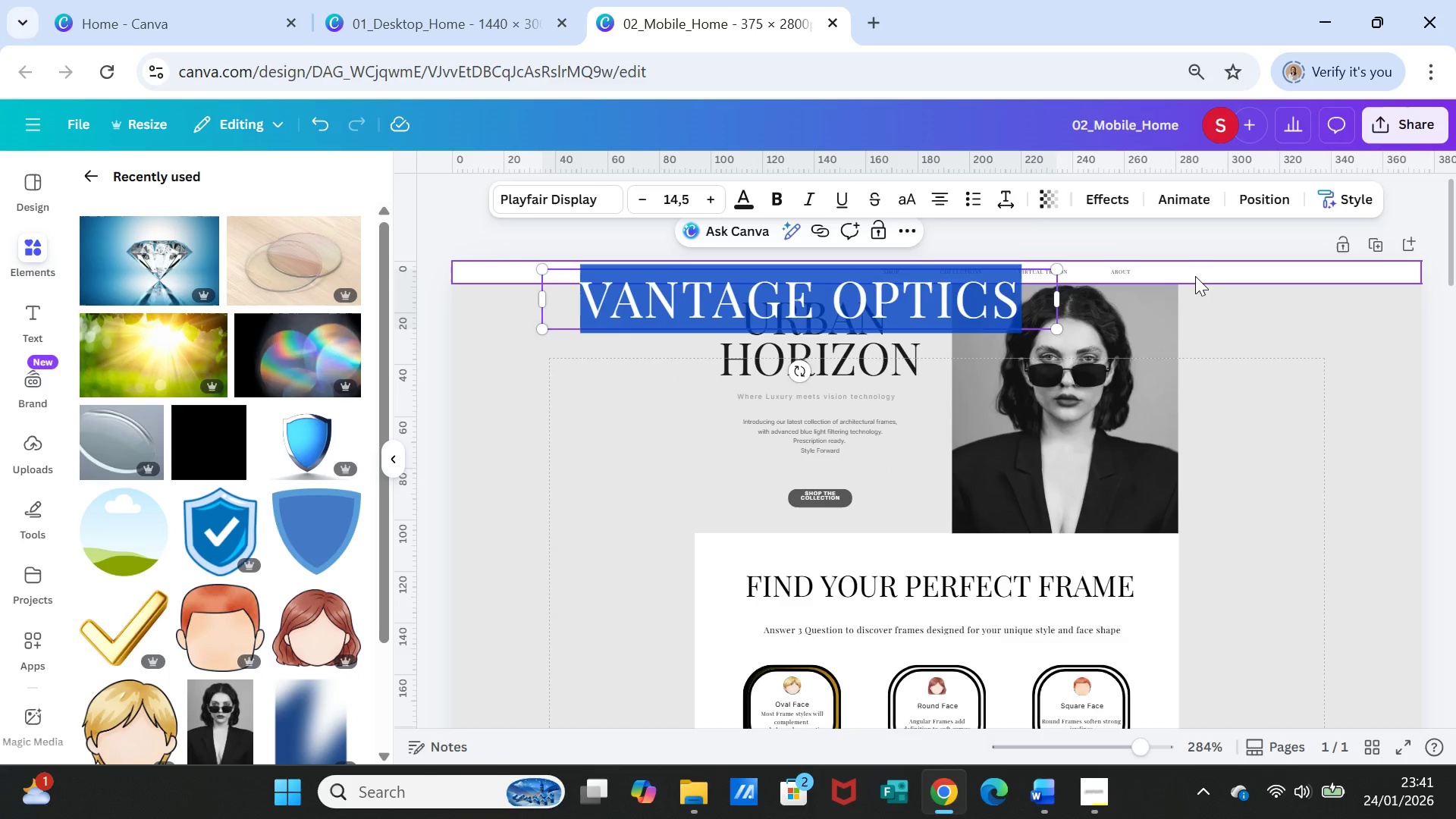 
left_click_drag(start_coordinate=[1195, 276], to_coordinate=[1232, 513])
 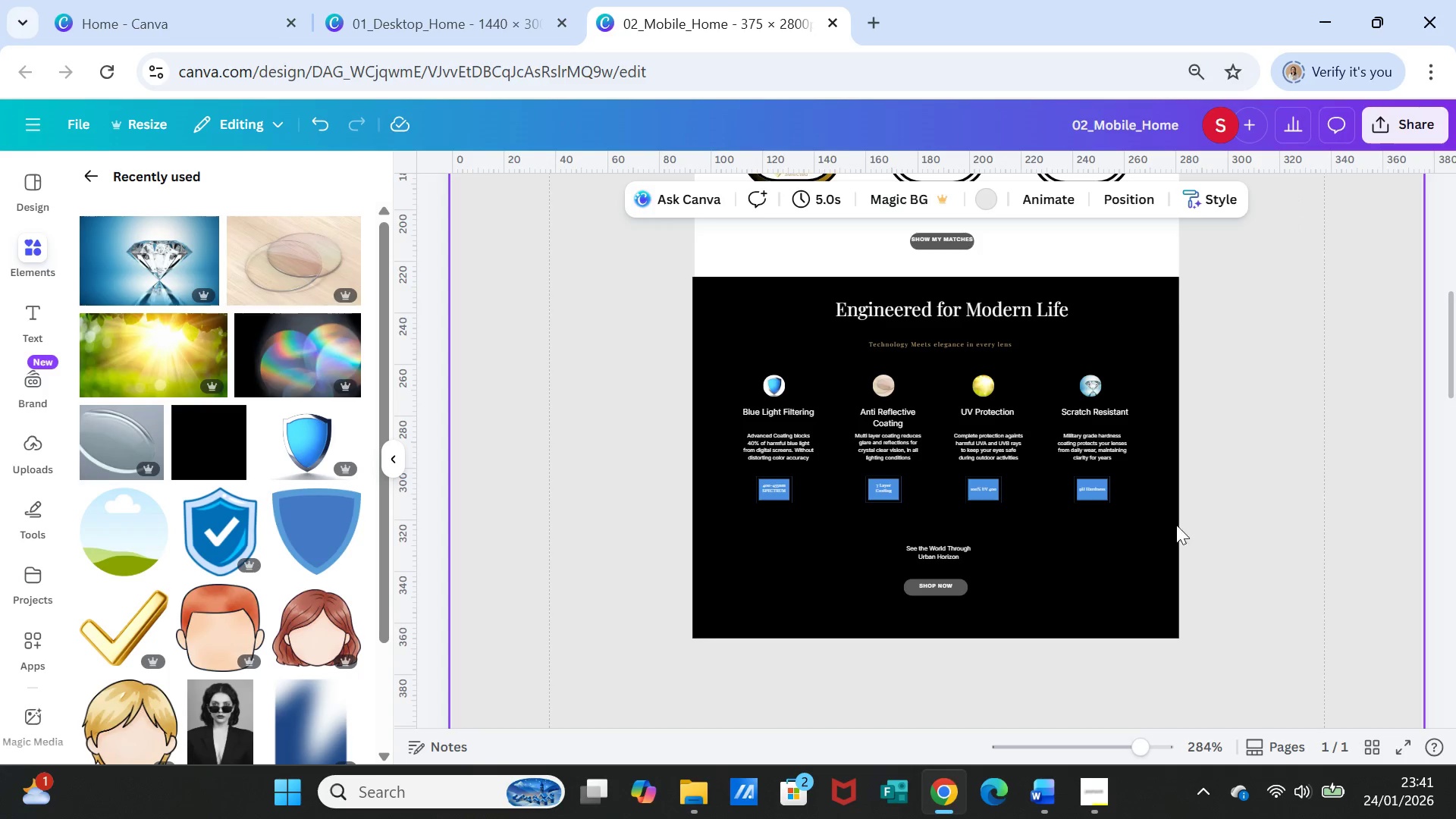 
scroll: coordinate [1195, 500], scroll_direction: down, amount: 6.0
 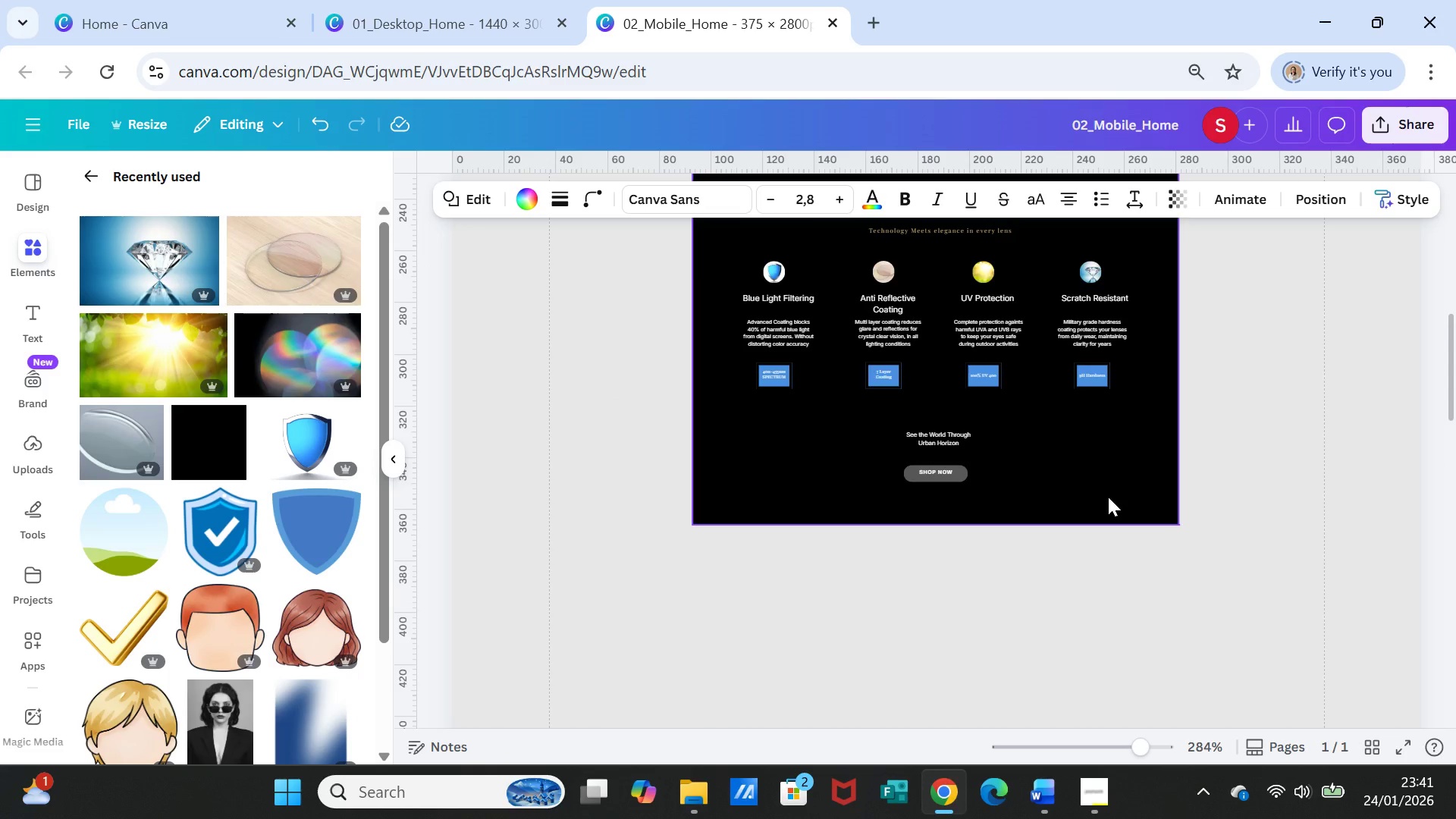 
scroll: coordinate [1108, 497], scroll_direction: up, amount: 1.0
 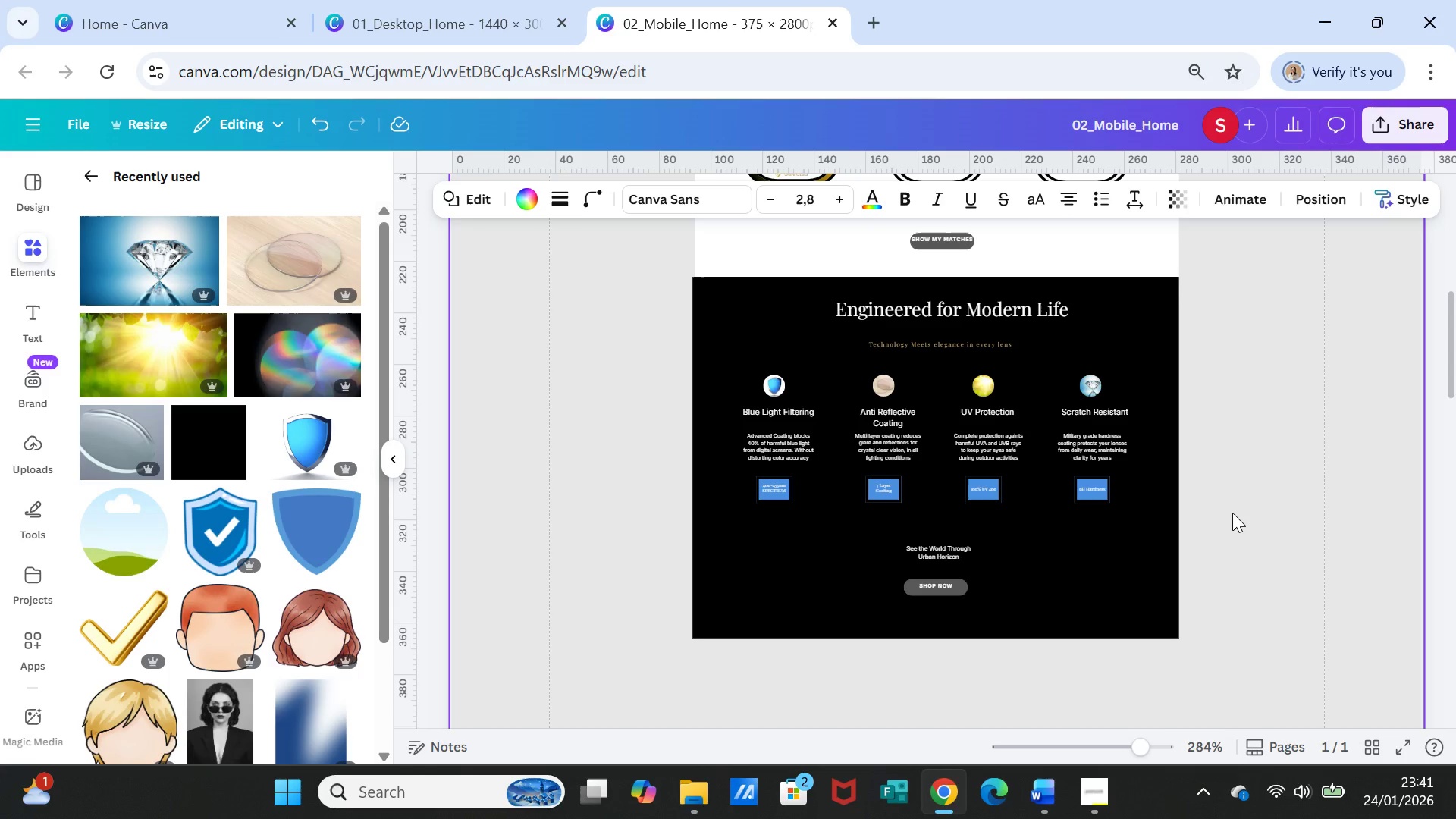 
left_click([1232, 513])
 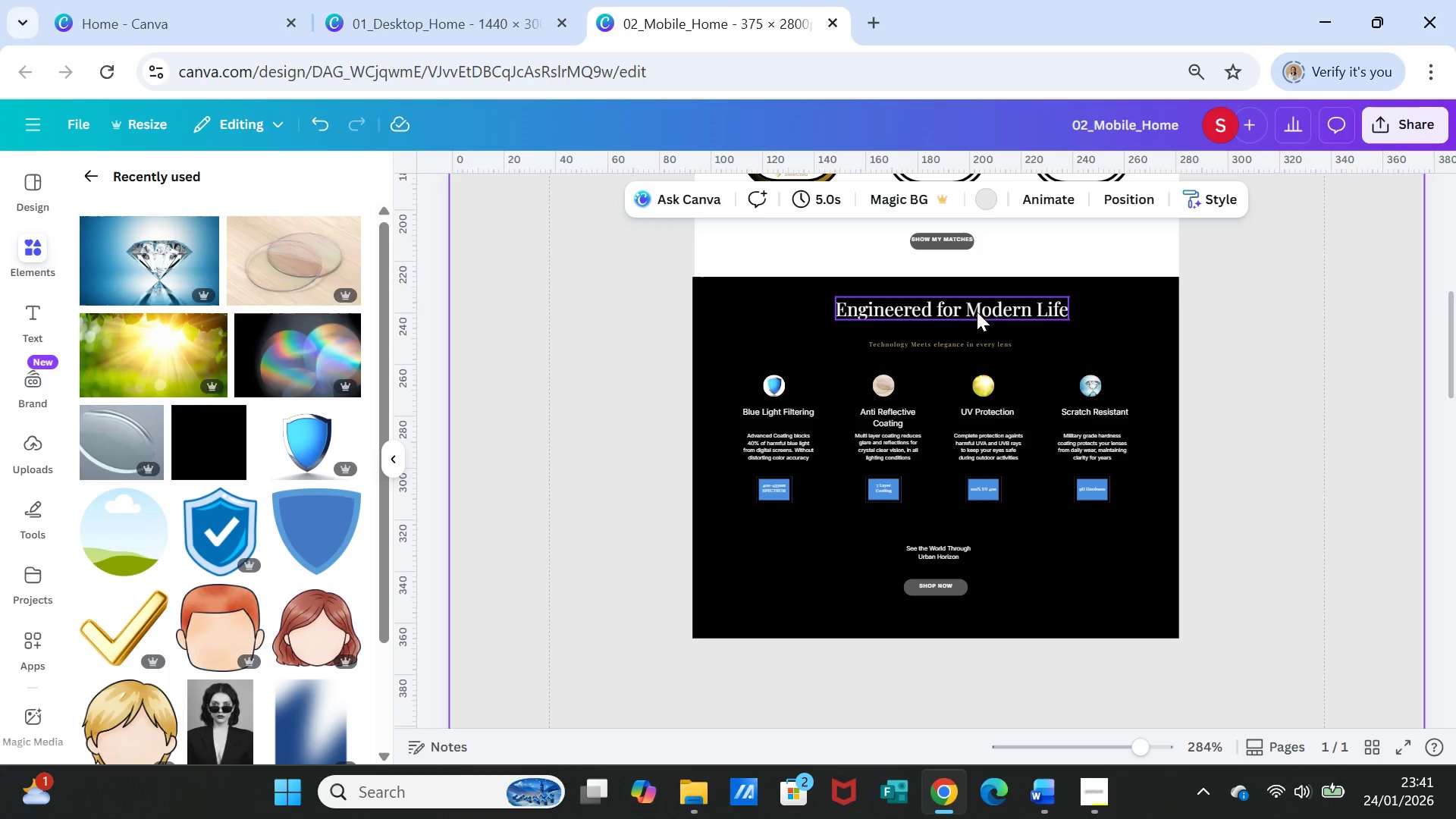 
hold_key(key=ShiftLeft, duration=6.74)
left_click([977, 309])
 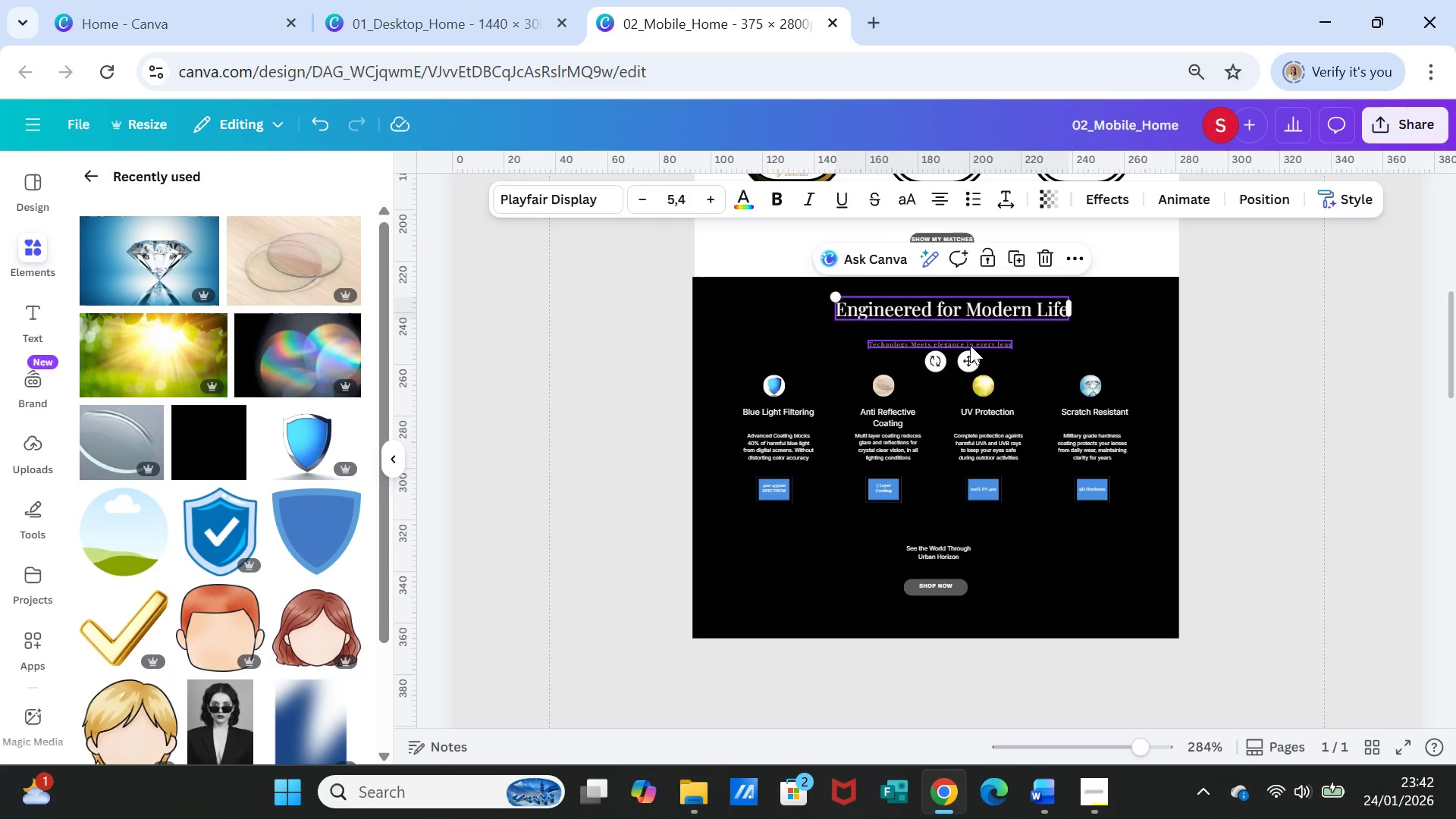 
left_click([970, 345])
 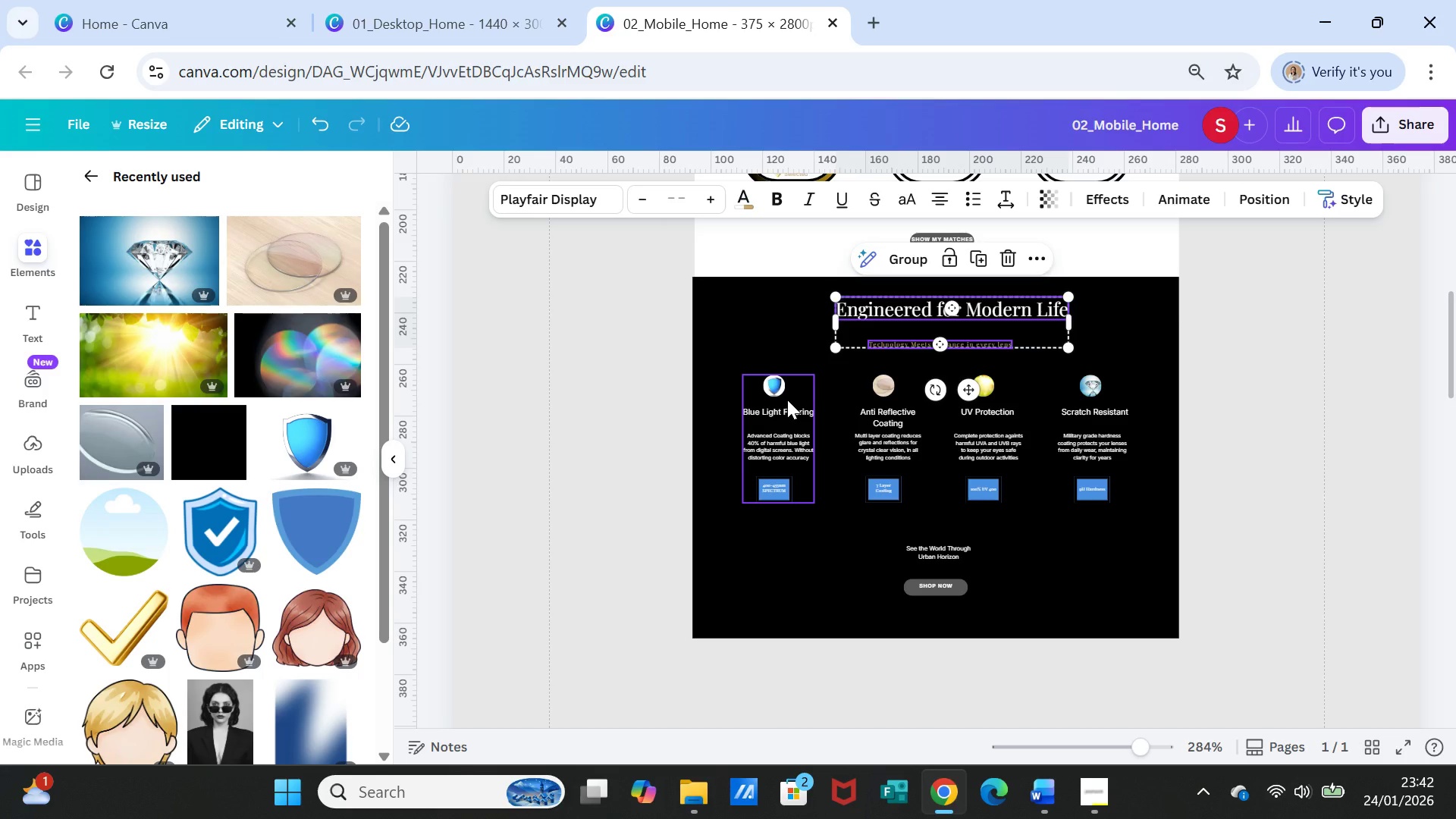 
left_click([787, 400])
 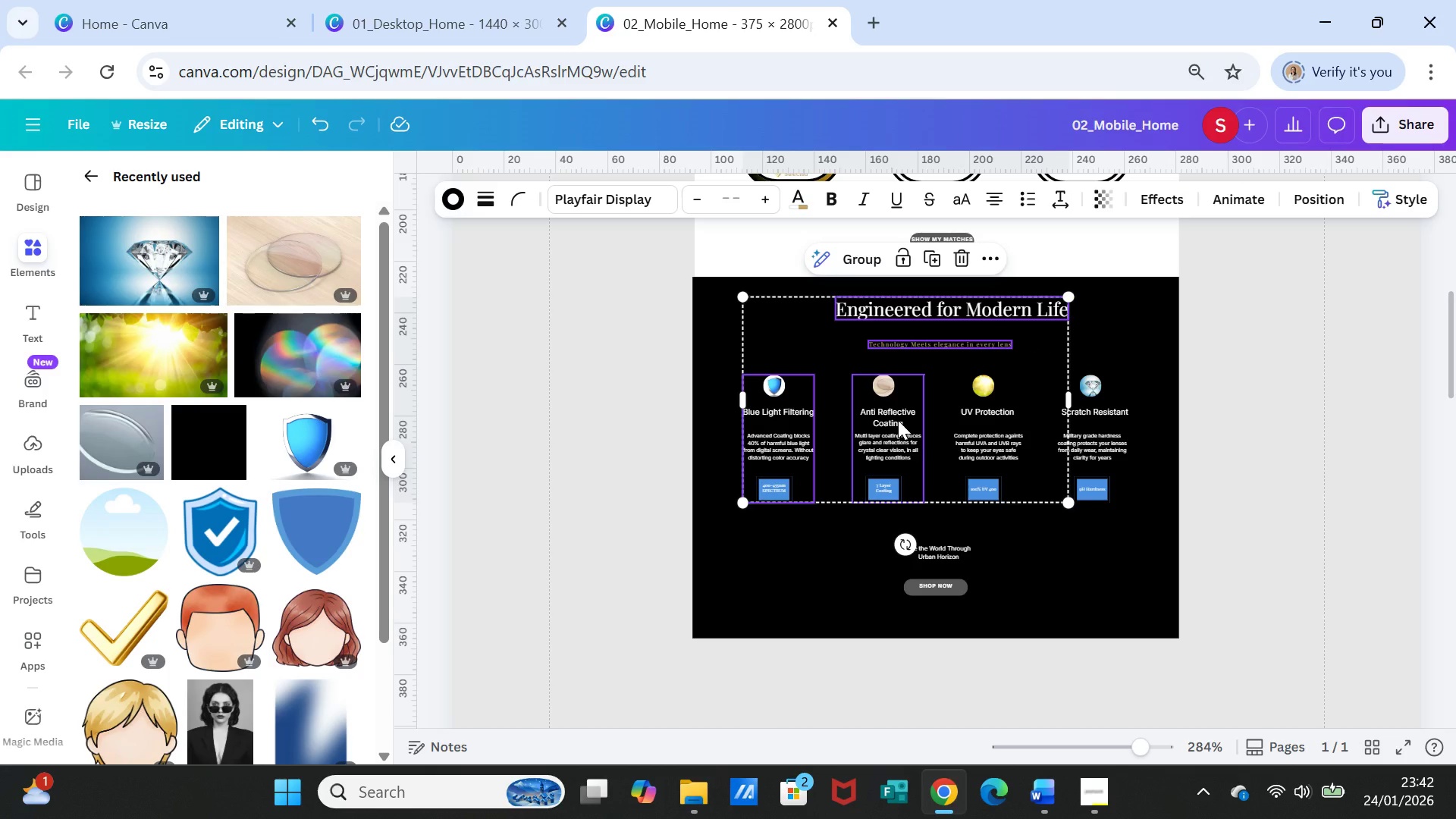 
left_click([898, 420])
 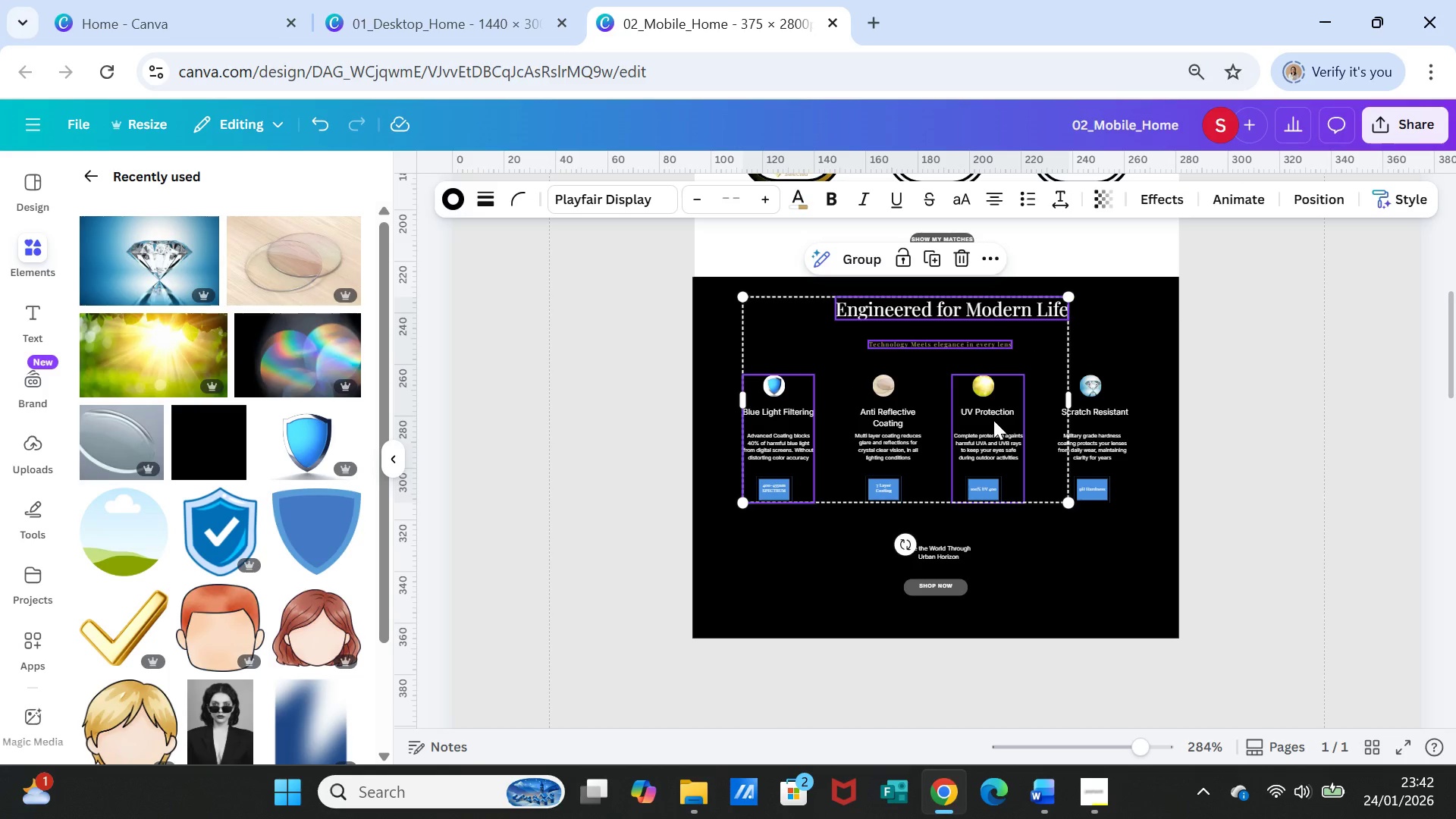 
left_click([993, 420])
 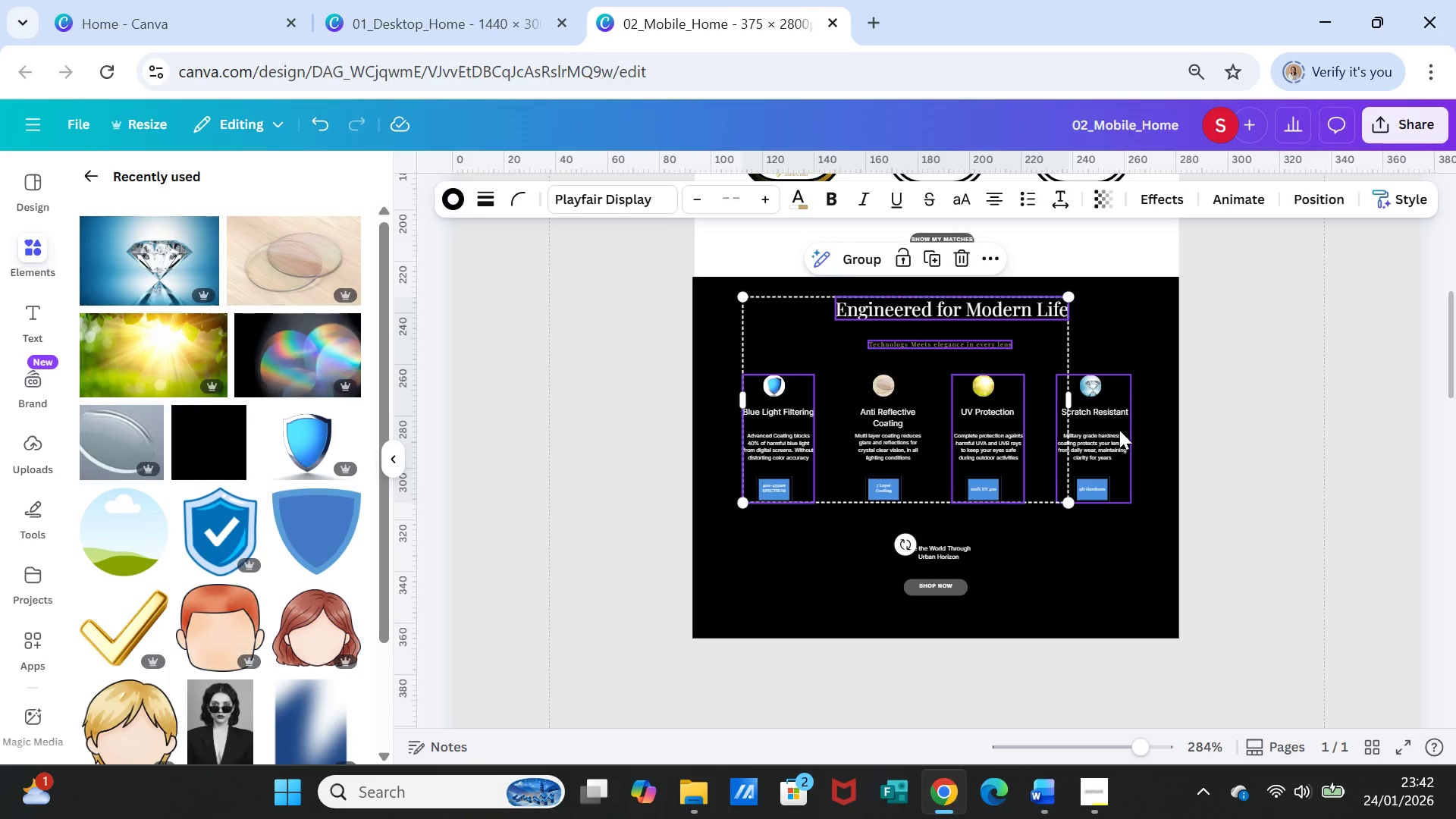 
left_click([1119, 430])
 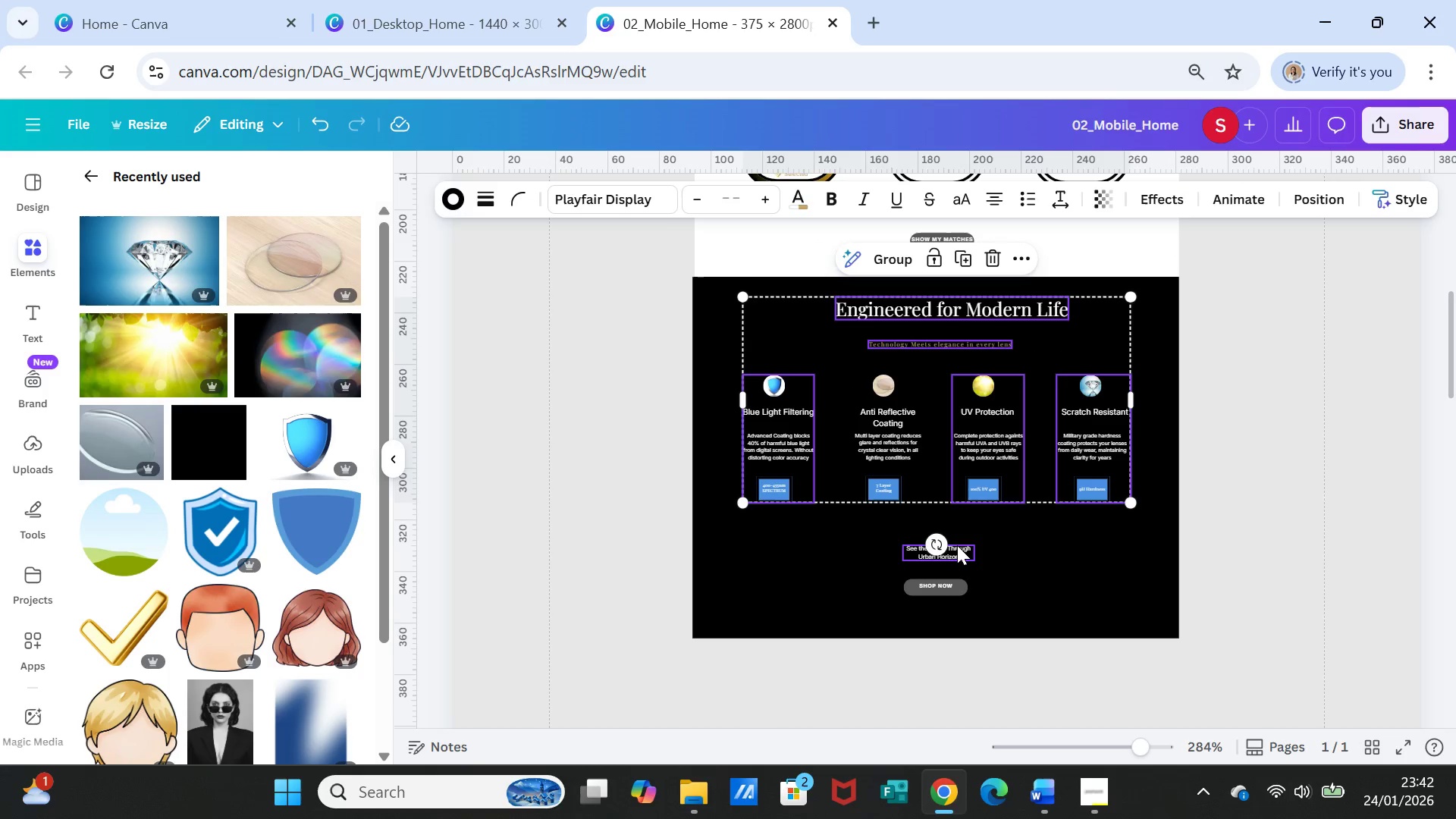 
left_click([957, 545])
 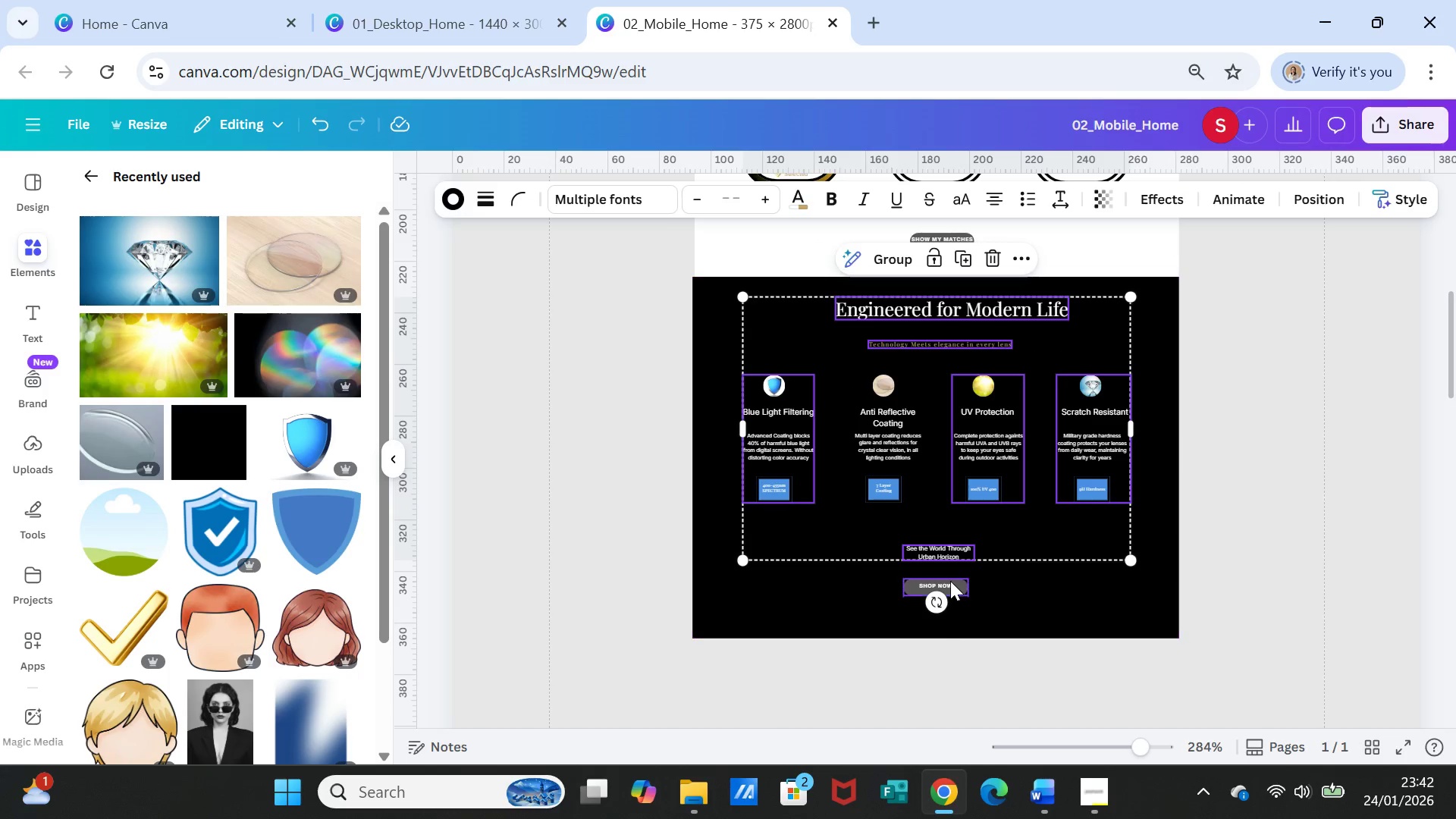 
left_click([950, 581])
 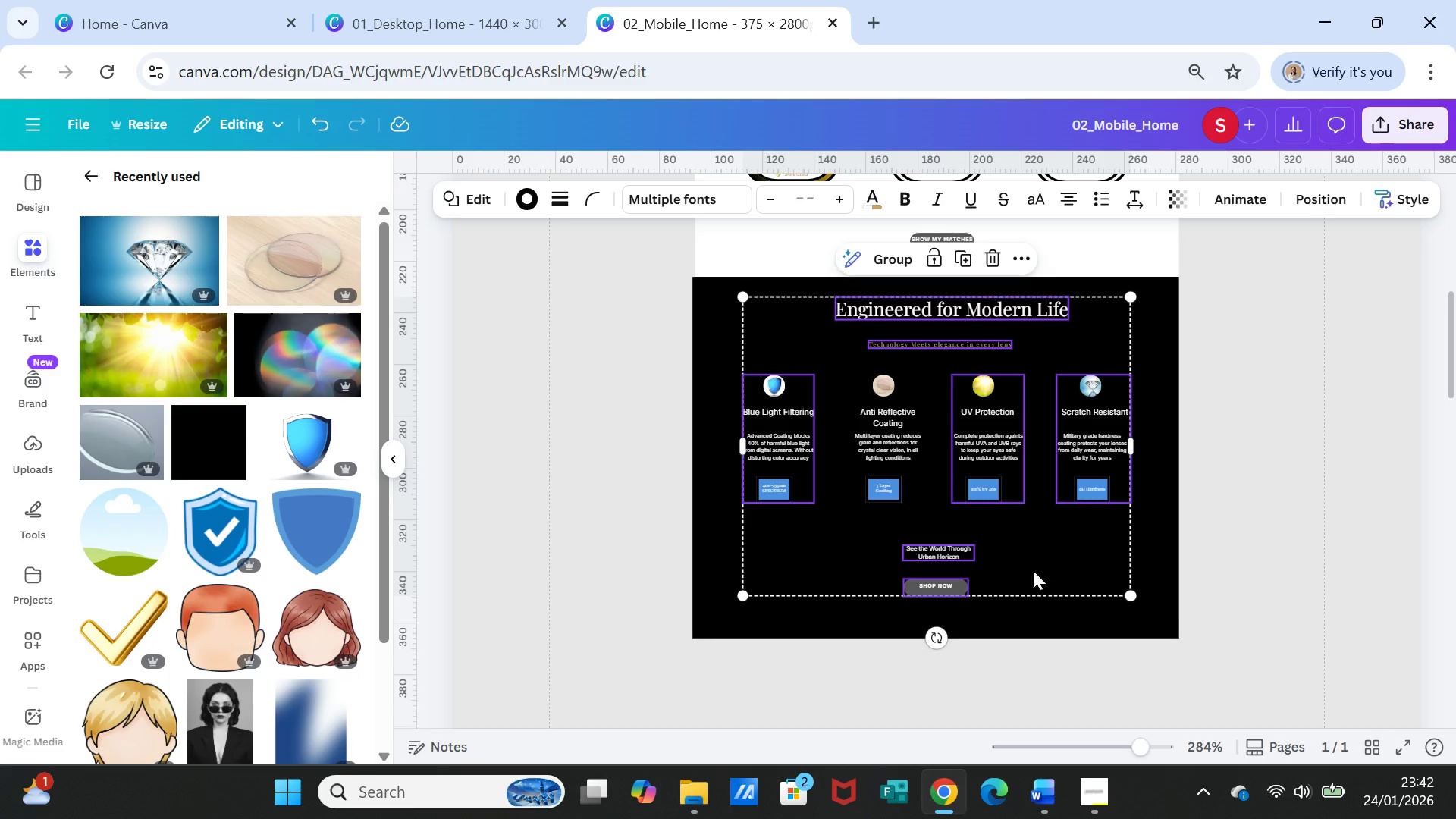 
right_click([1094, 557])
 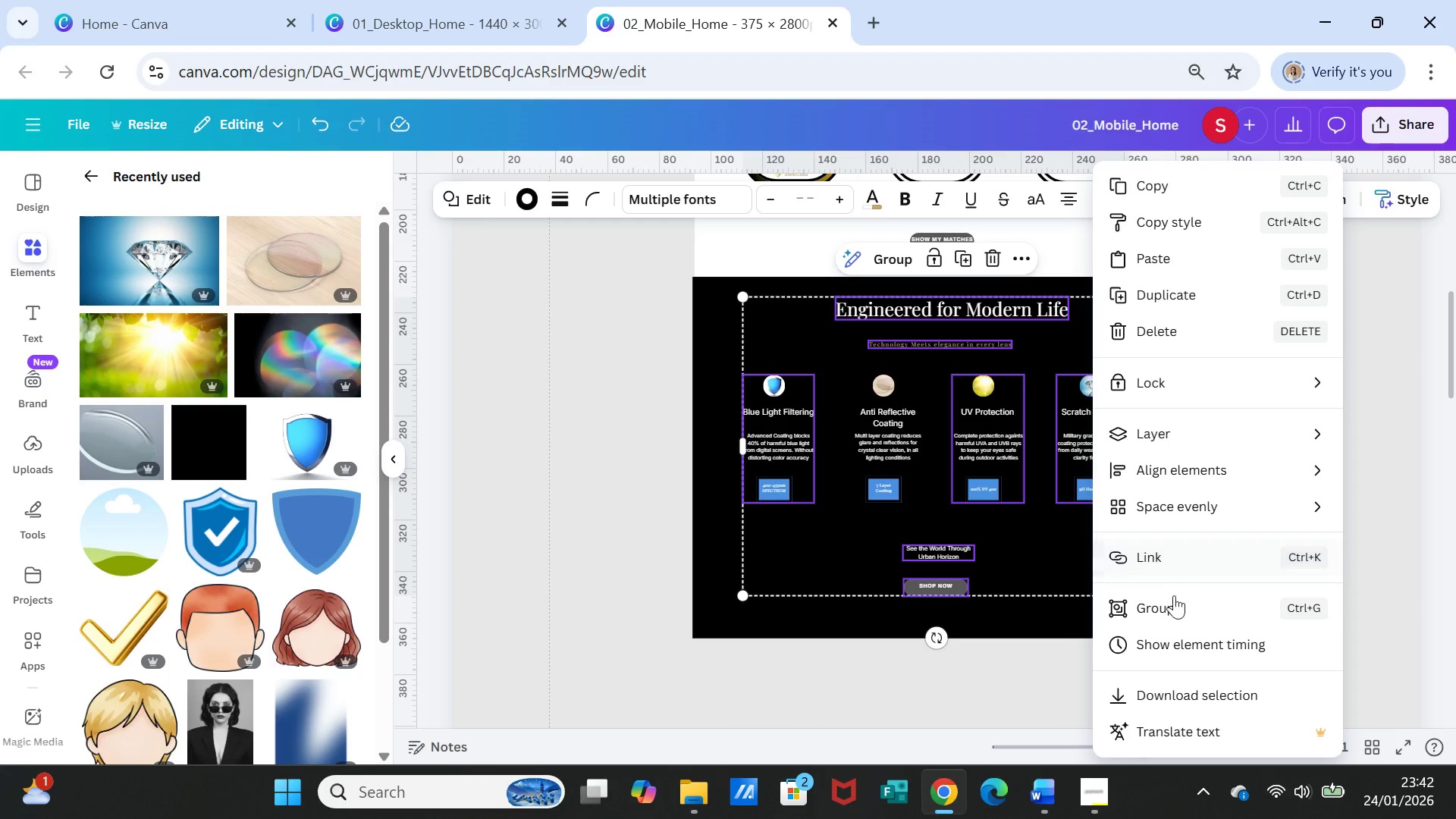 
left_click([1170, 604])
 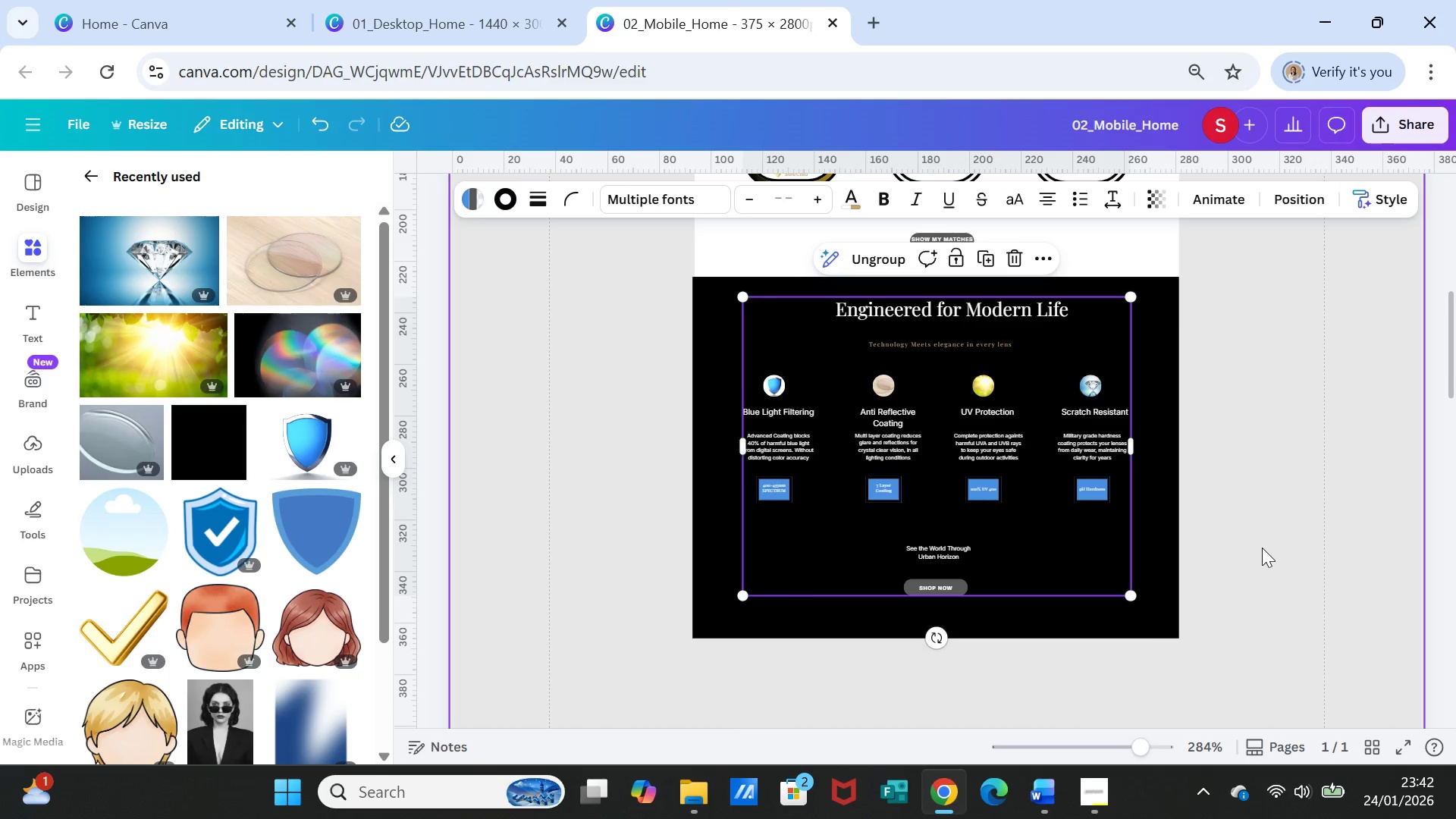 
scroll: coordinate [1262, 542], scroll_direction: down, amount: 2.0
 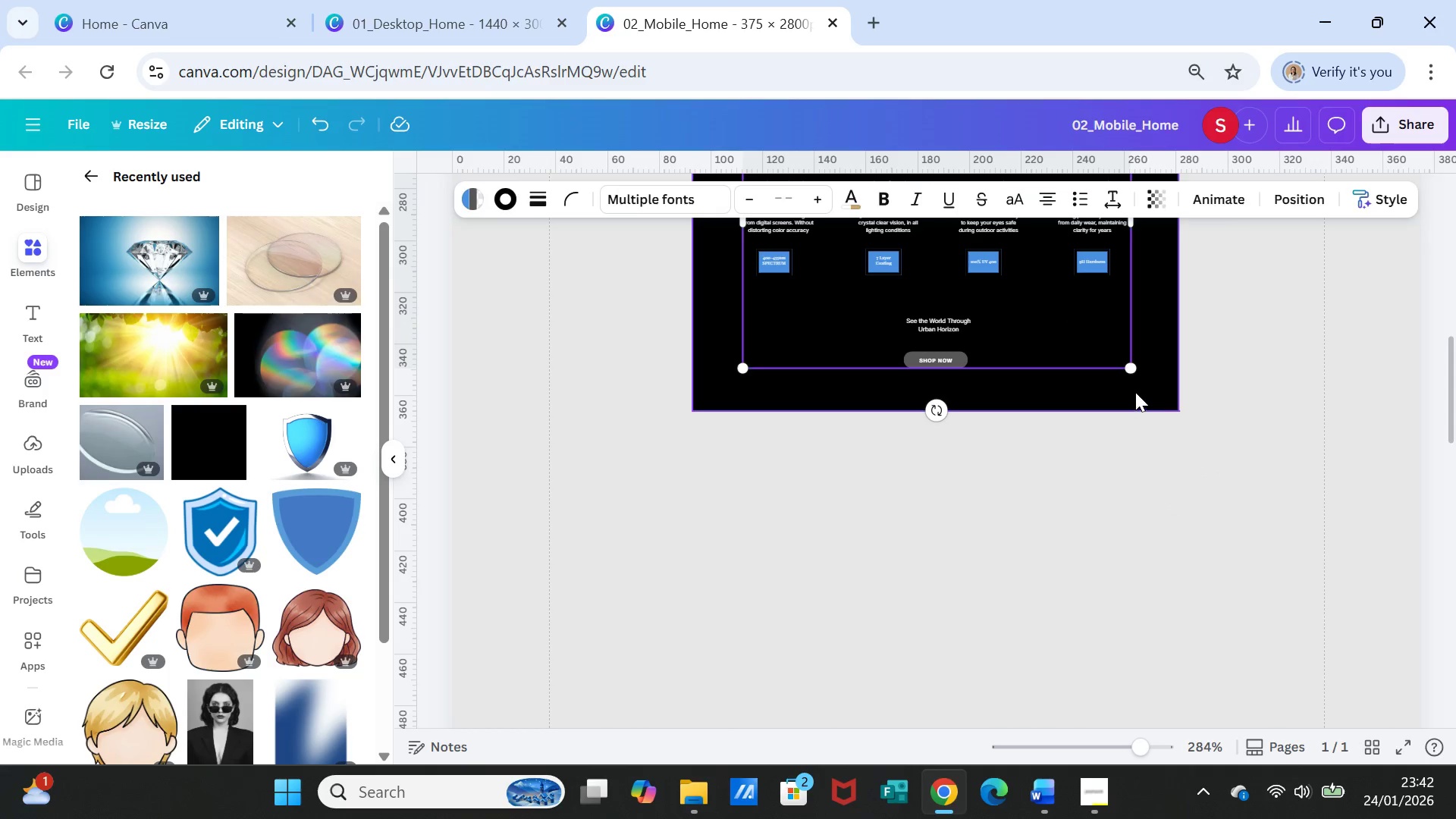 
left_click_drag(start_coordinate=[1135, 392], to_coordinate=[1113, 777])
 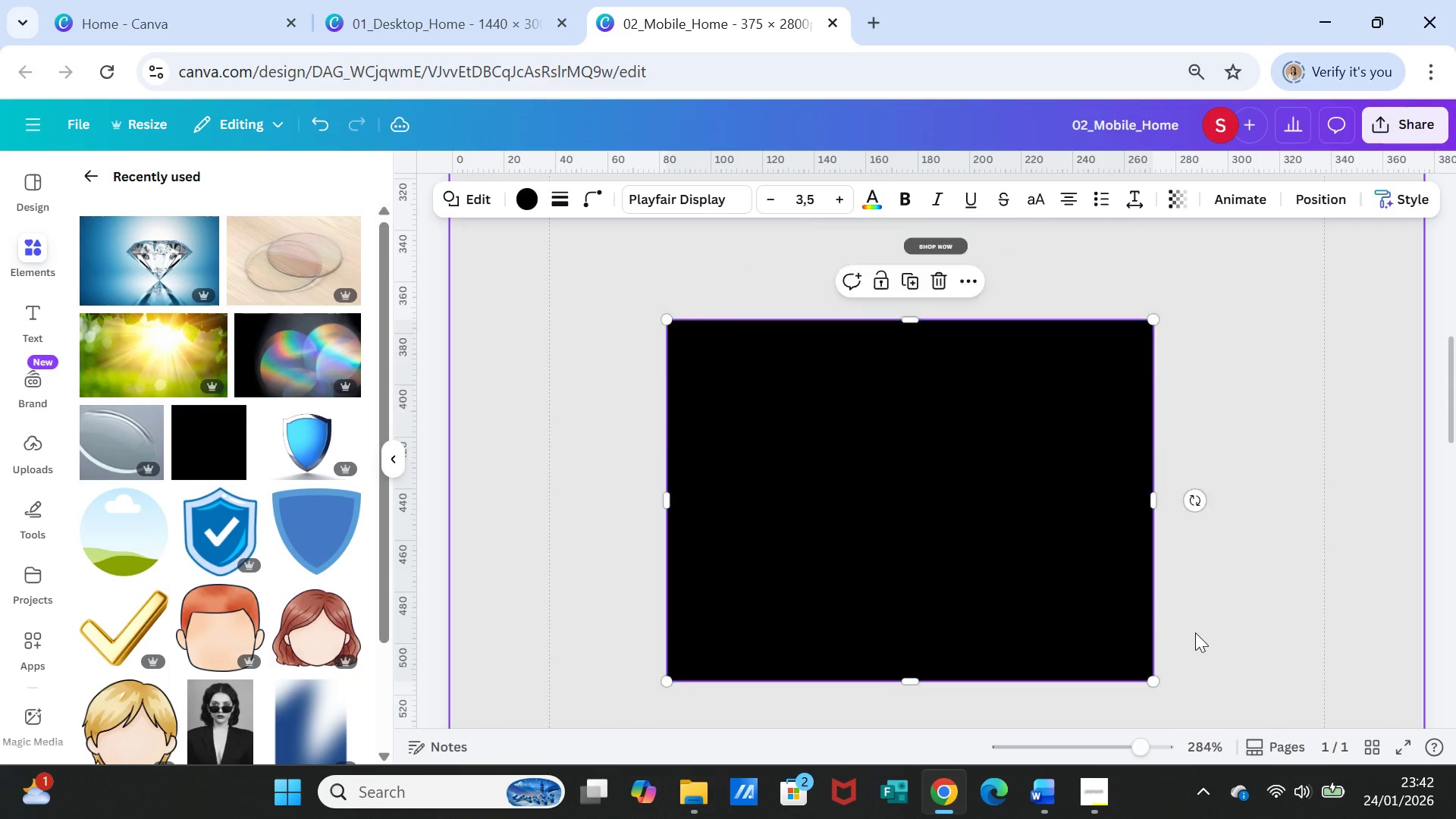 
scroll: coordinate [1195, 632], scroll_direction: down, amount: 3.0
 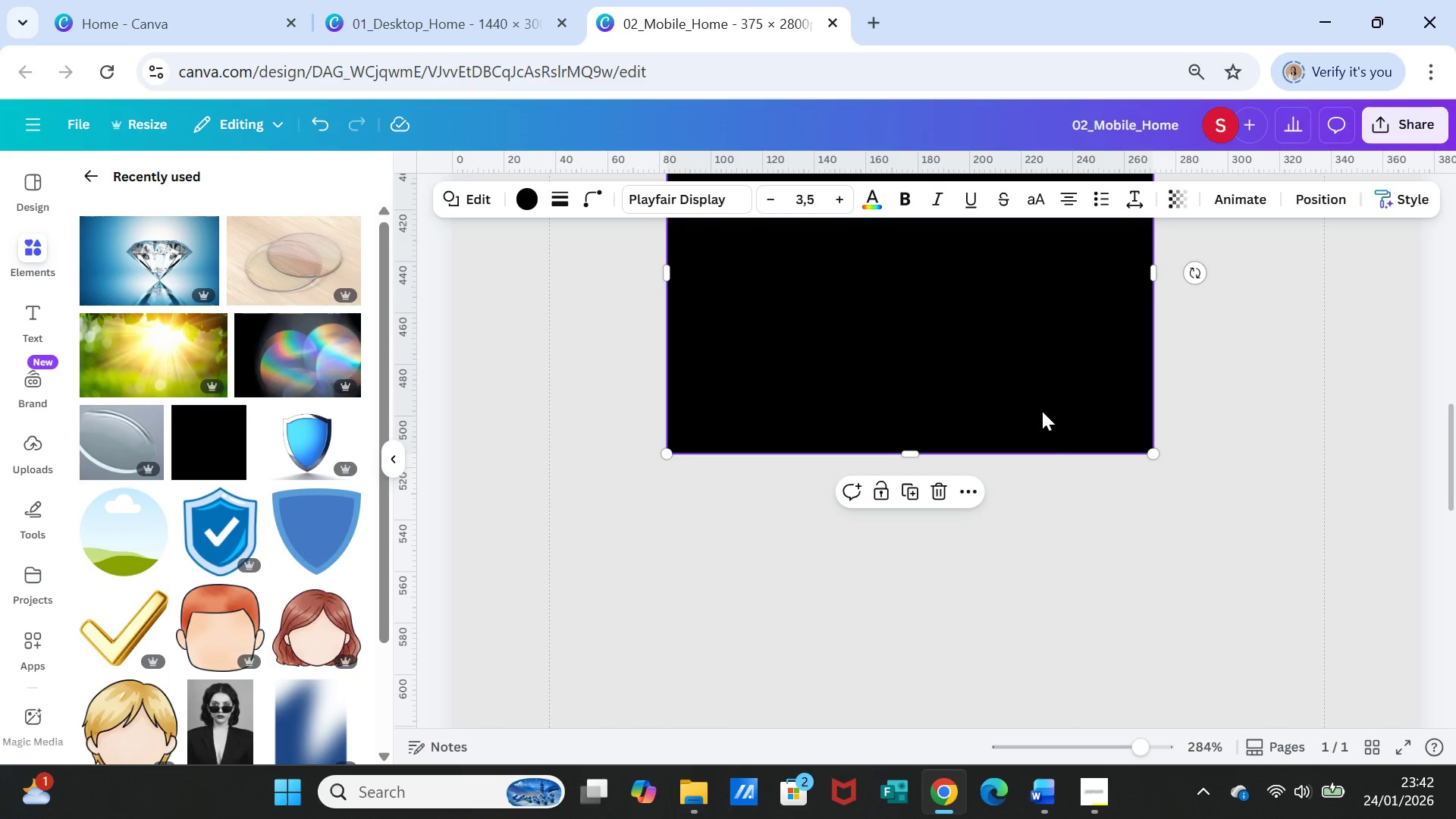 
left_click_drag(start_coordinate=[1041, 400], to_coordinate=[1069, 683])
 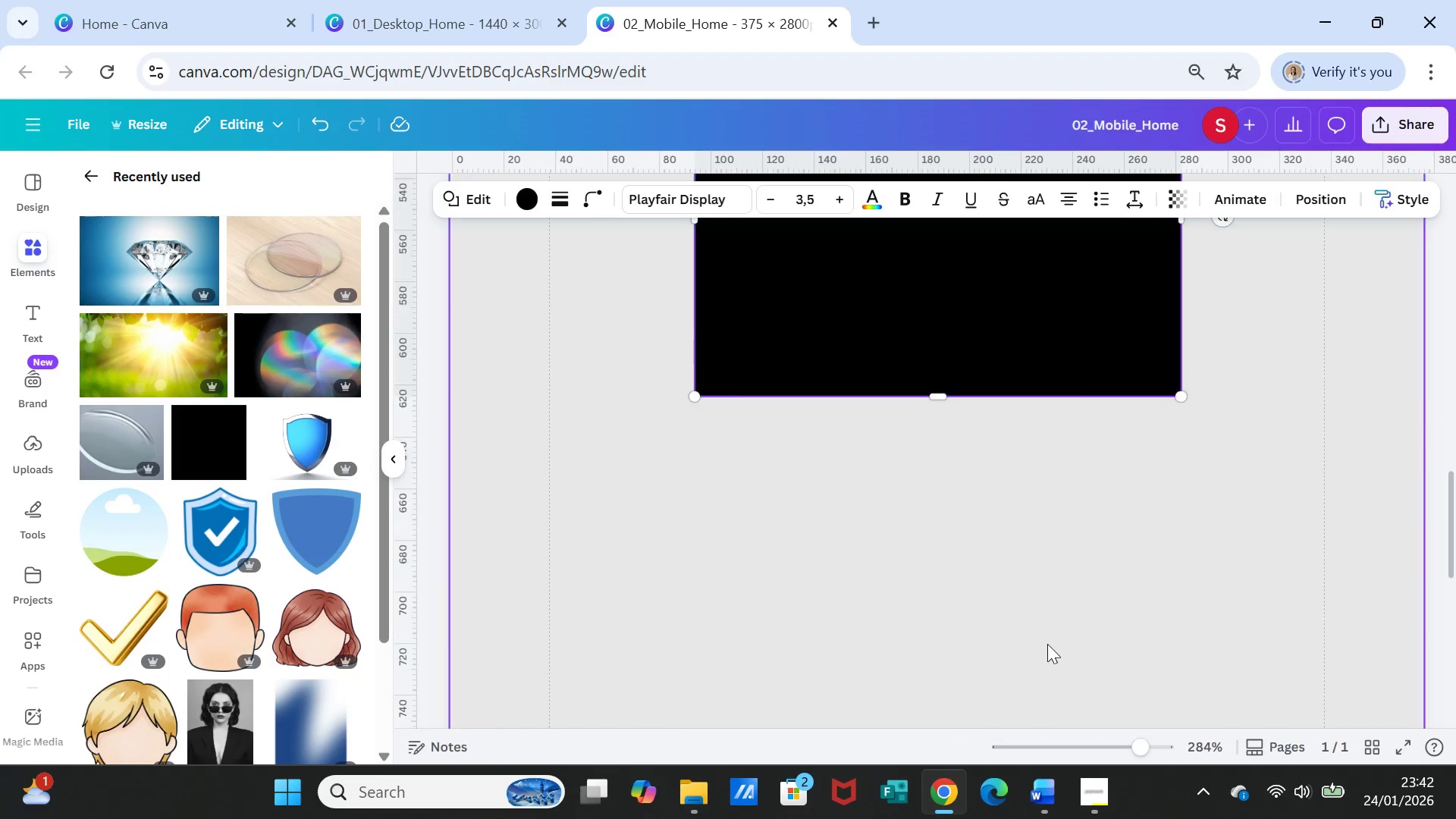 
scroll: coordinate [1028, 439], scroll_direction: down, amount: 6.0
 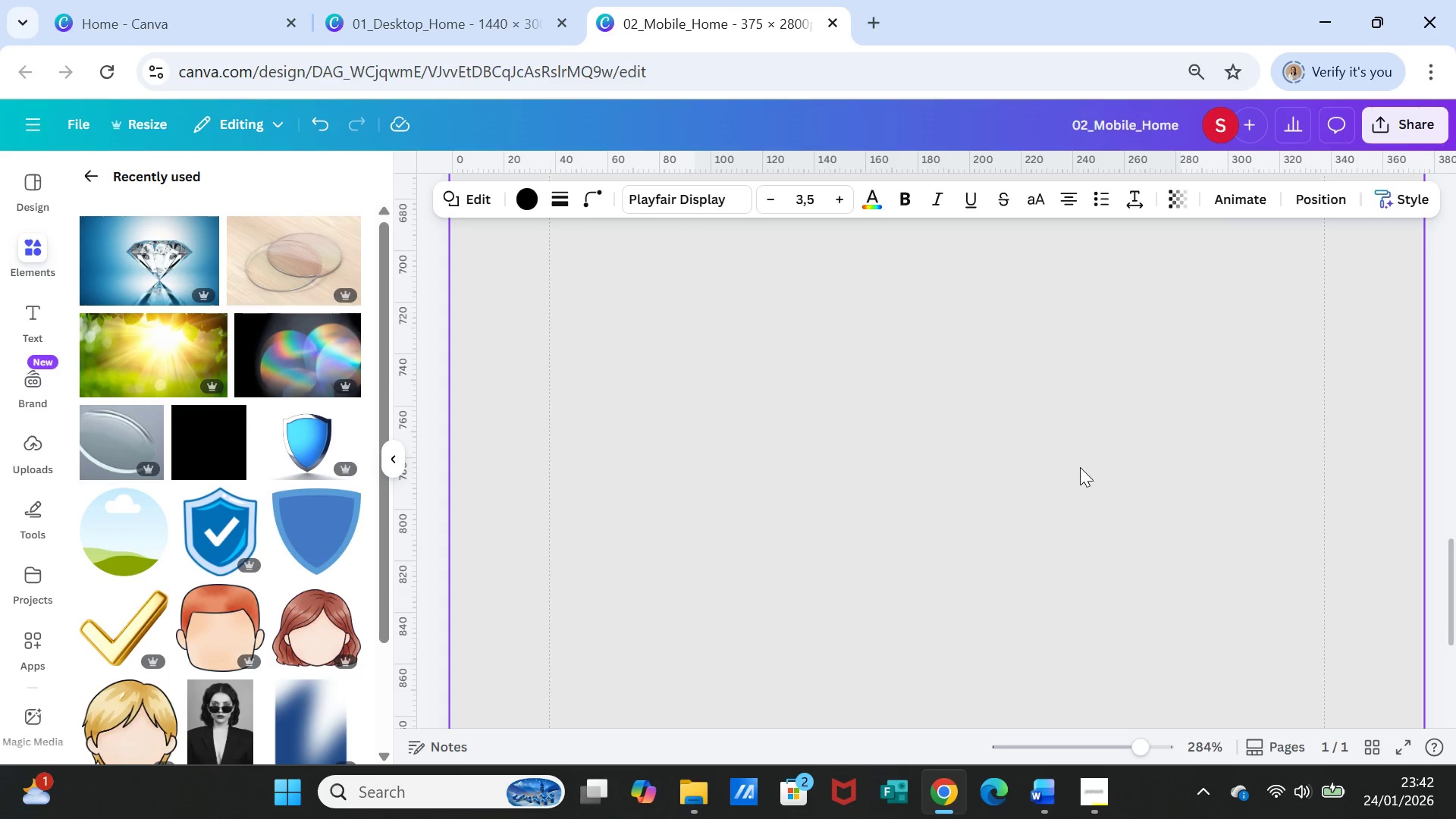 
scroll: coordinate [1080, 469], scroll_direction: up, amount: 3.0
 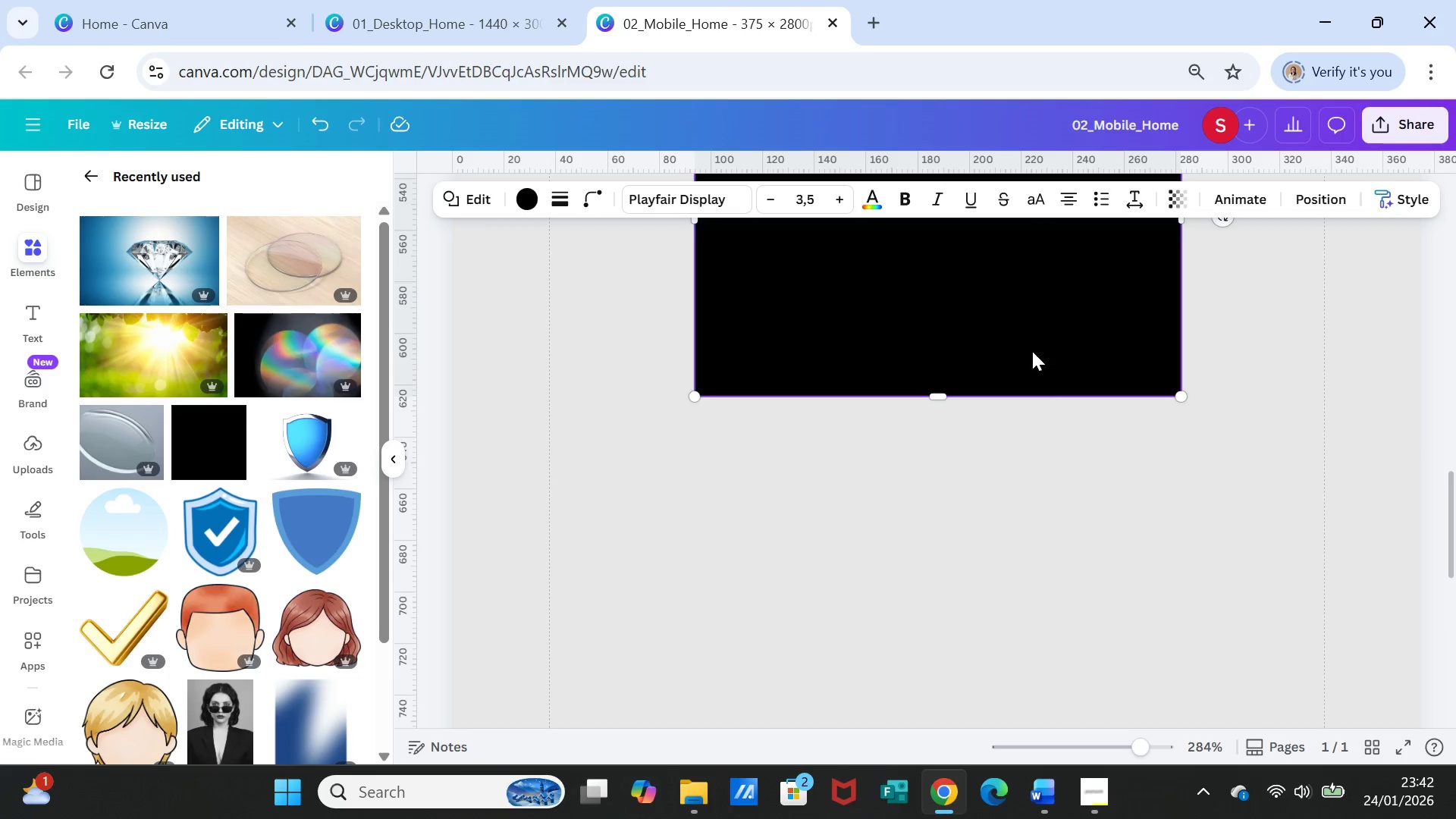 
left_click_drag(start_coordinate=[1032, 338], to_coordinate=[1034, 714])
 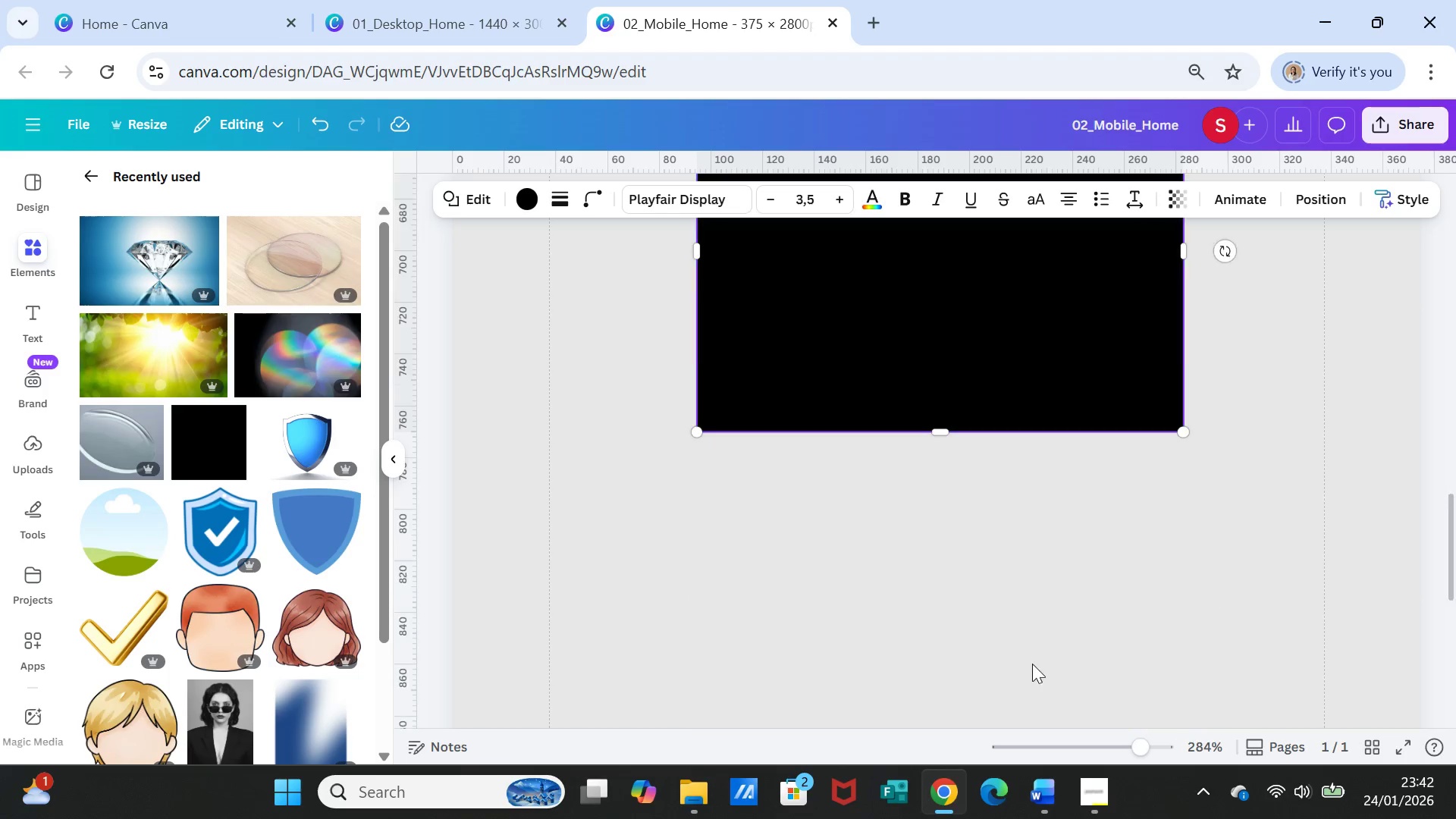 
scroll: coordinate [1032, 592], scroll_direction: down, amount: 6.0
 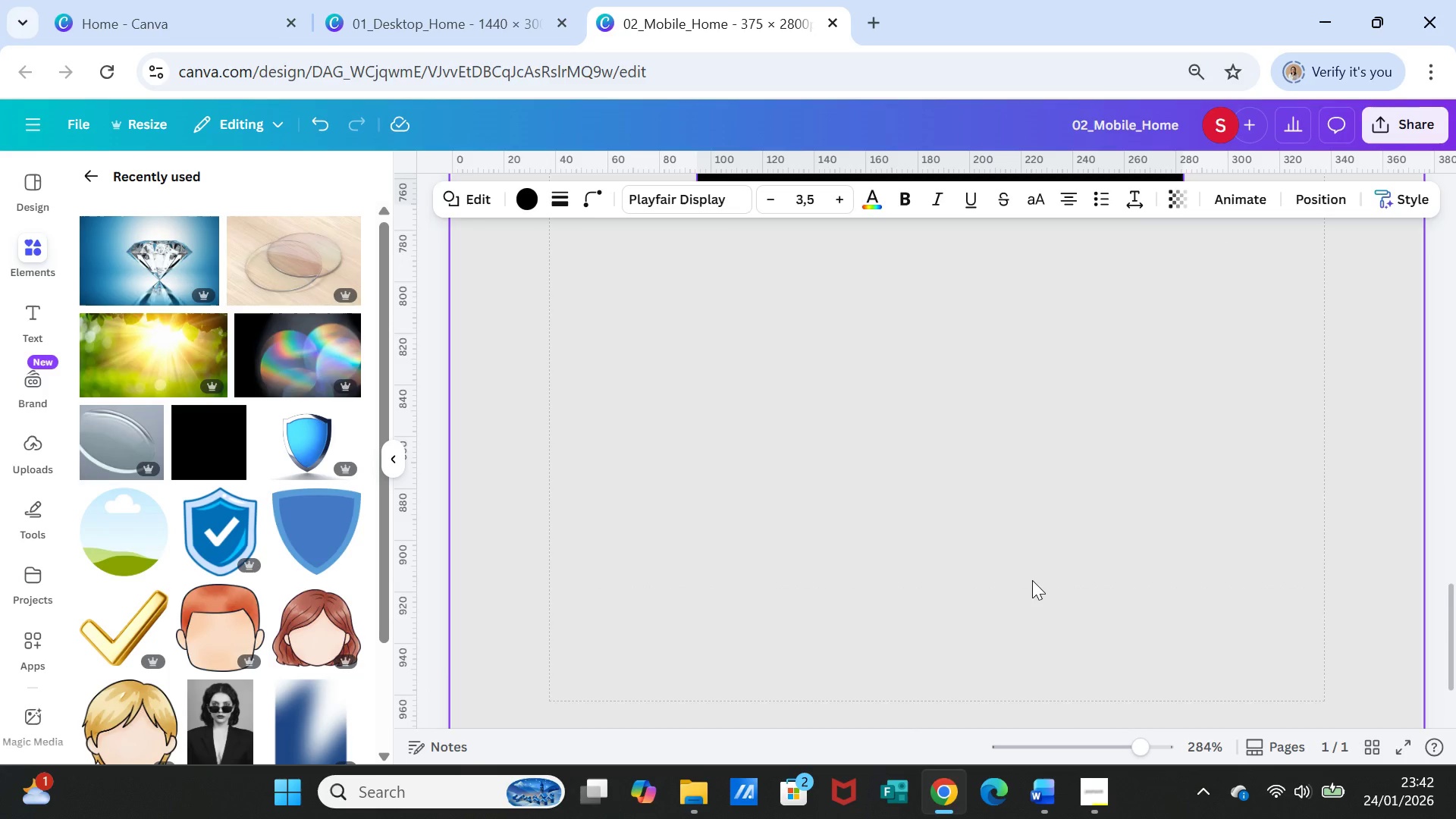 
left_click_drag(start_coordinate=[1053, 423], to_coordinate=[1053, 730])
 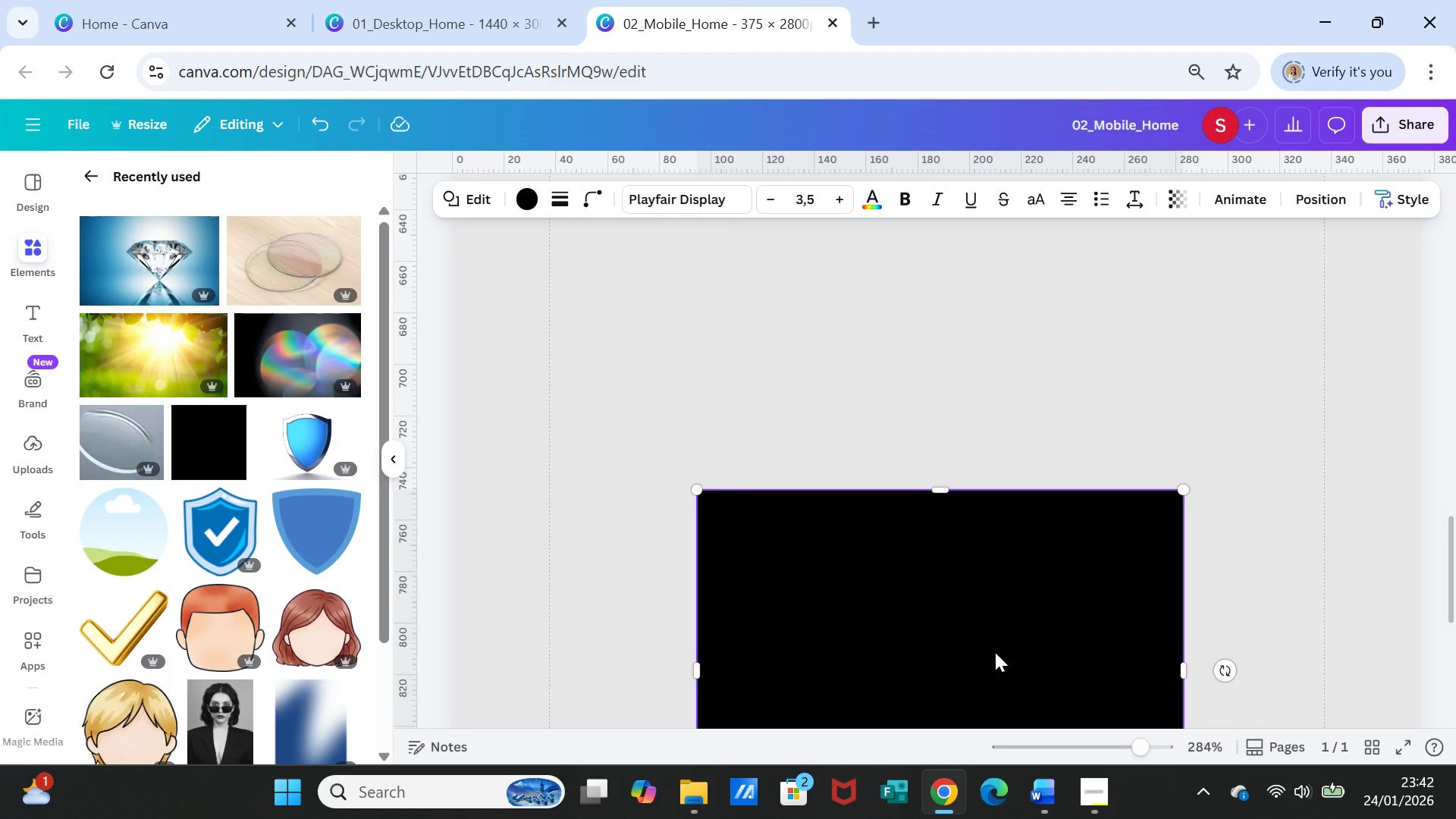 
scroll: coordinate [1032, 580], scroll_direction: up, amount: 4.0
 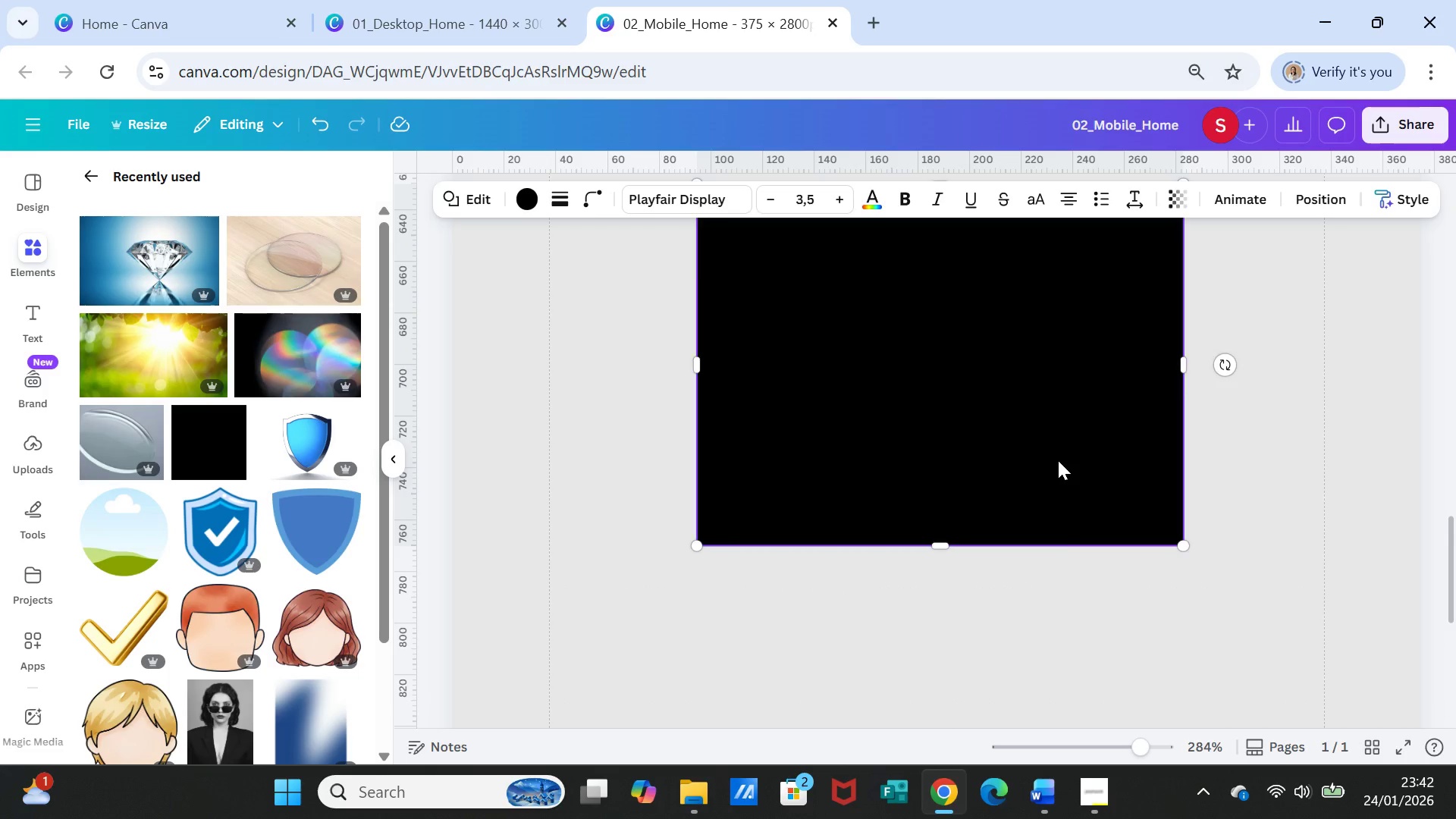 
scroll: coordinate [995, 652], scroll_direction: down, amount: 3.0
 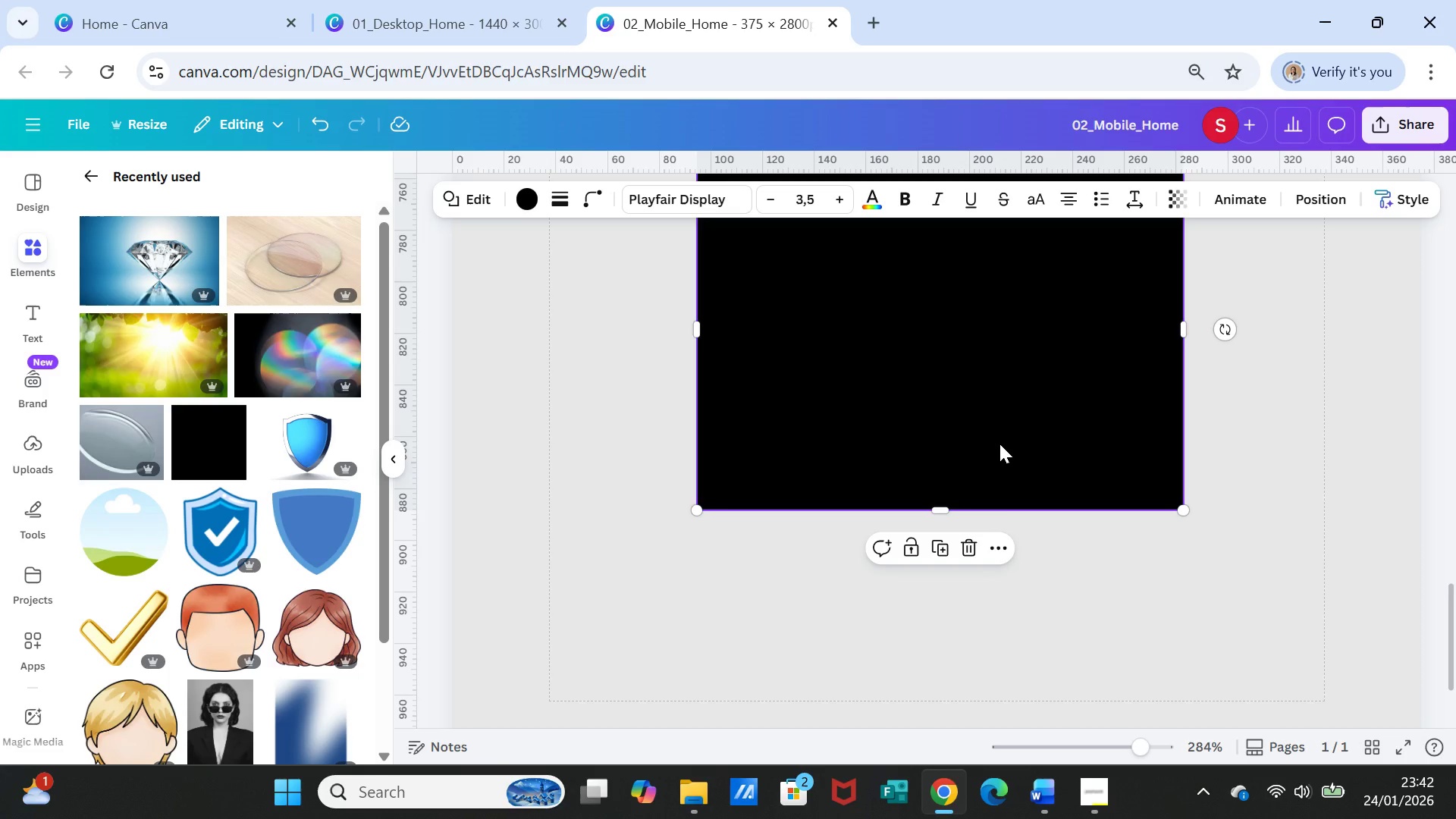 
left_click_drag(start_coordinate=[999, 436], to_coordinate=[993, 607])
 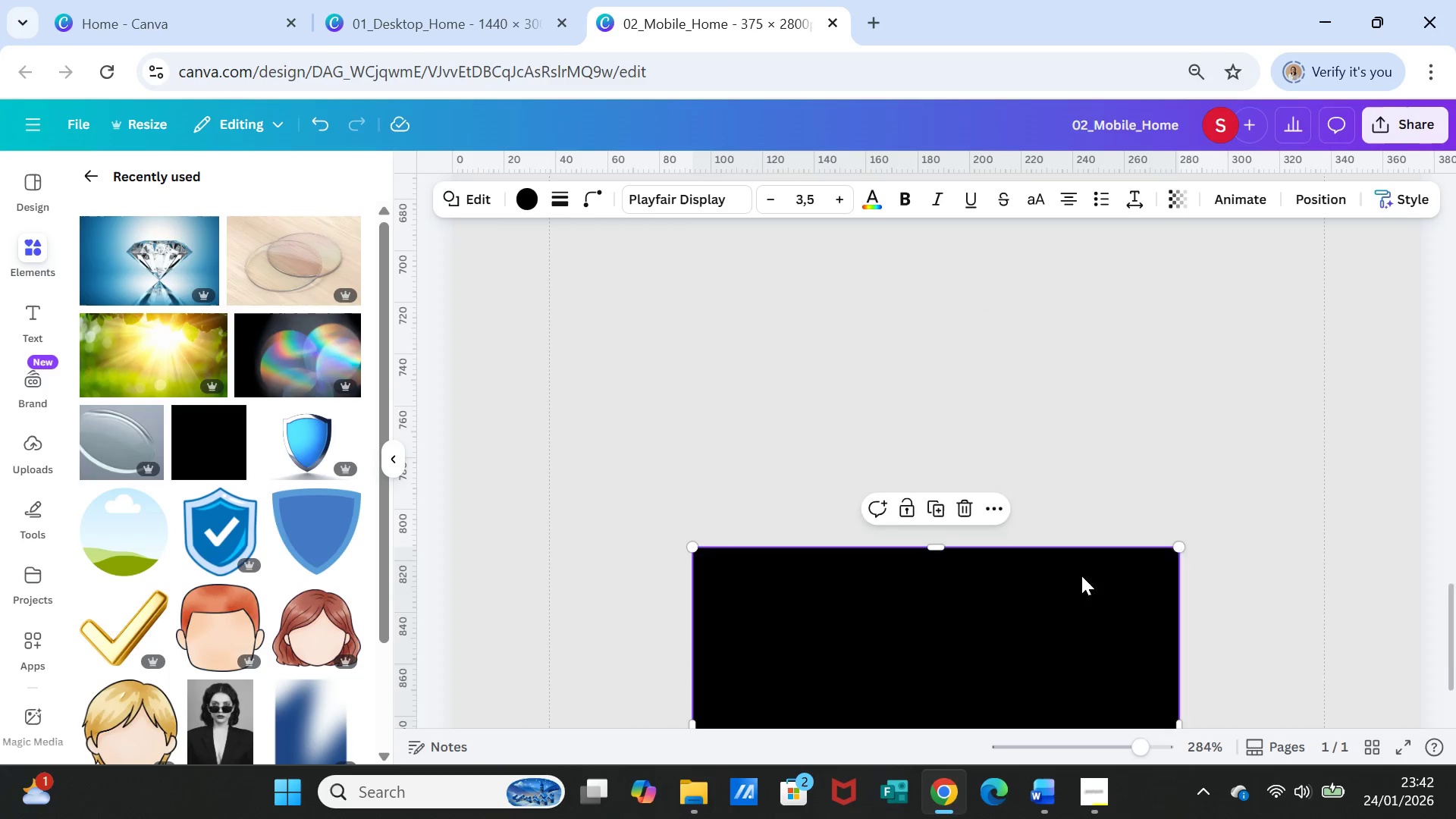 
scroll: coordinate [1081, 576], scroll_direction: up, amount: 13.0
 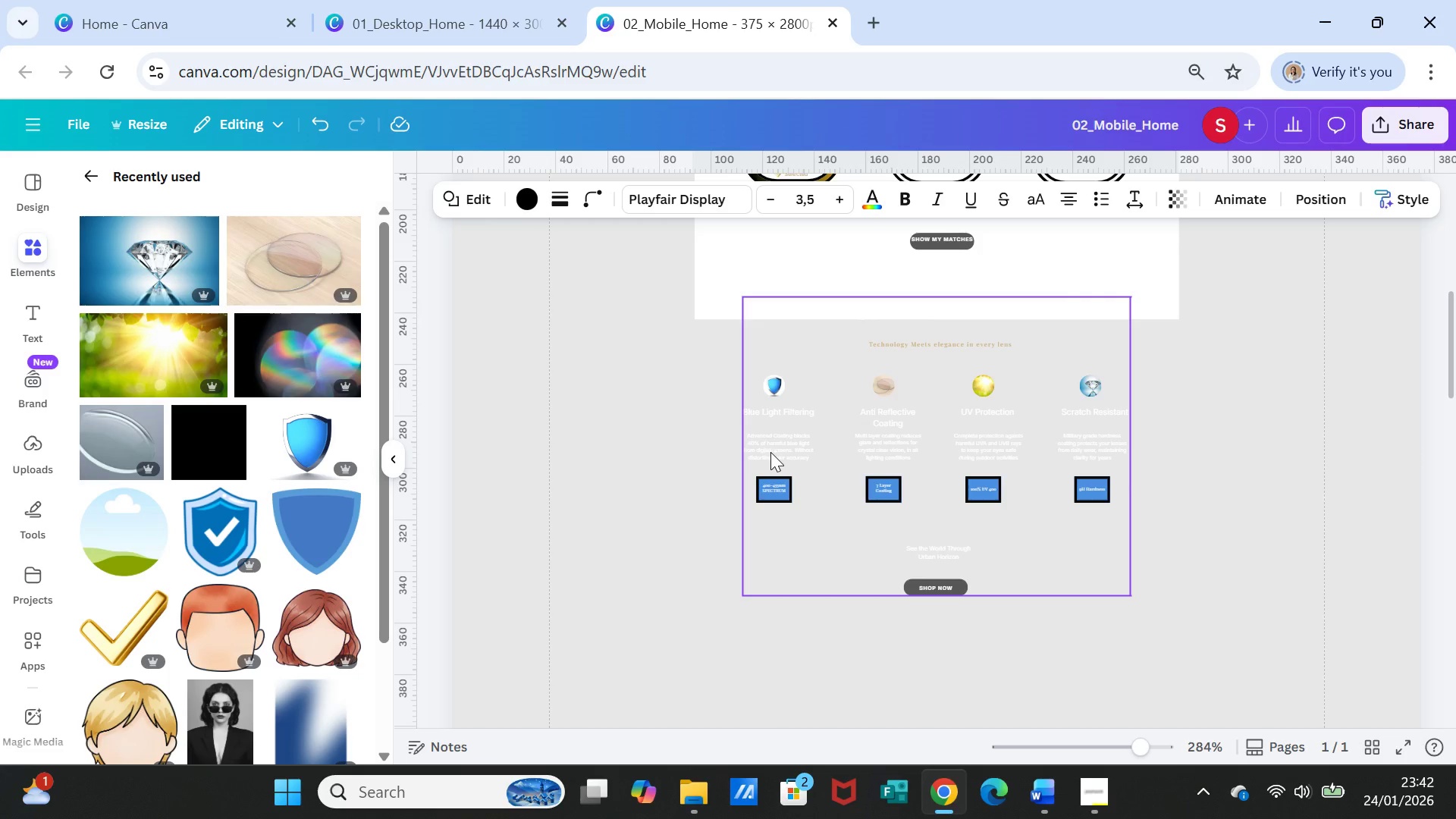 
left_click_drag(start_coordinate=[842, 438], to_coordinate=[847, 754])
 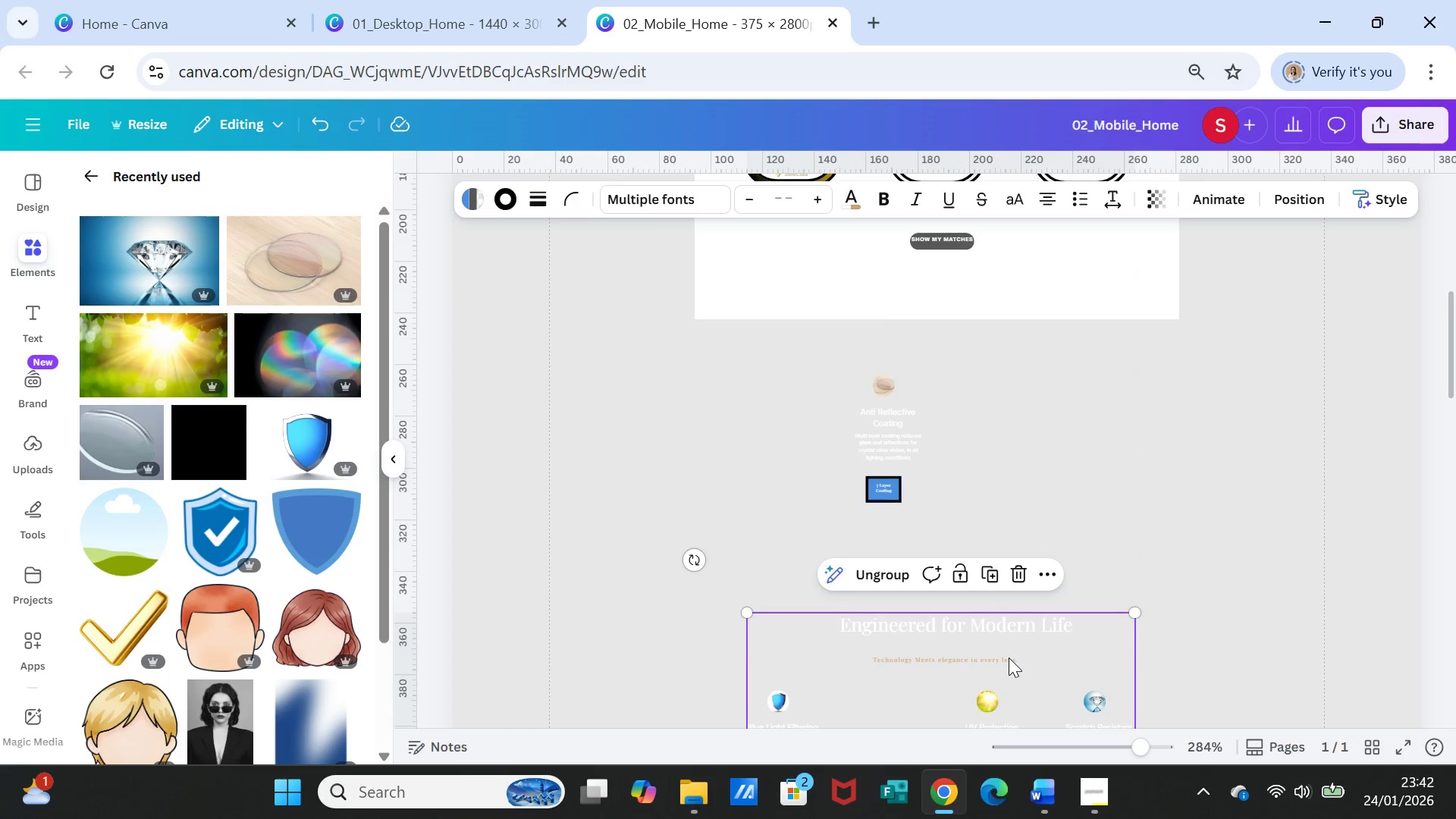 
scroll: coordinate [1009, 657], scroll_direction: down, amount: 3.0
 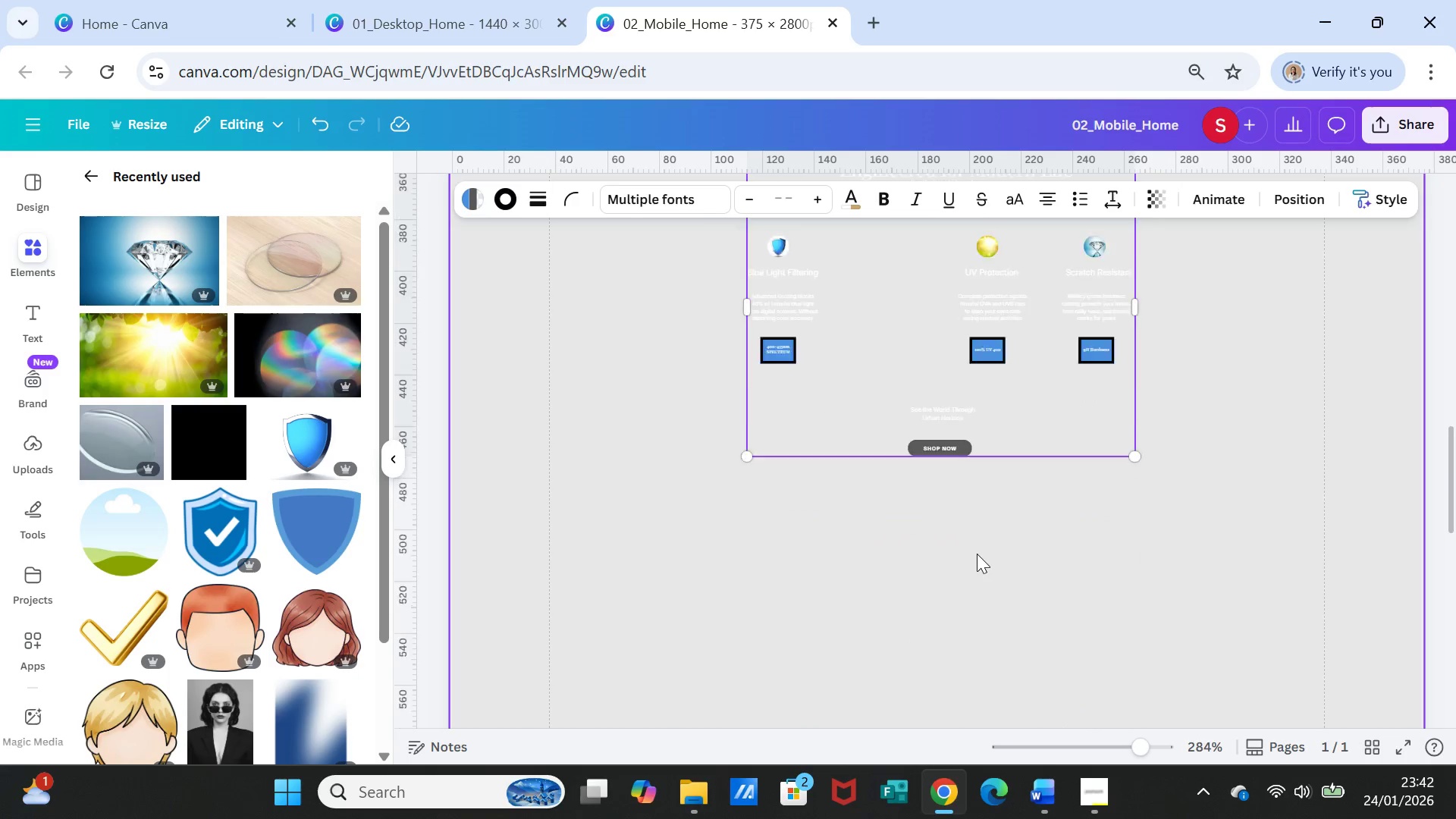 
scroll: coordinate [977, 554], scroll_direction: up, amount: 3.0
 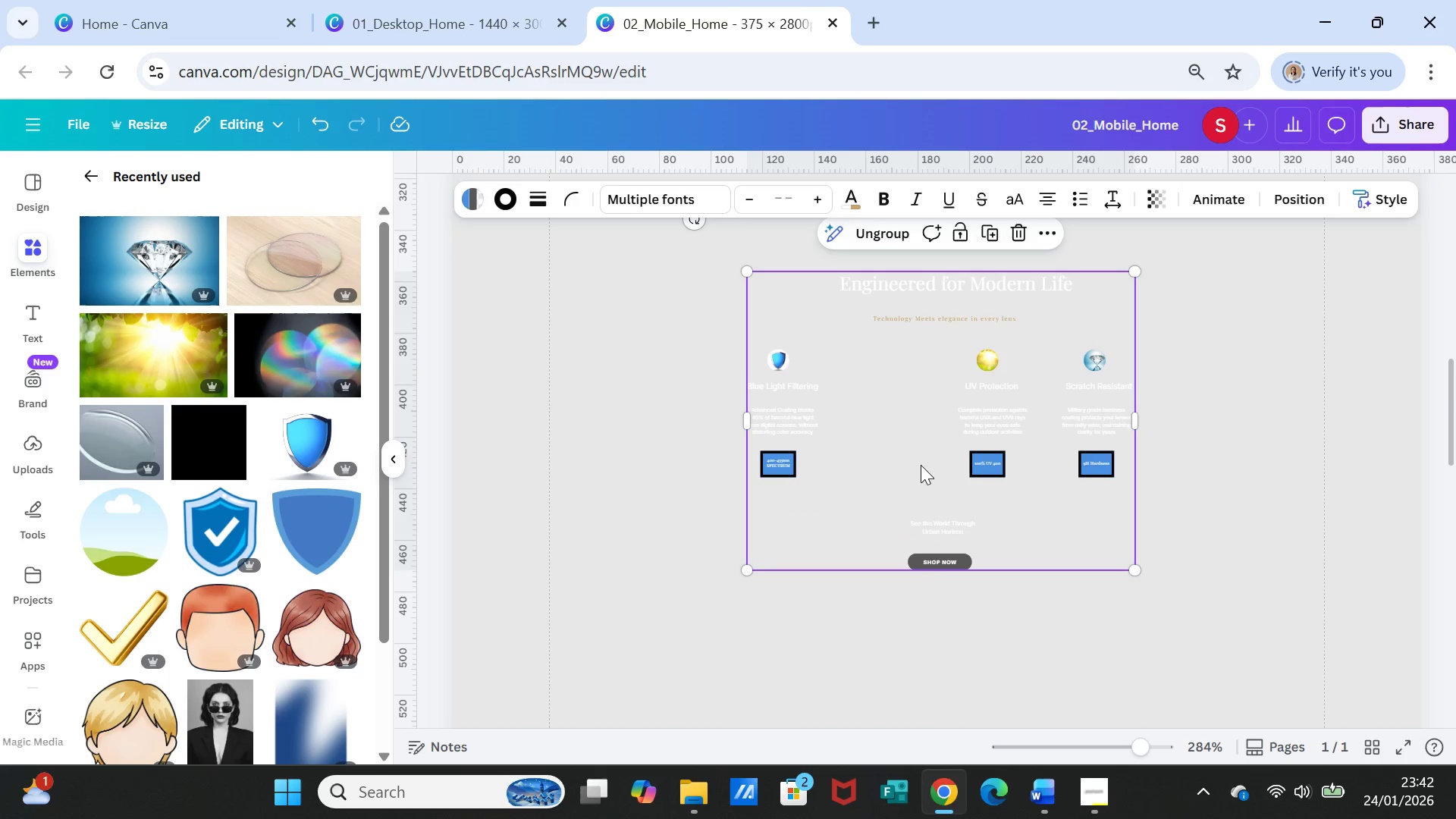 
left_click_drag(start_coordinate=[921, 465], to_coordinate=[894, 792])
 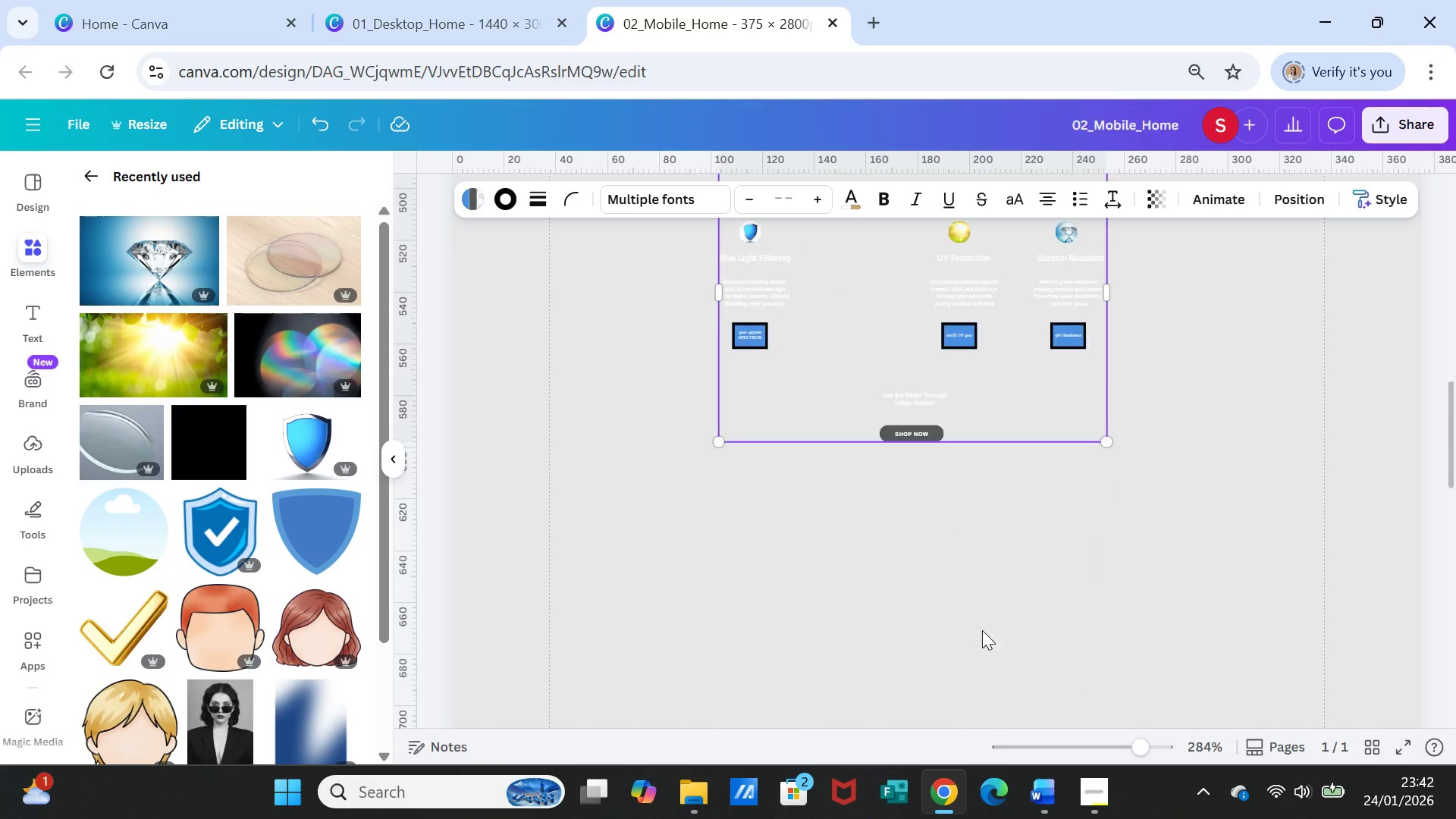 
scroll: coordinate [984, 635], scroll_direction: down, amount: 4.0
 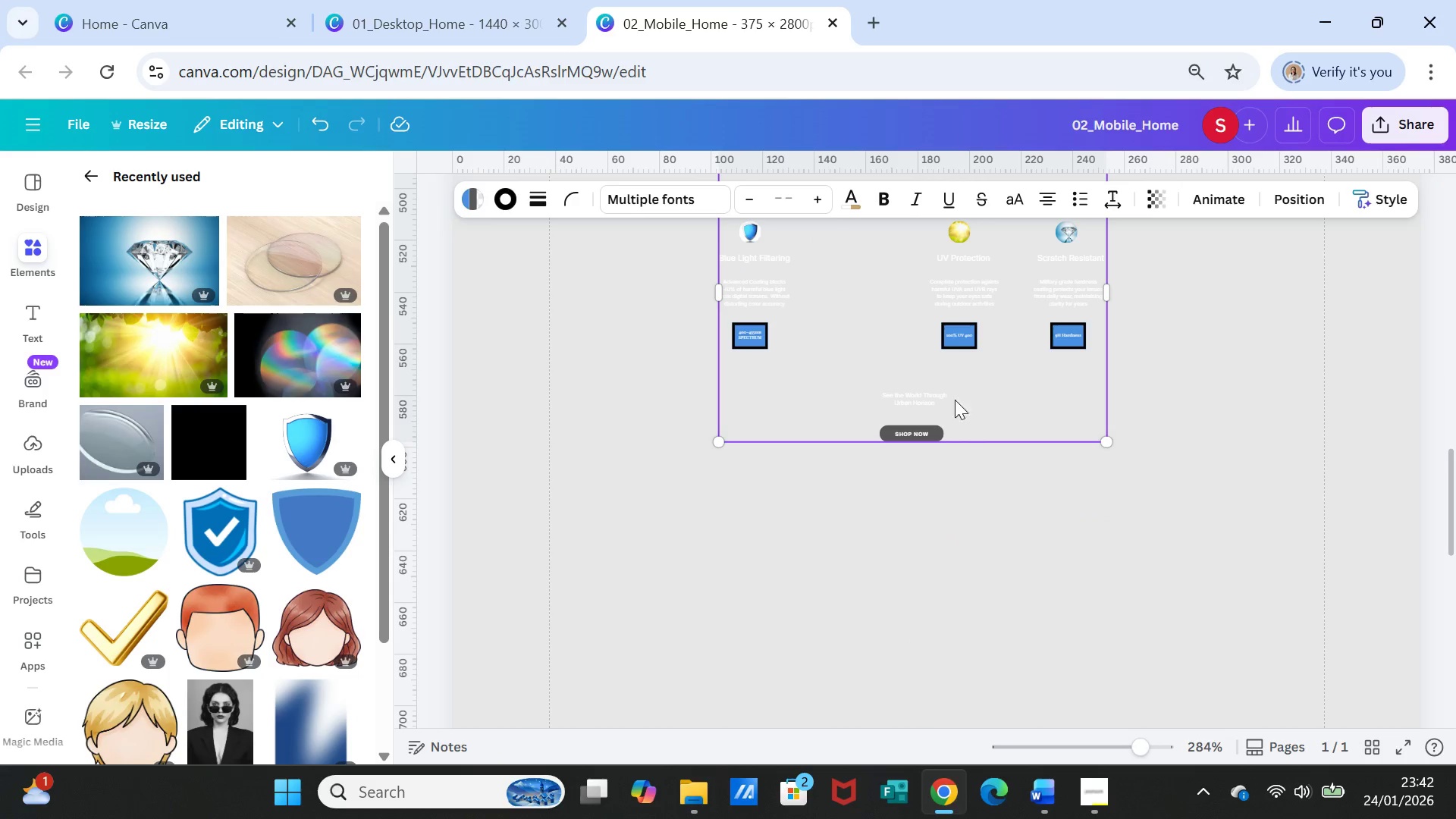 
left_click_drag(start_coordinate=[950, 366], to_coordinate=[976, 768])
 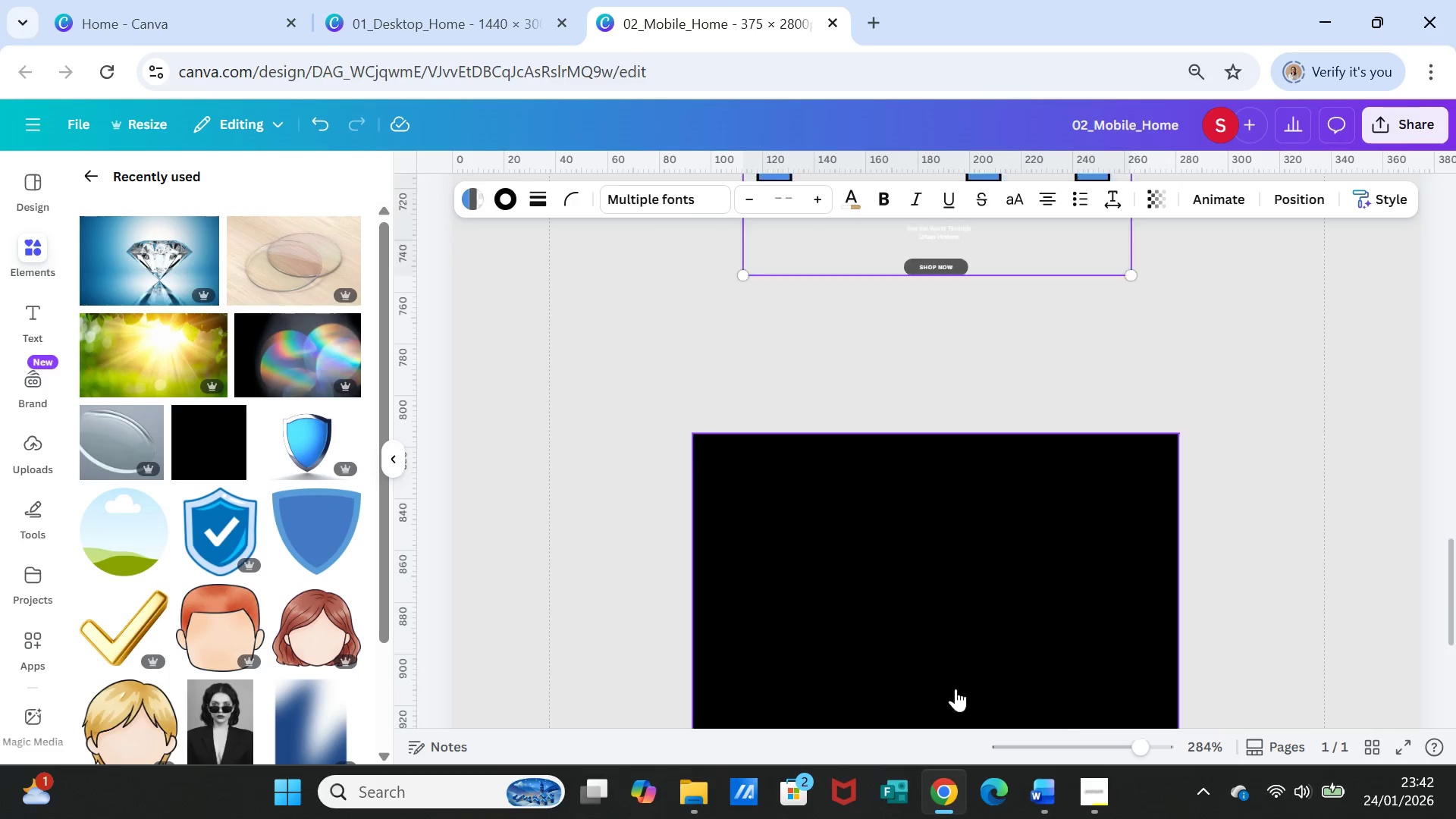 
scroll: coordinate [956, 689], scroll_direction: down, amount: 4.0
 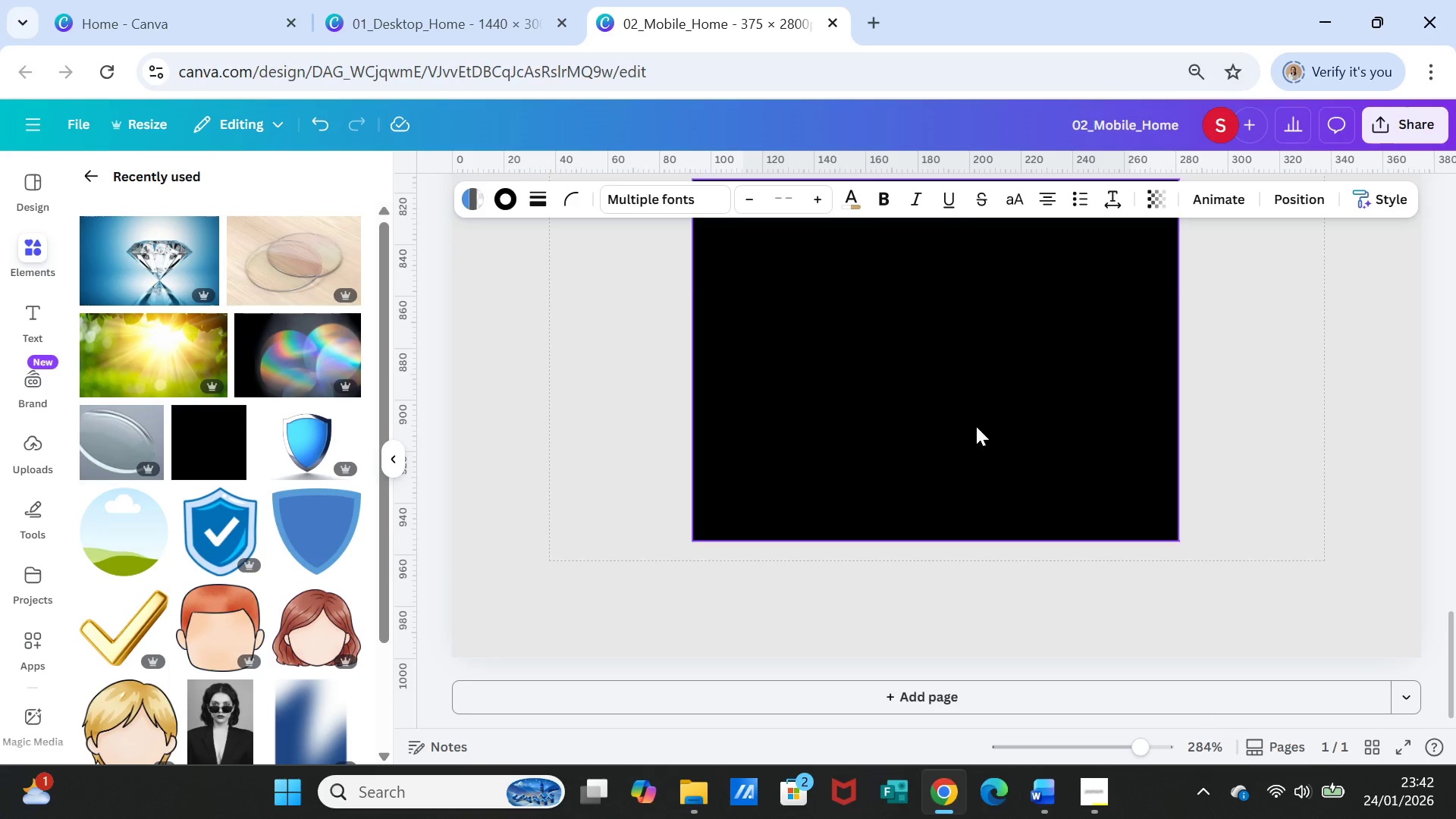 
scroll: coordinate [984, 428], scroll_direction: up, amount: 4.0
 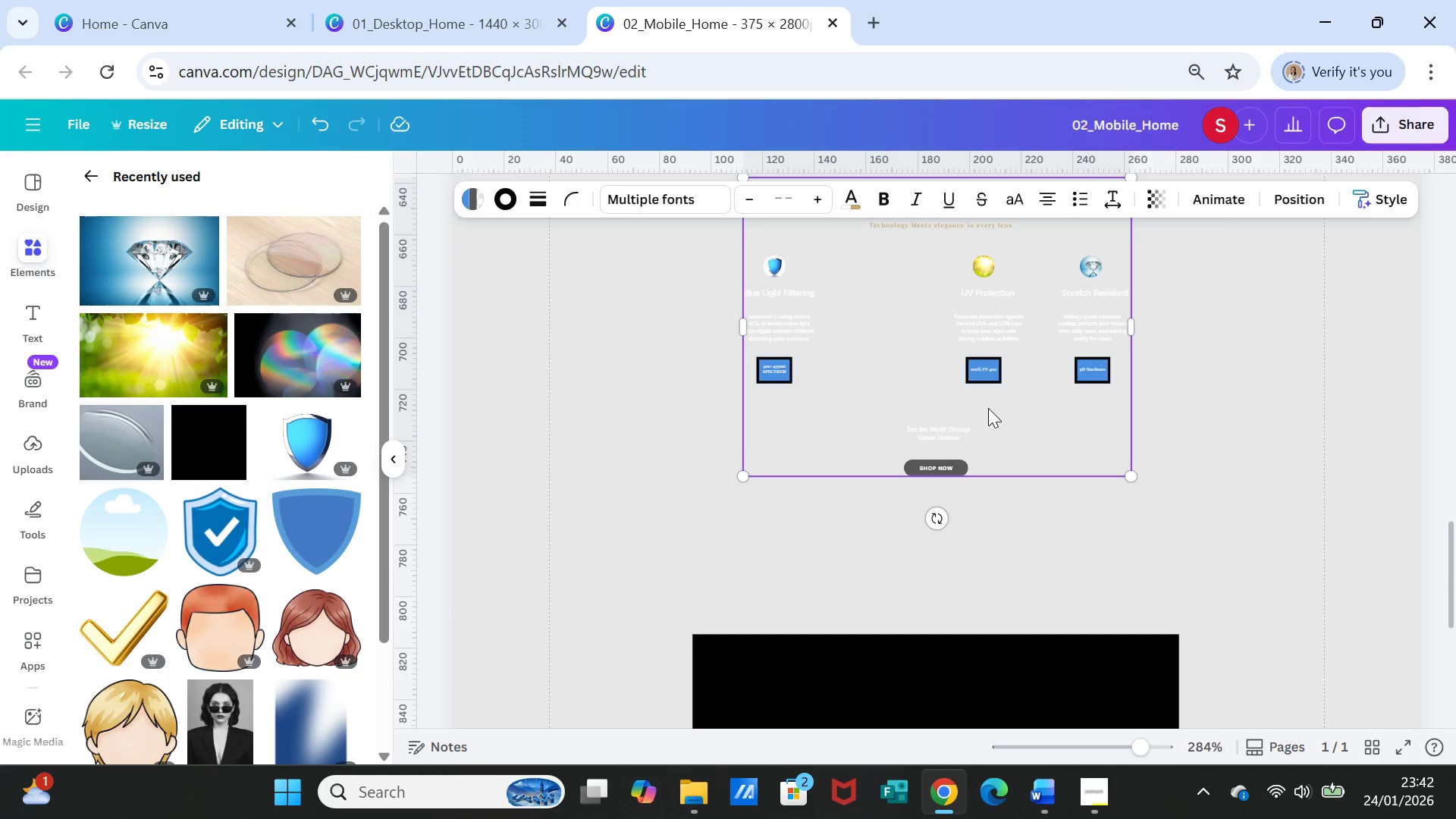 
left_click_drag(start_coordinate=[987, 401], to_coordinate=[991, 789])
 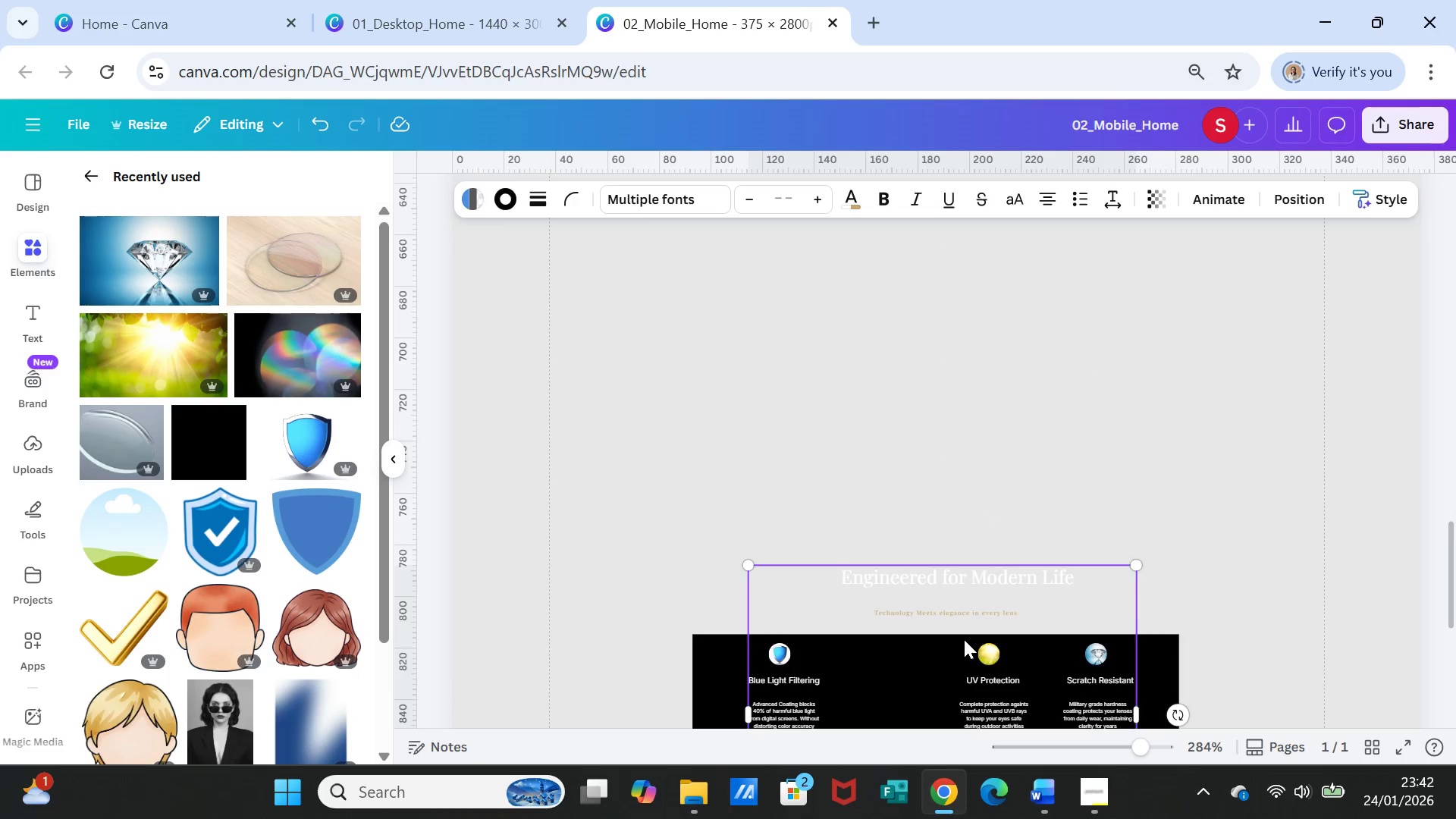 
scroll: coordinate [964, 639], scroll_direction: down, amount: 3.0
 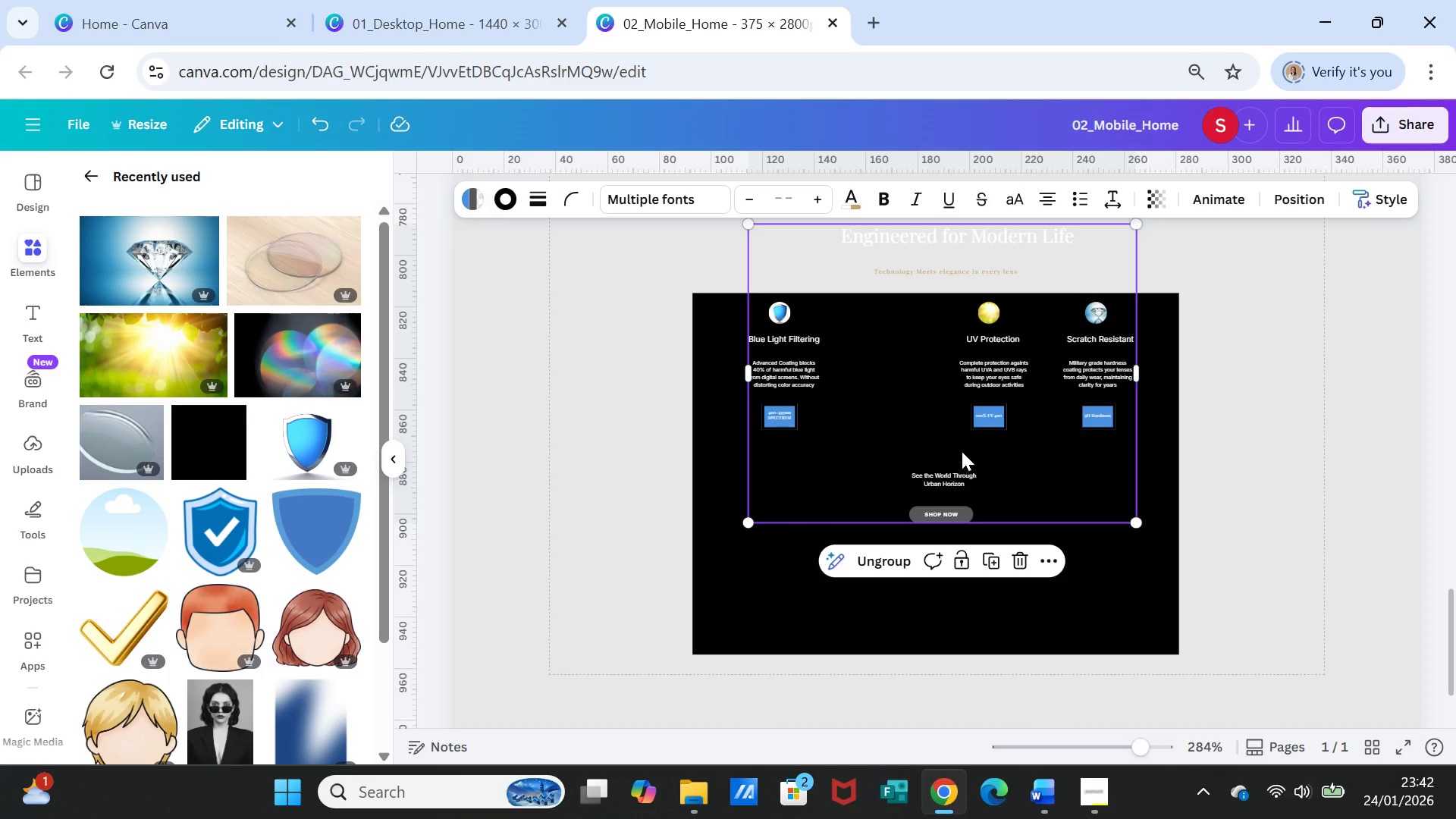 
left_click_drag(start_coordinate=[962, 451], to_coordinate=[959, 556])
 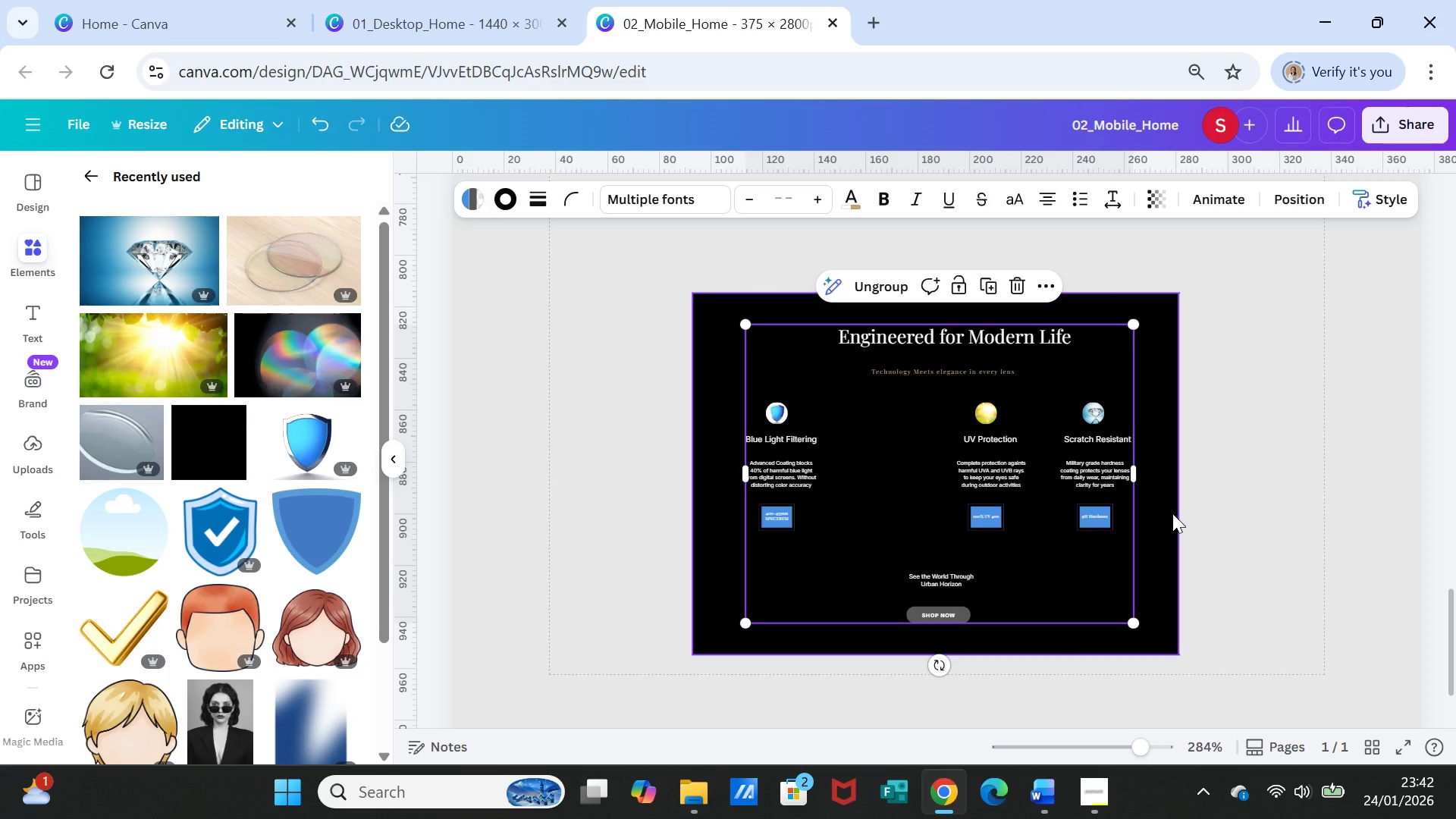 
scroll: coordinate [1156, 538], scroll_direction: up, amount: 12.0
 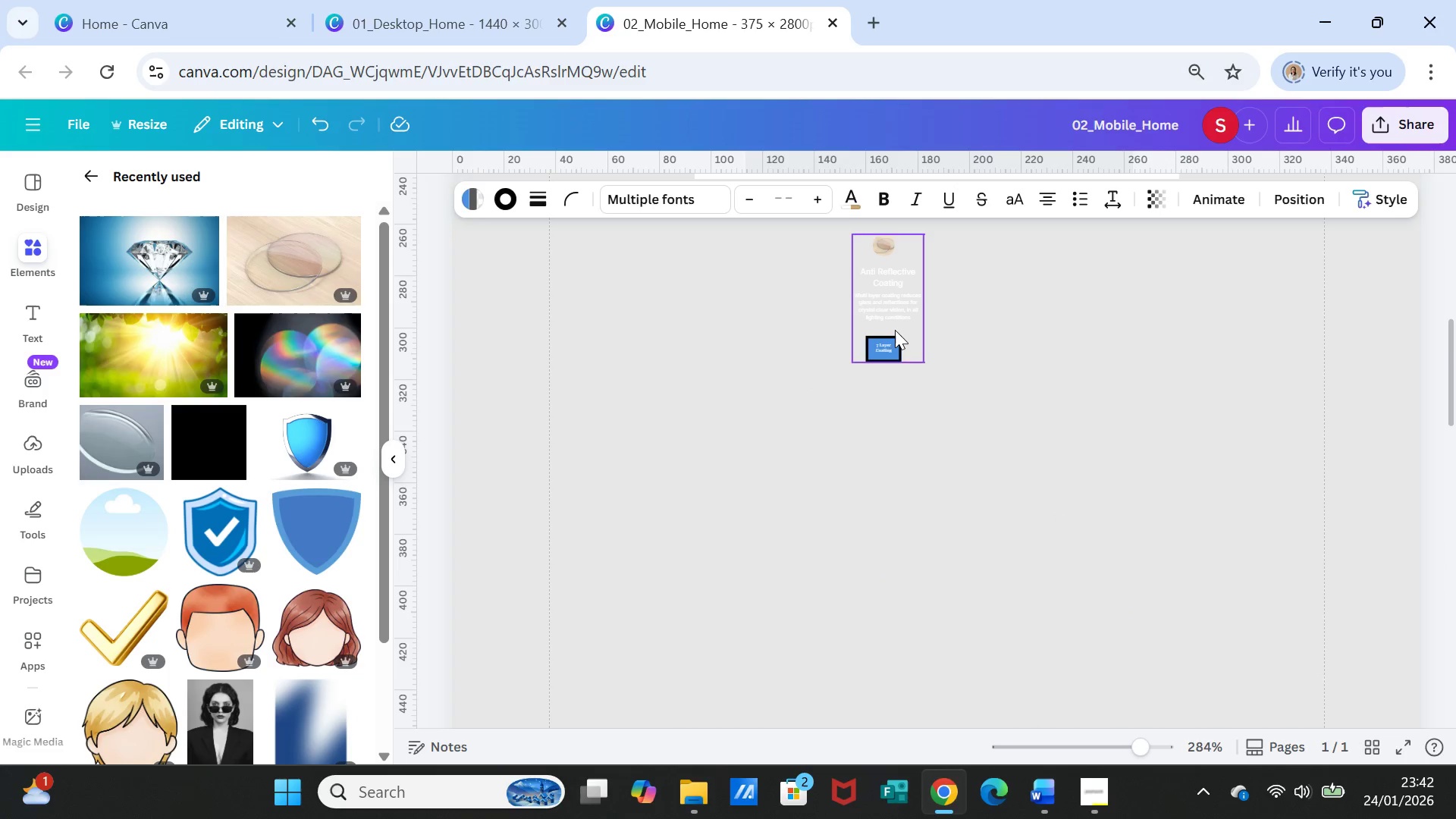 
left_click_drag(start_coordinate=[895, 330], to_coordinate=[910, 715])
 